 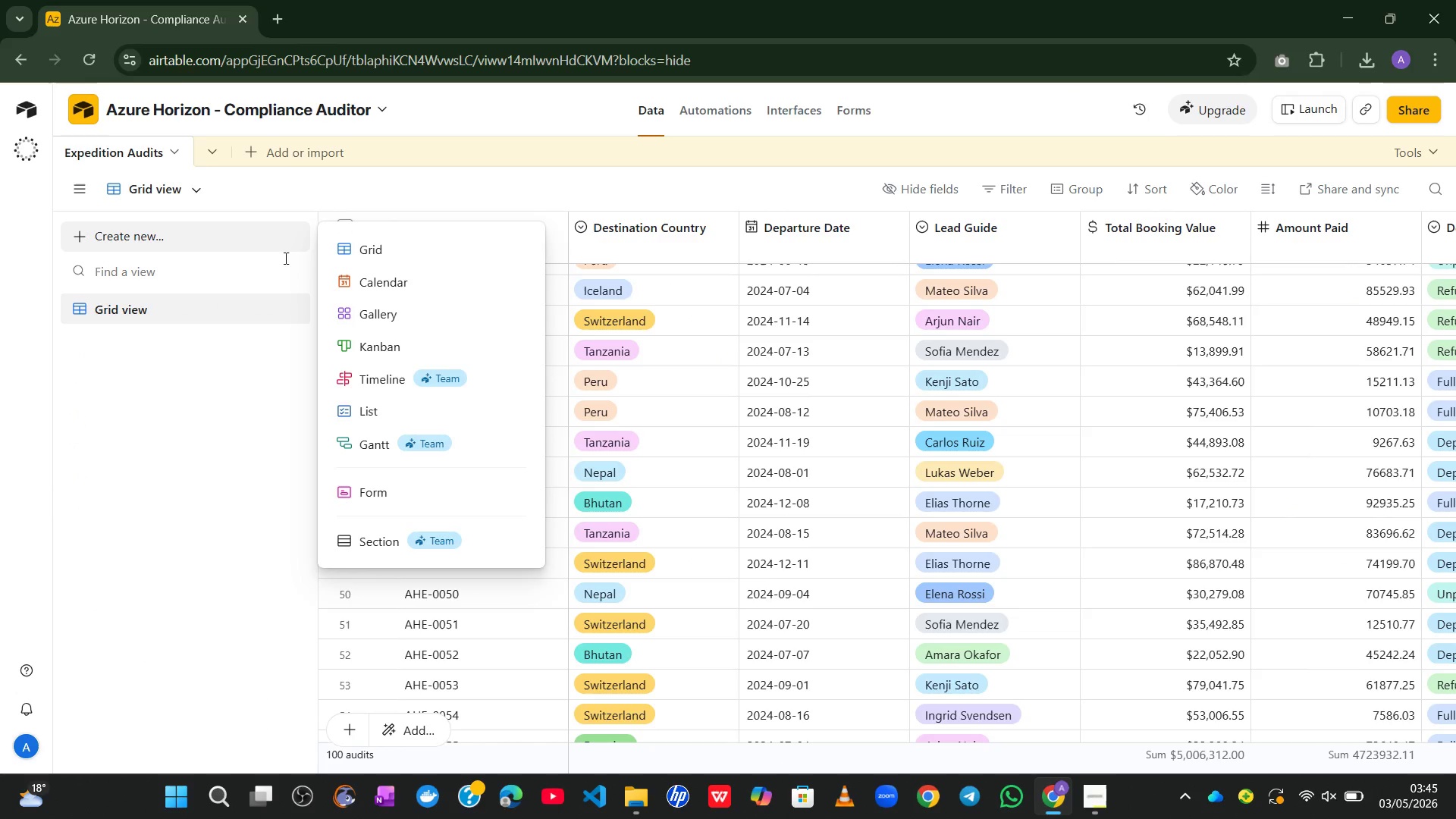 
left_click([380, 254])
 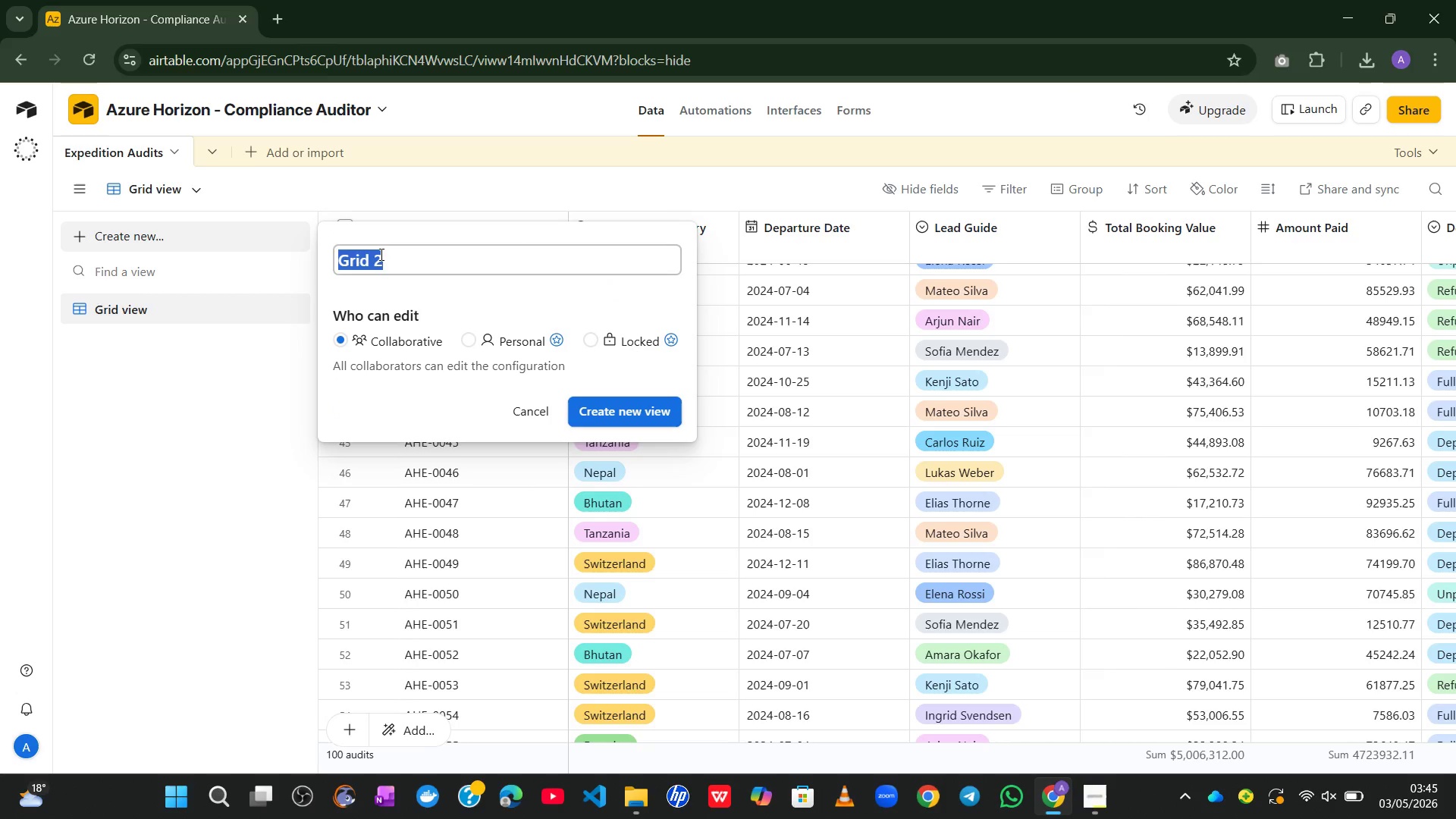 
left_click([188, 437])
 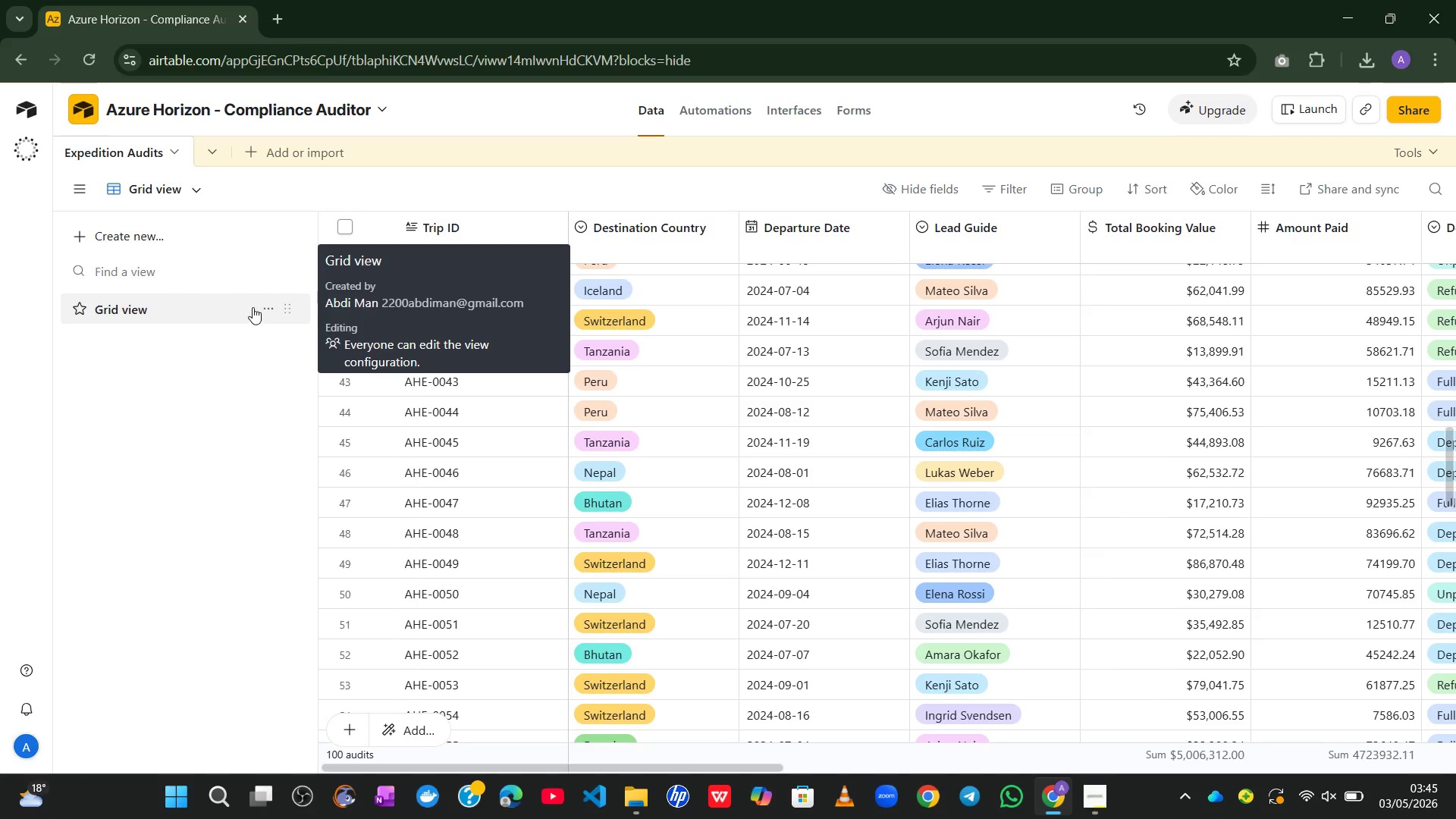 
left_click([266, 307])
 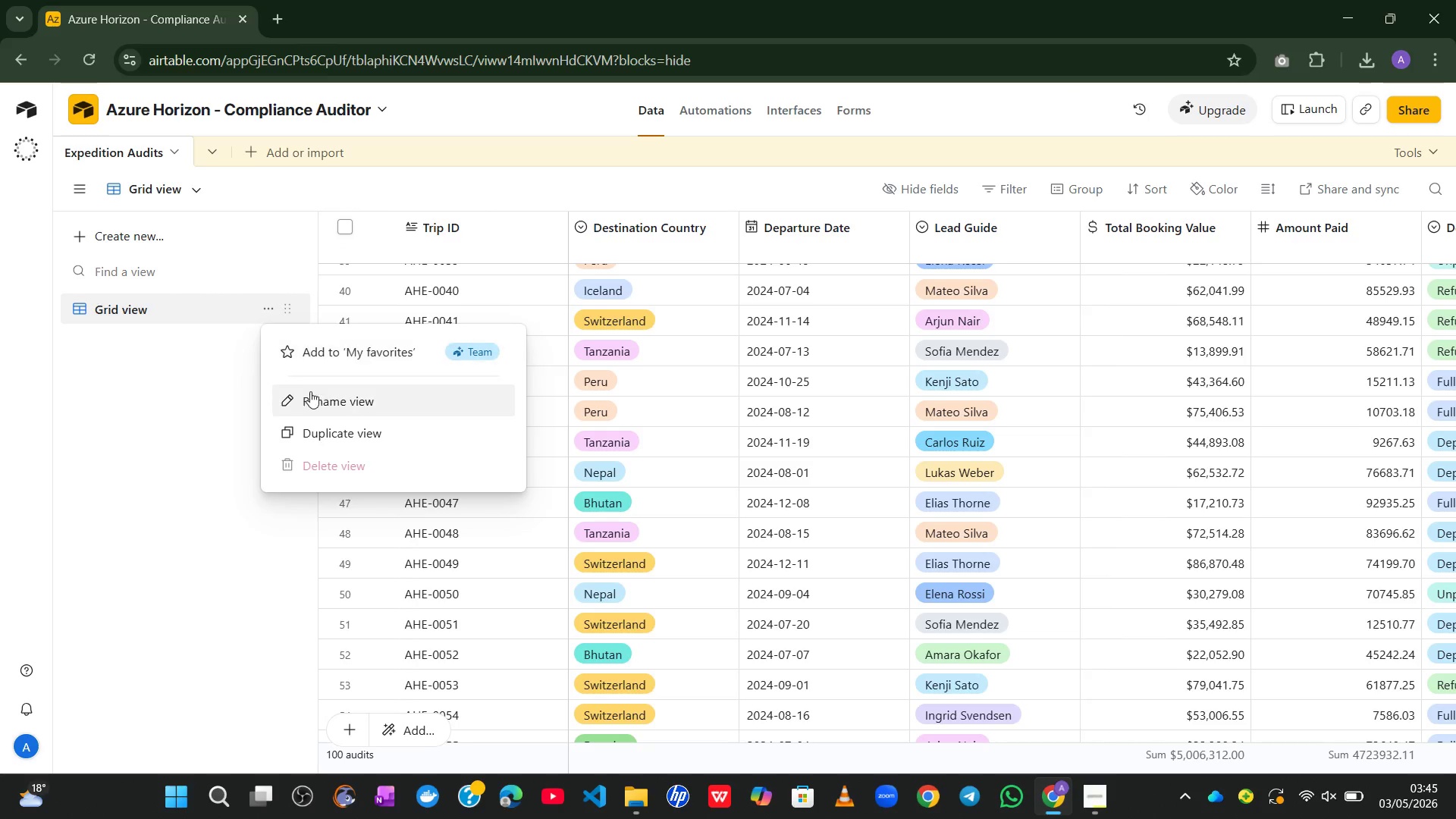 
left_click([312, 397])
 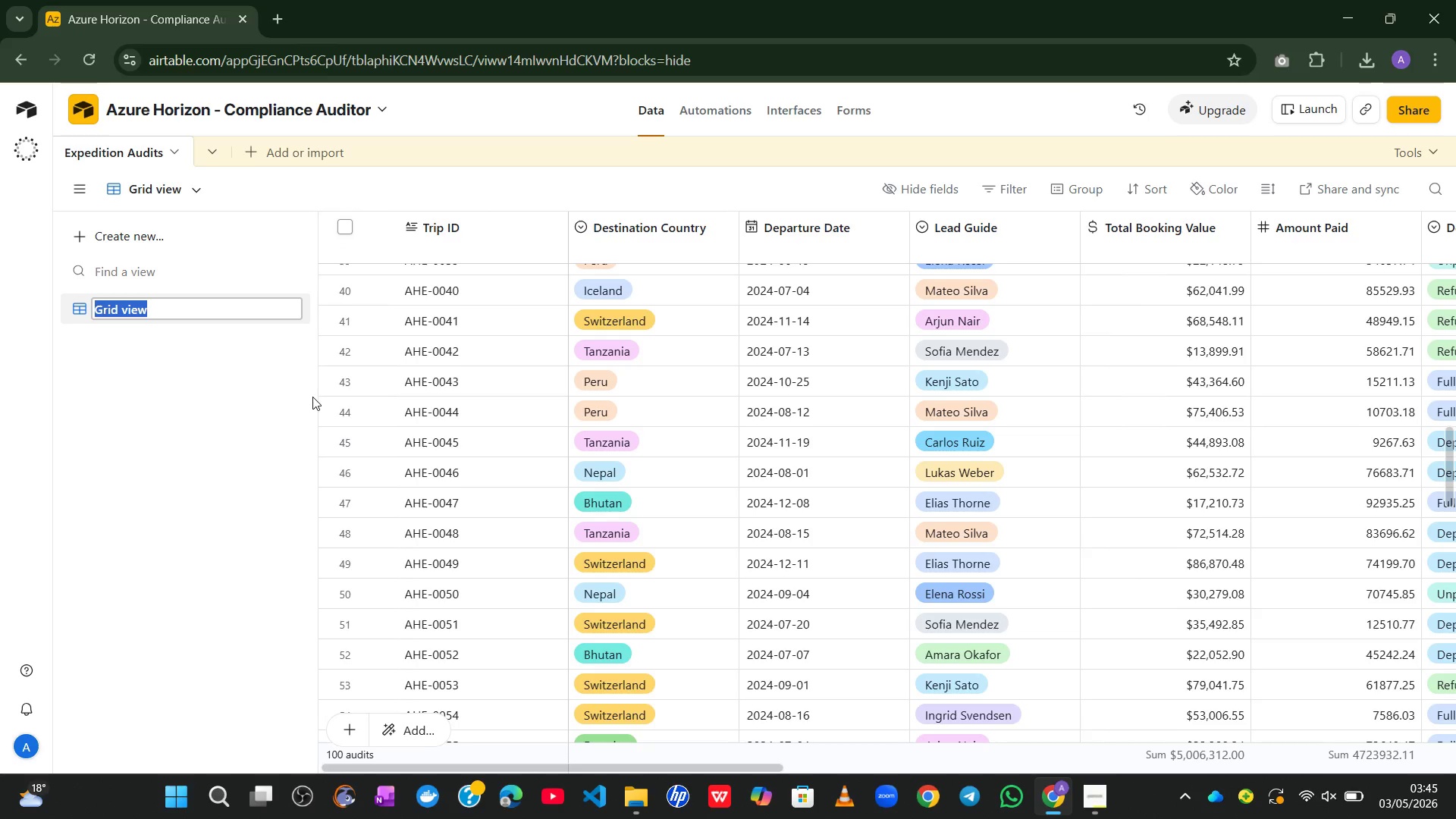 
type(All Expeditions)
 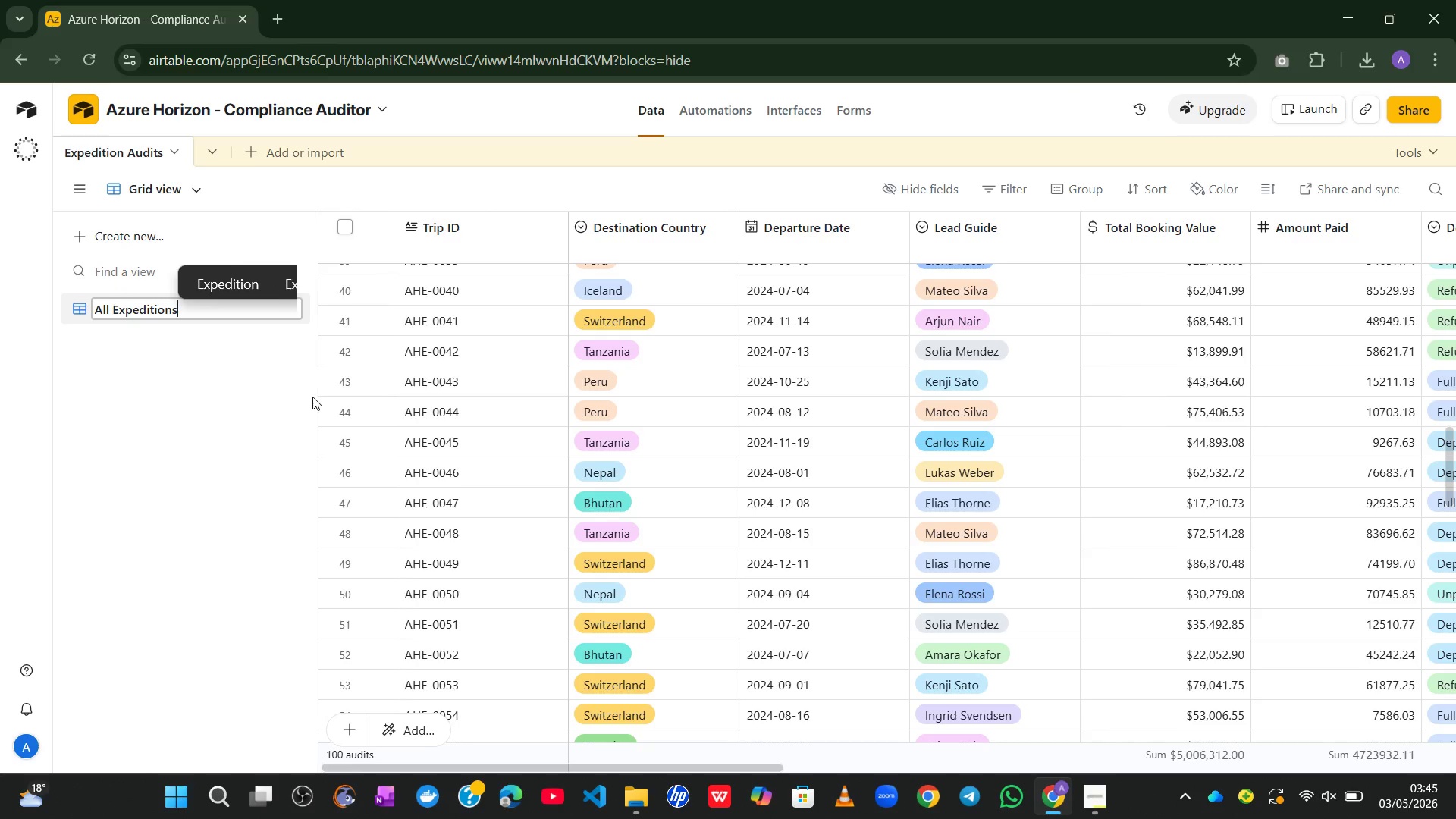 
key(Enter)
 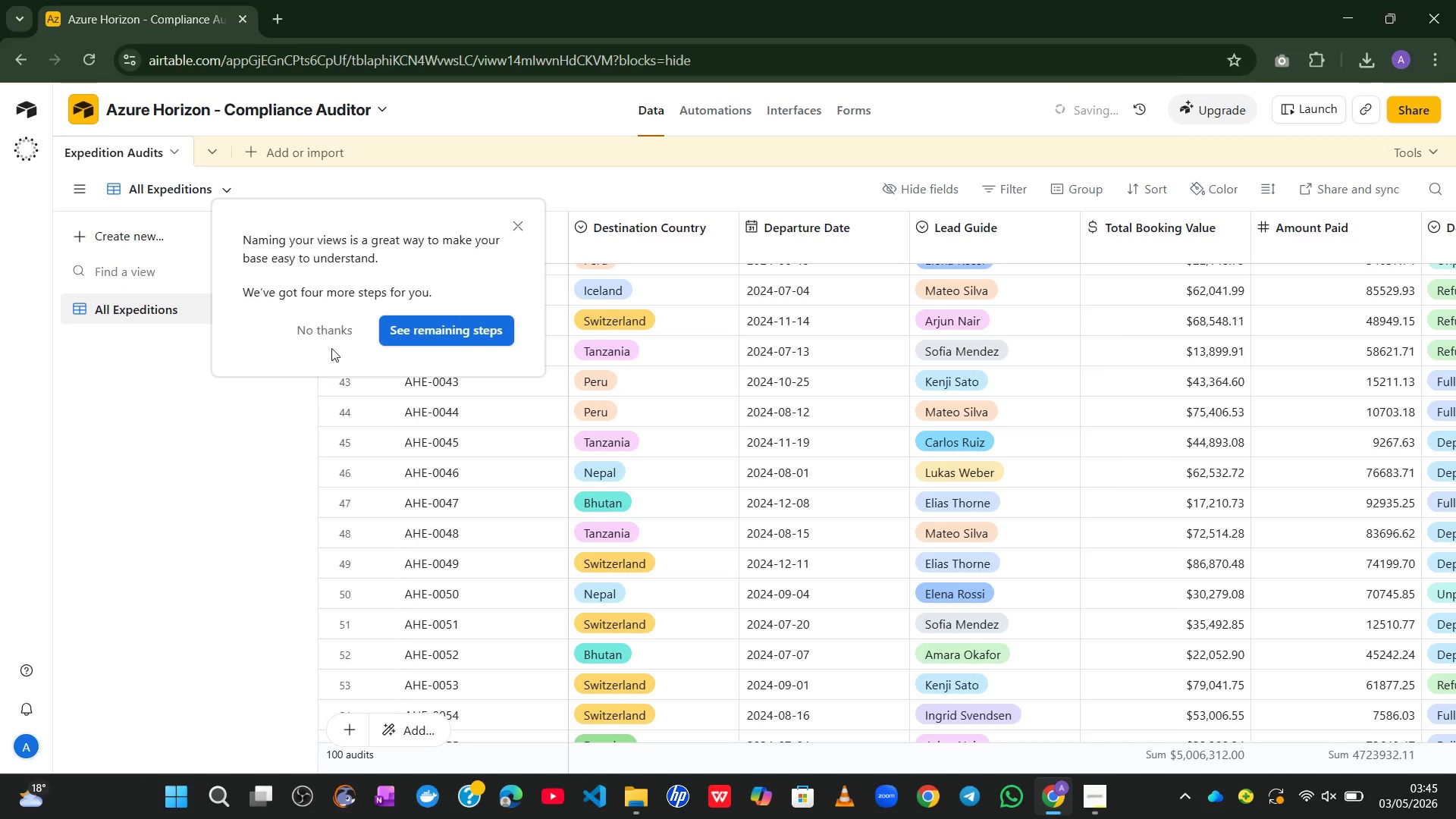 
left_click([329, 338])
 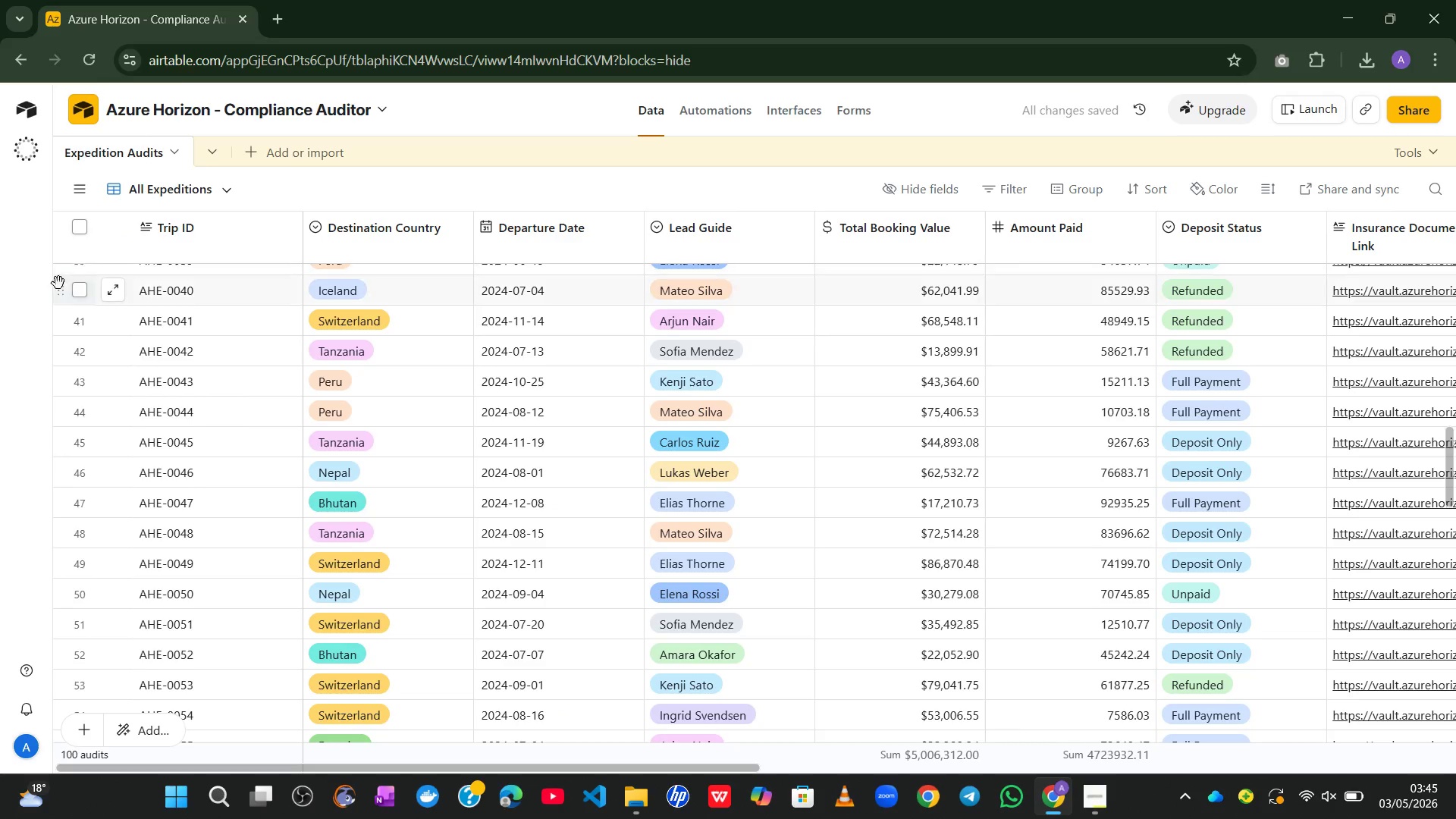 
left_click([80, 194])
 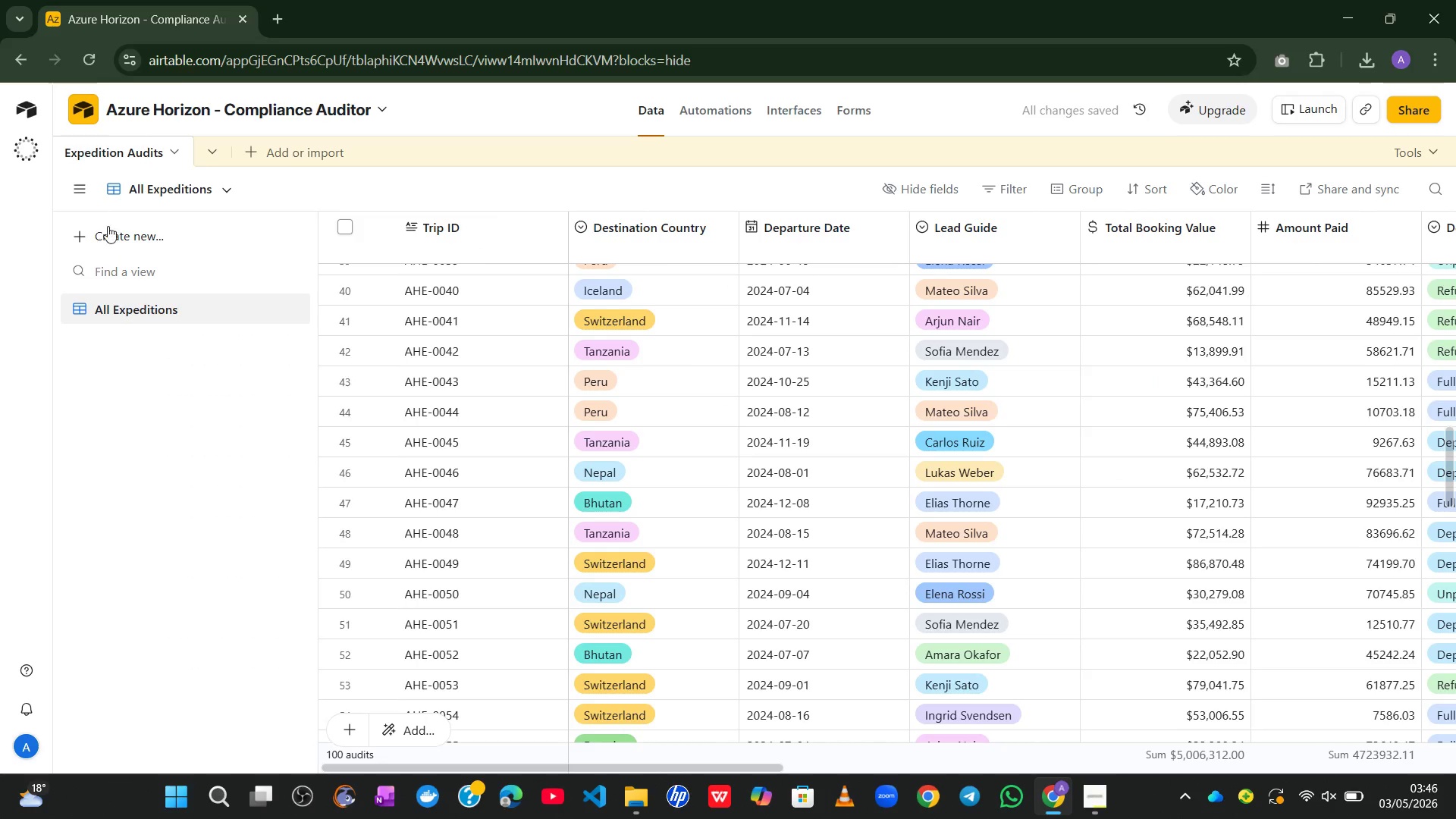 
left_click([111, 234])
 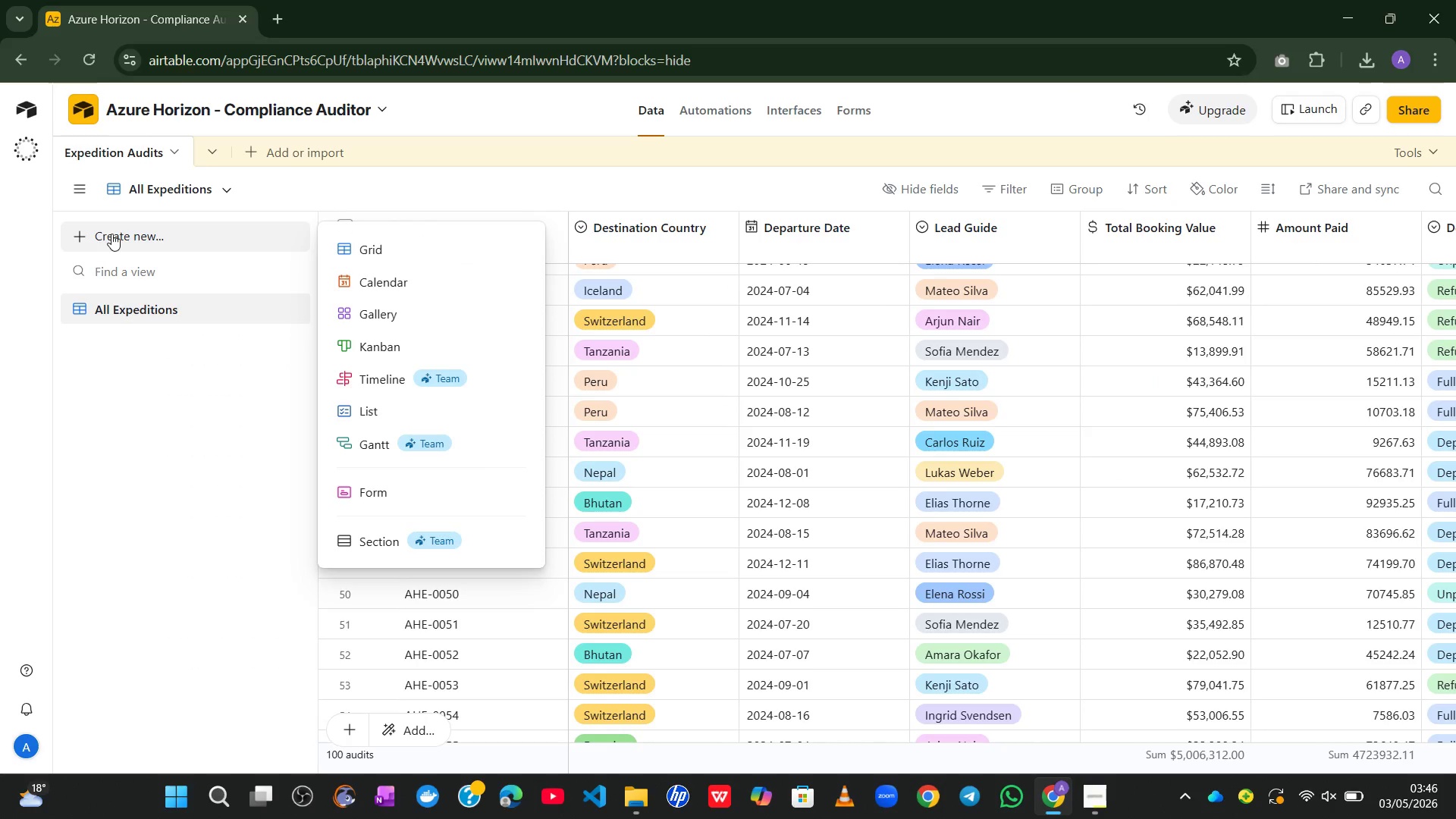 
wait(11.95)
 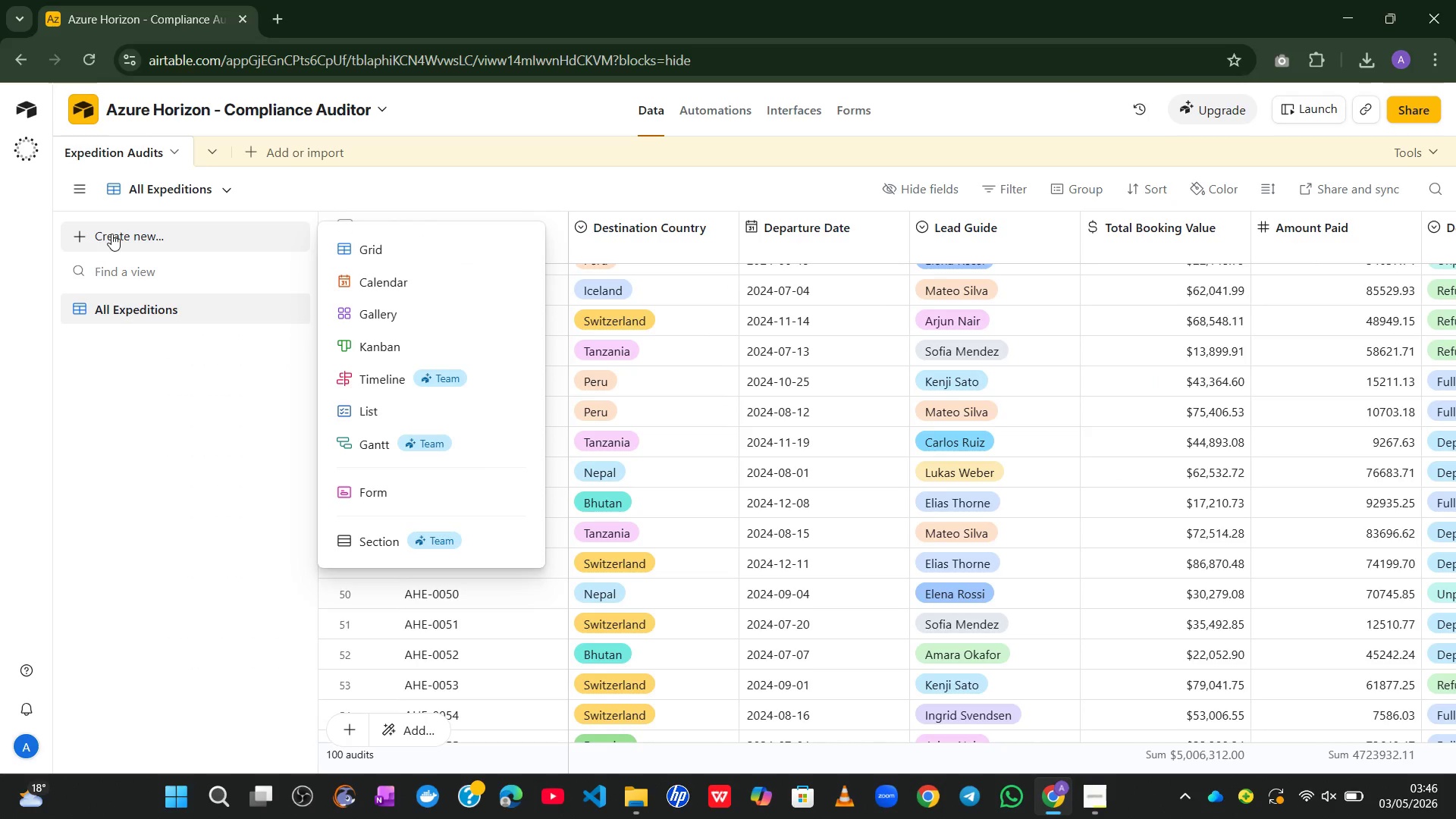 
left_click([356, 251])
 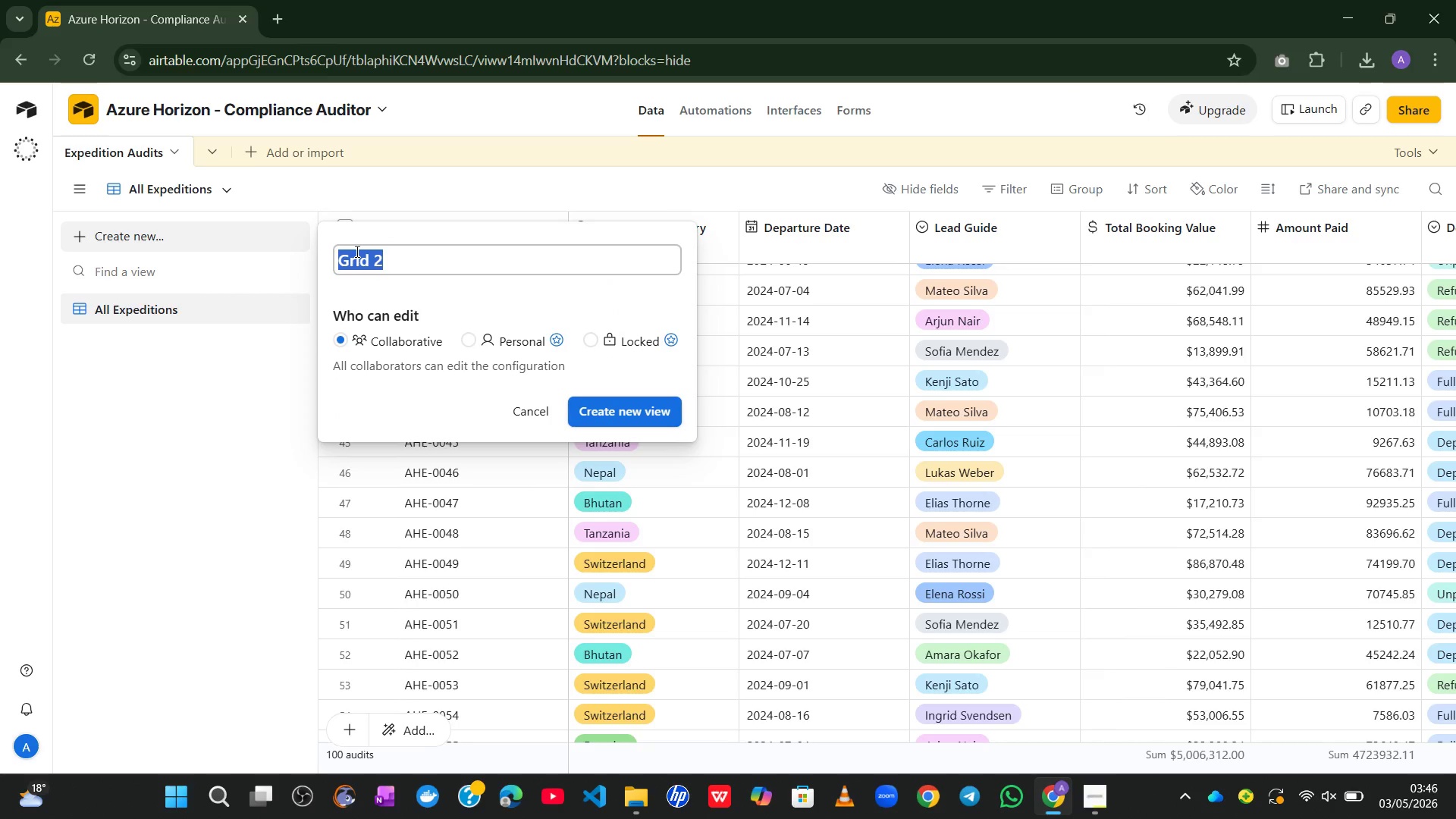 
type(Finane - Revenue at Risk)
 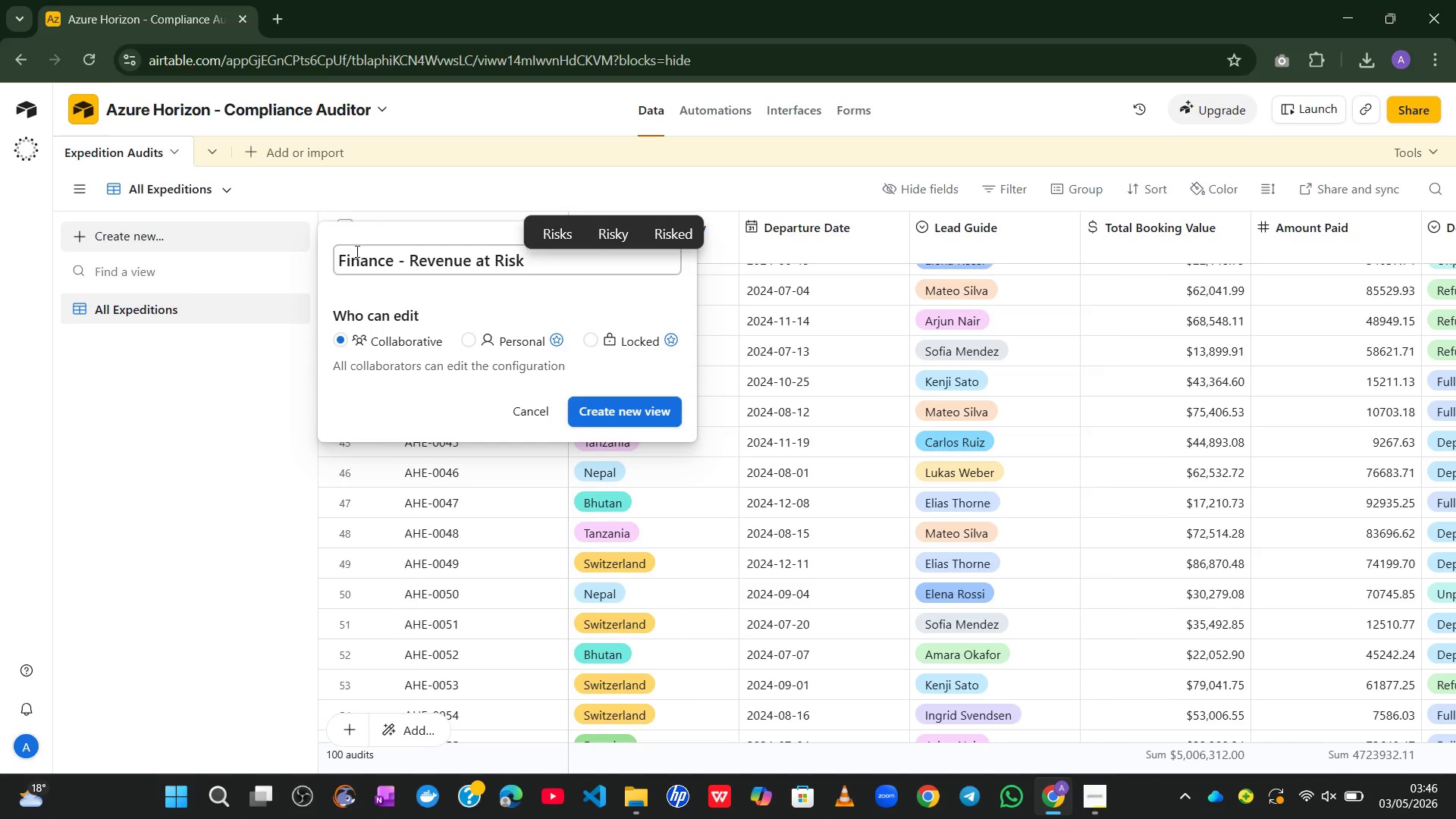 
hold_key(key=C, duration=0.34)
 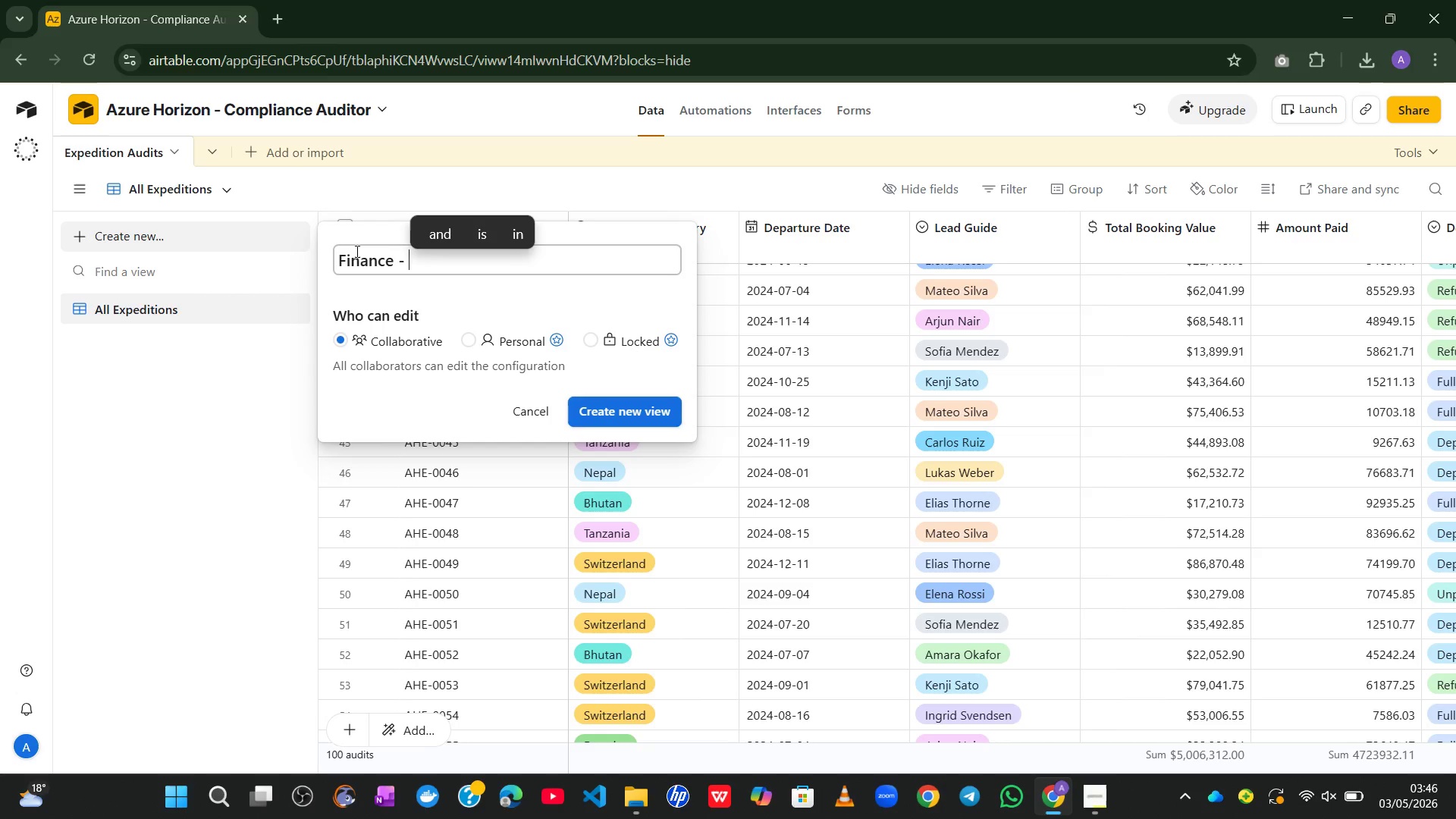 
key(Enter)
 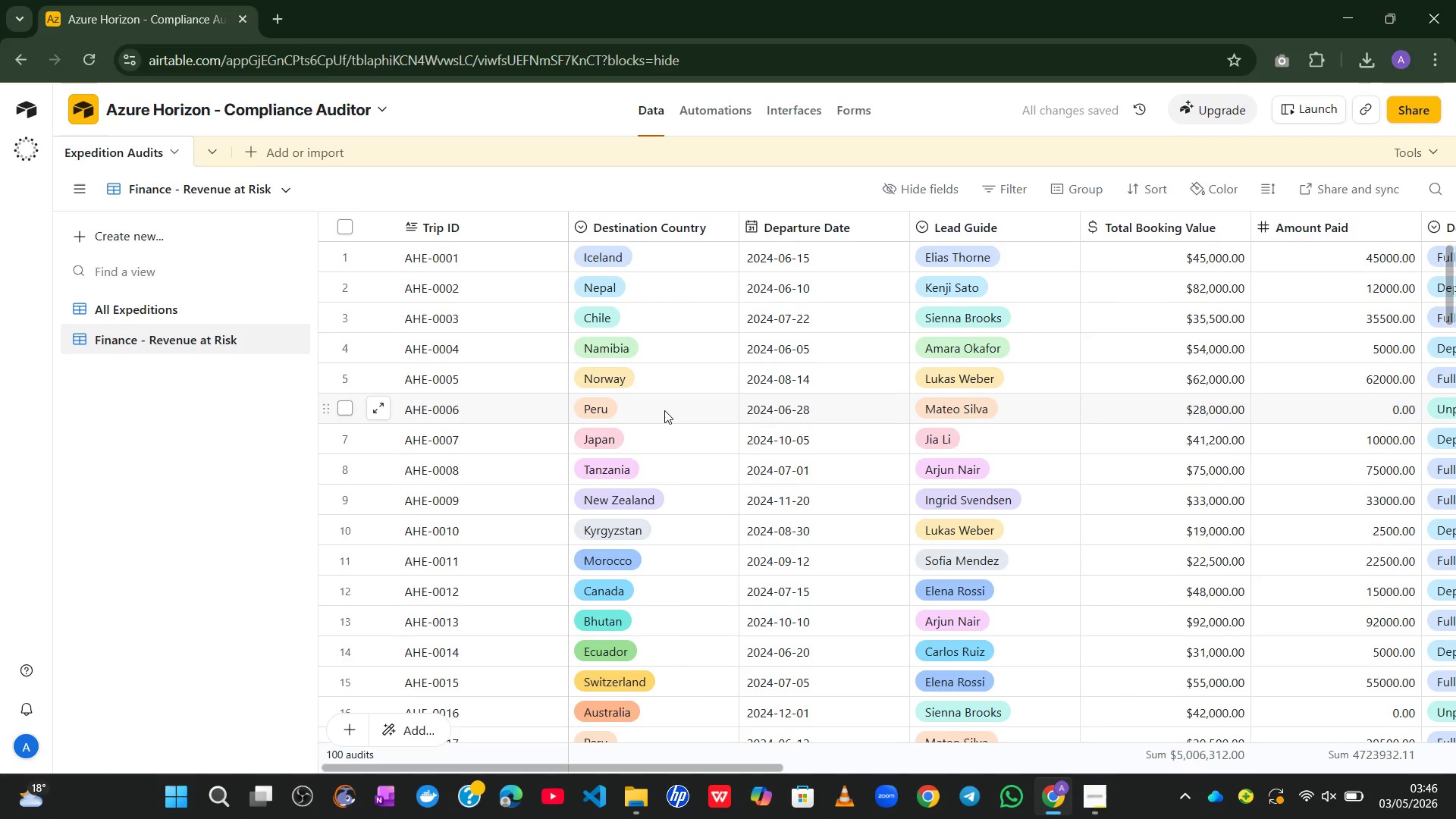 
wait(8.18)
 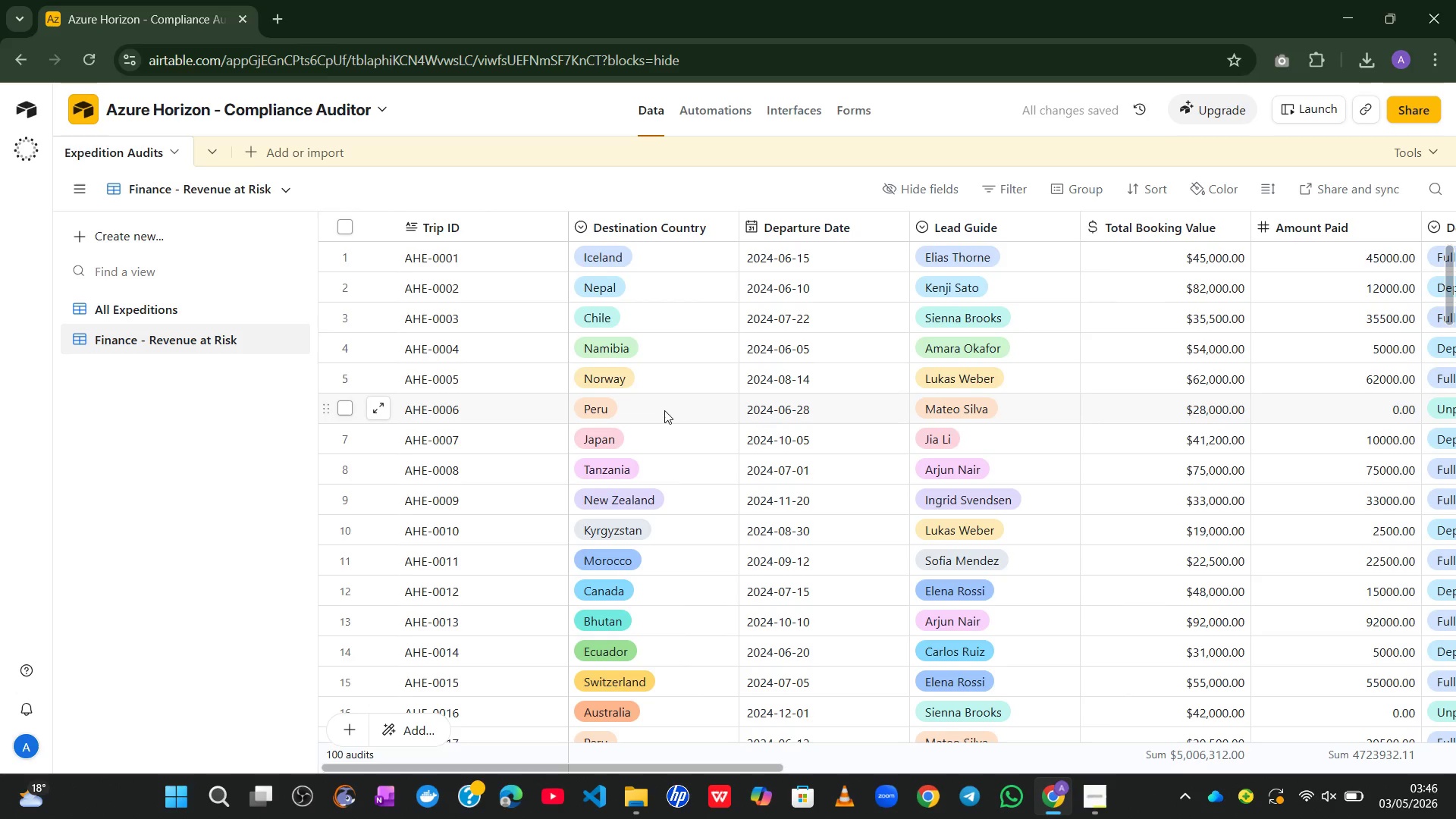 
mouse_move([927, 219])
 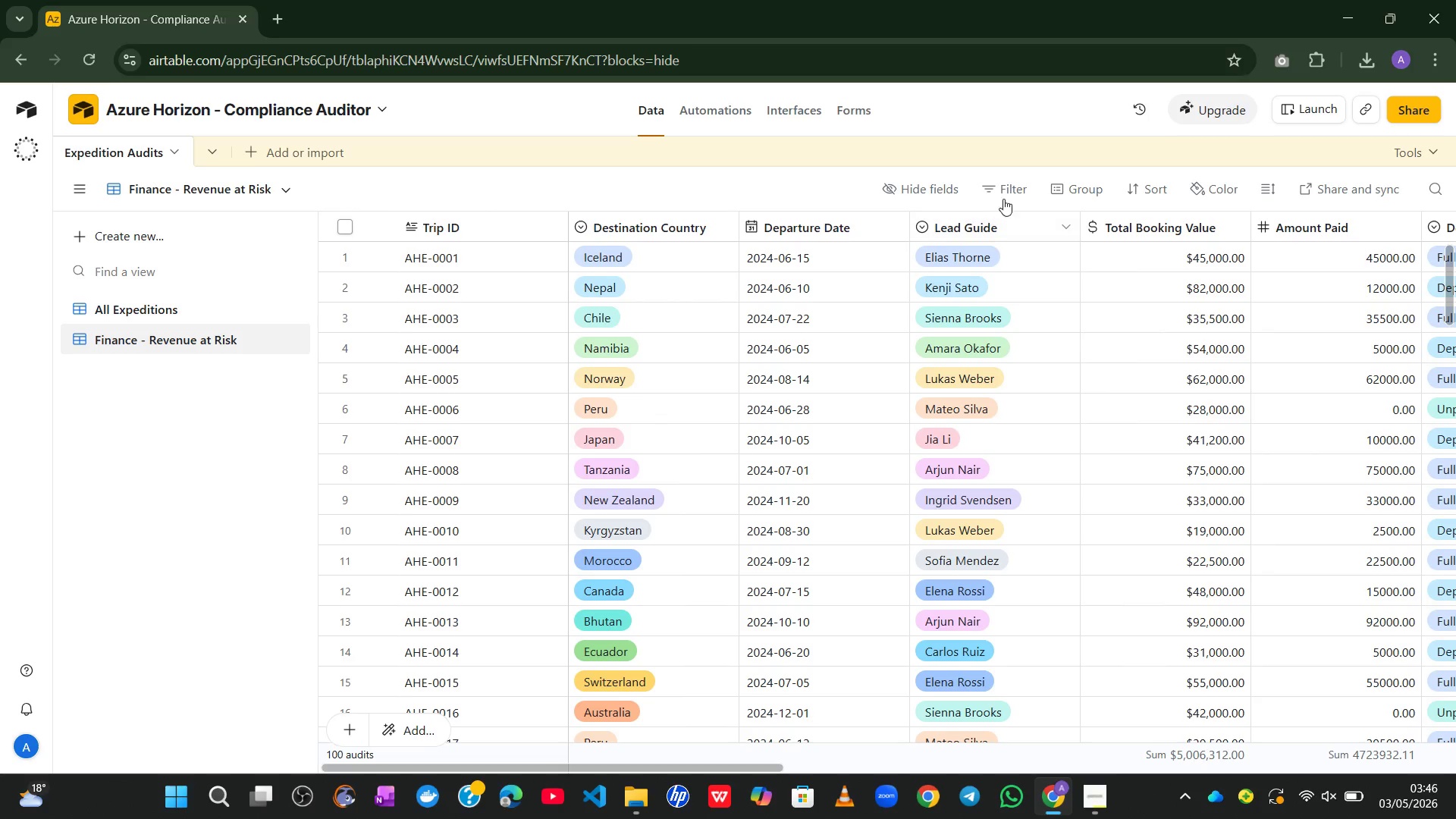 
left_click([1006, 194])
 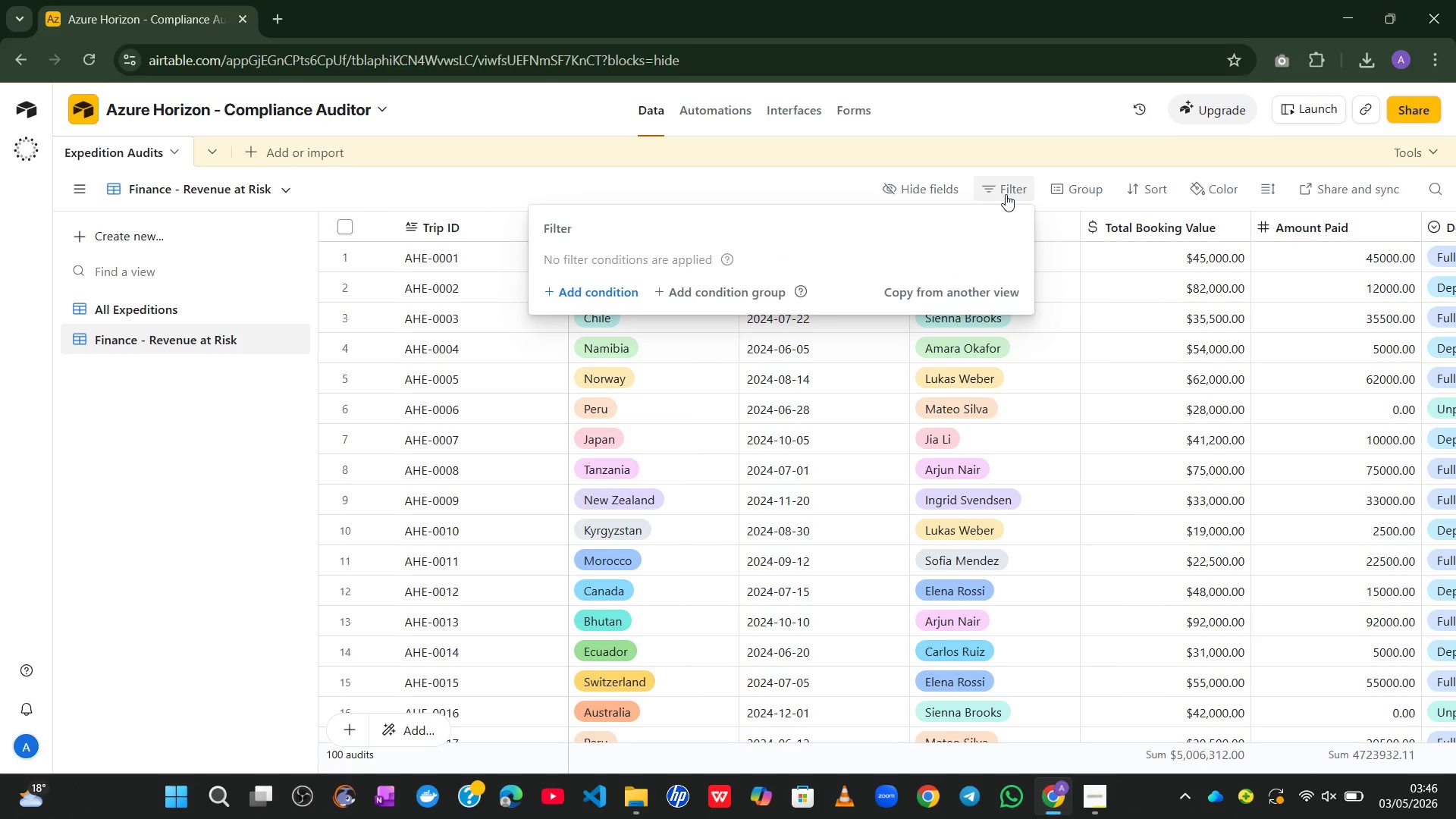 
mouse_move([984, 186])
 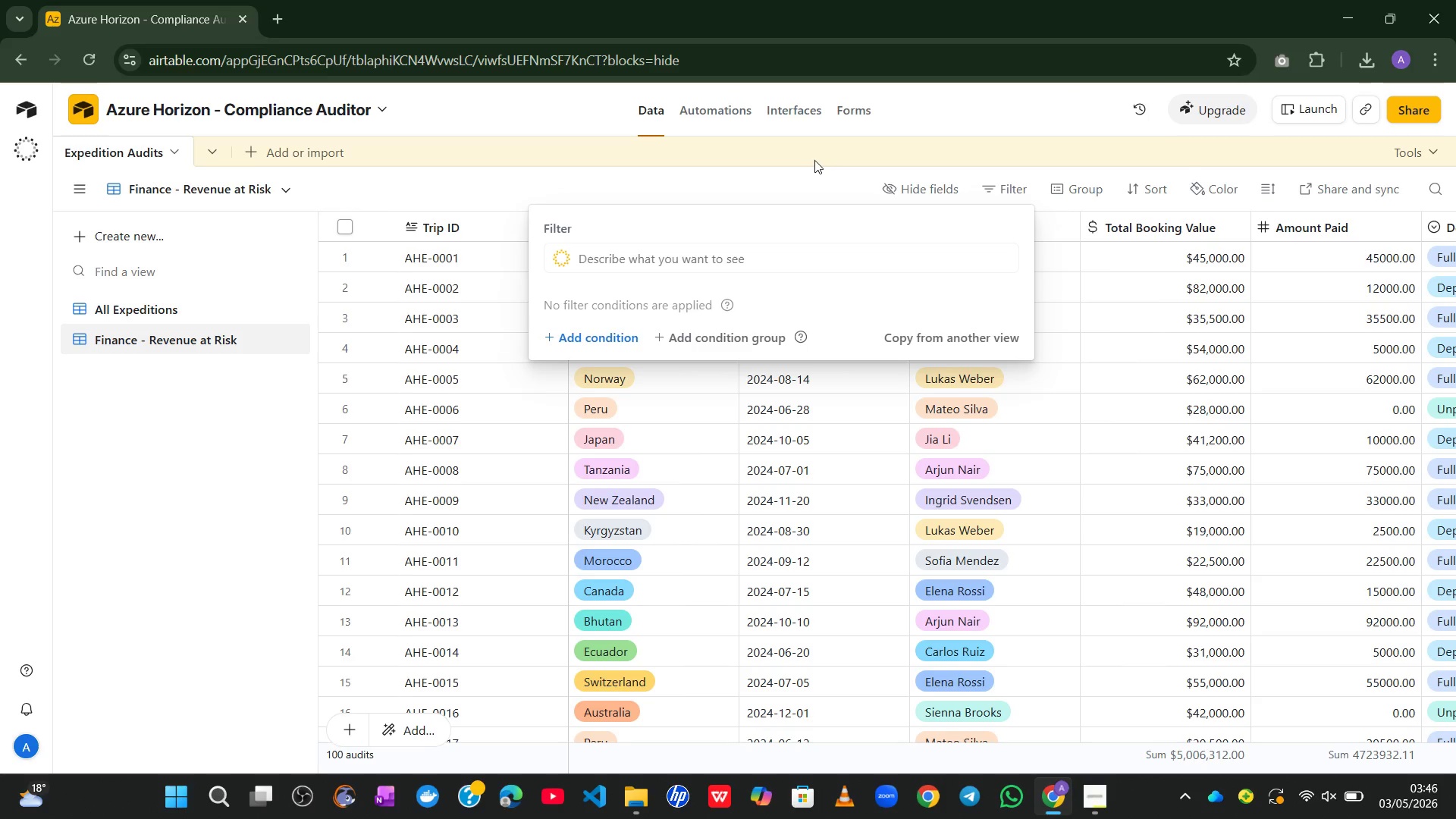 
wait(5.62)
 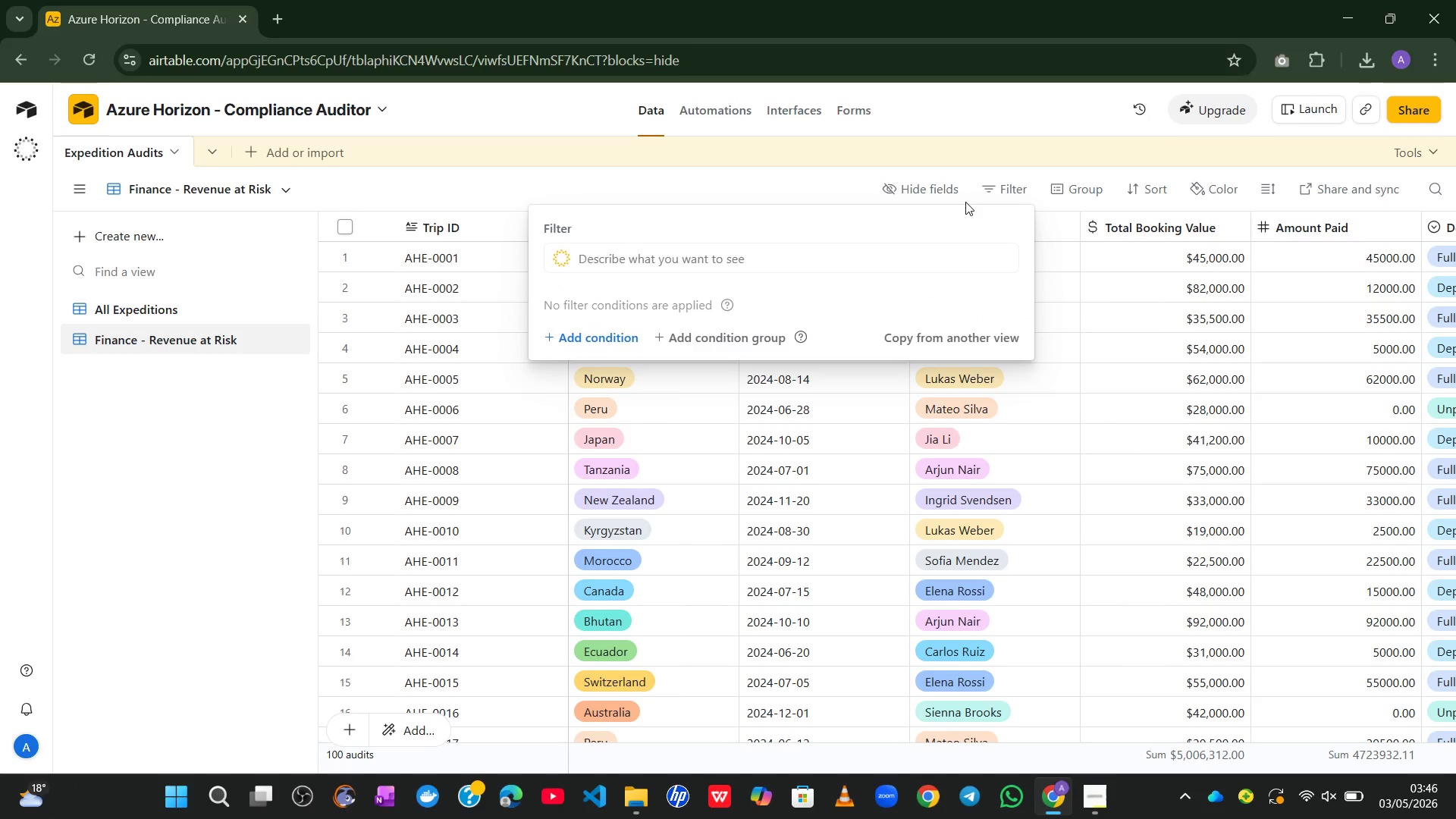 
left_click([570, 347])
 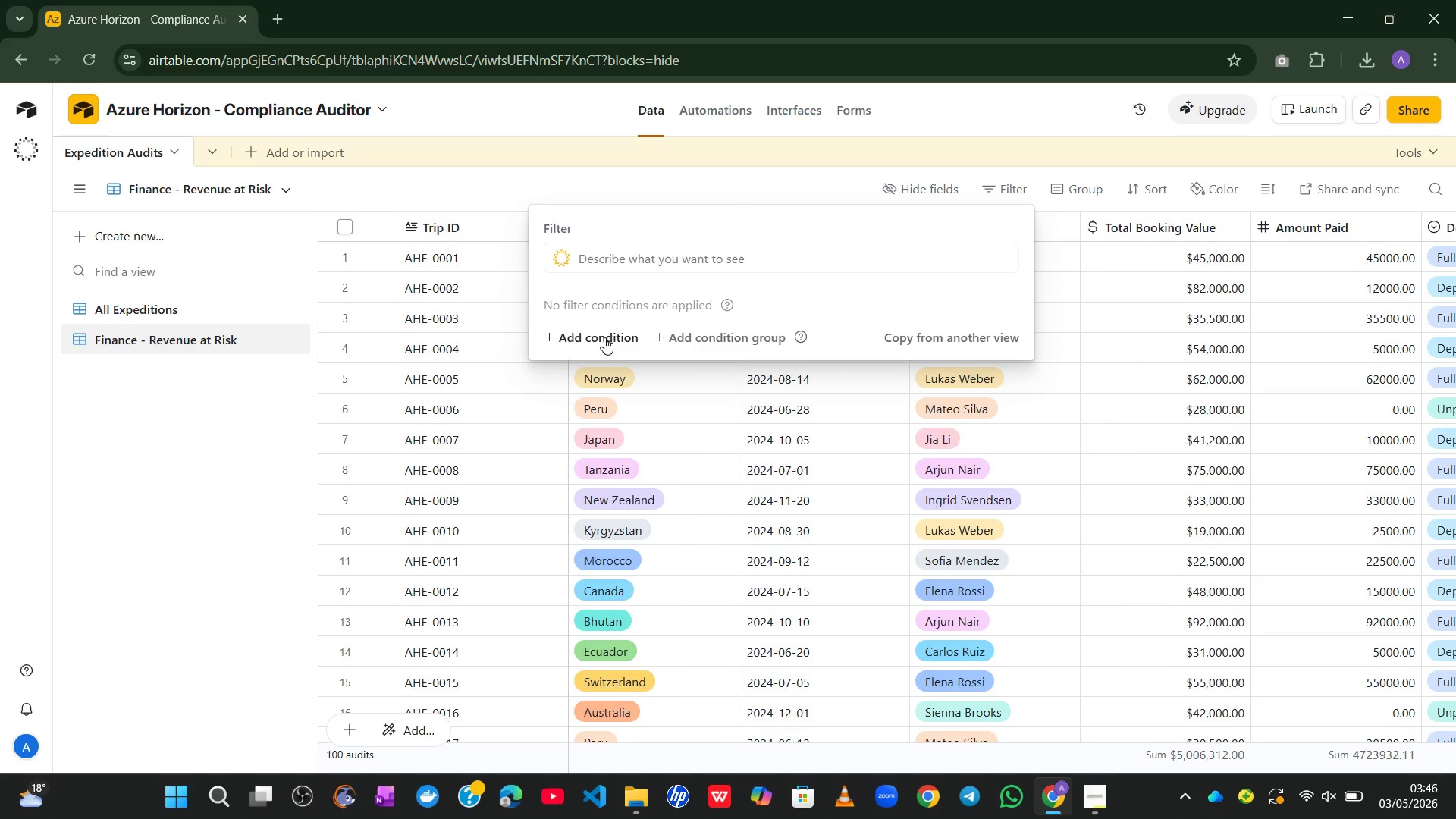 
left_click([604, 337])
 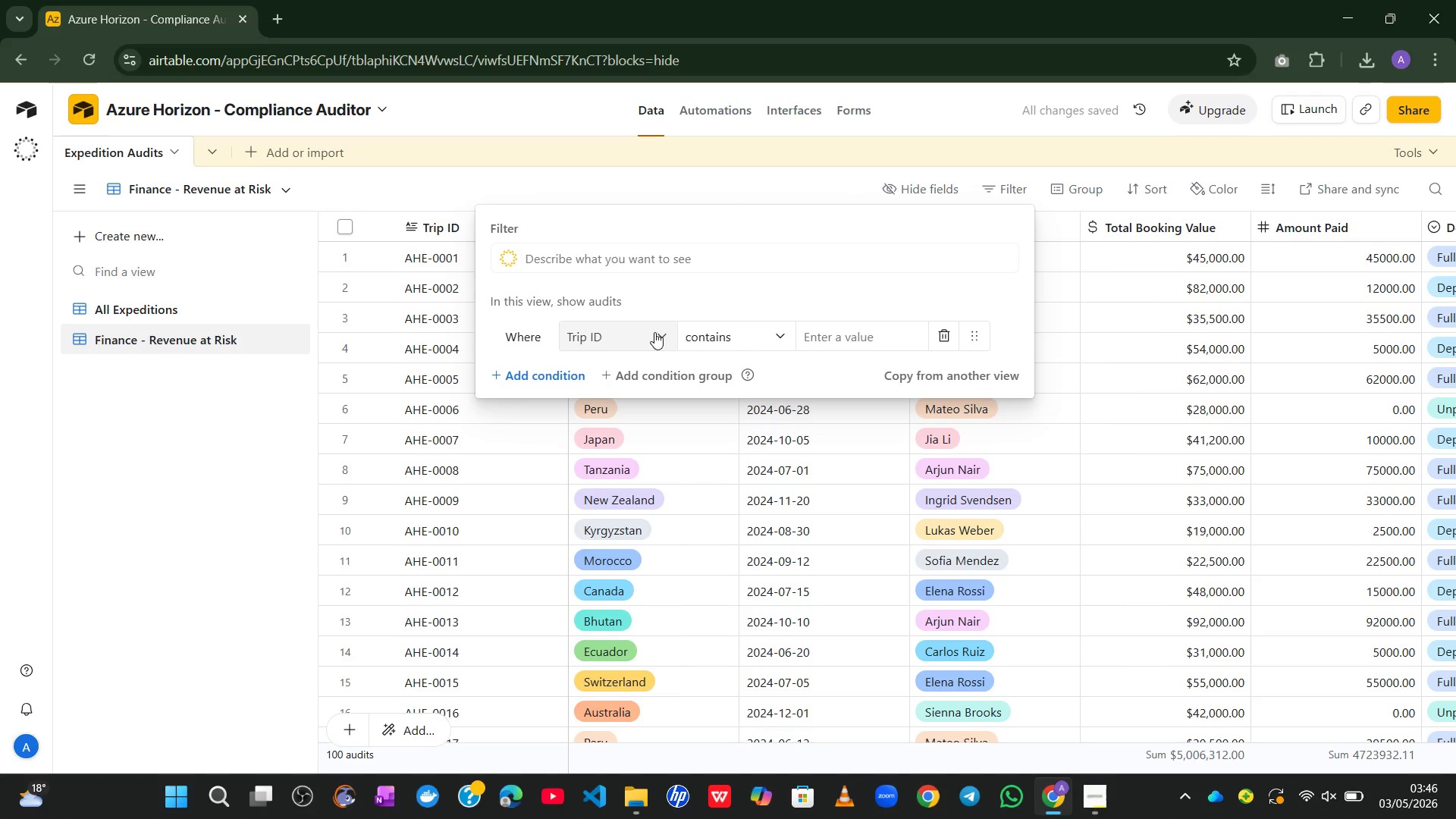 
left_click([654, 332])
 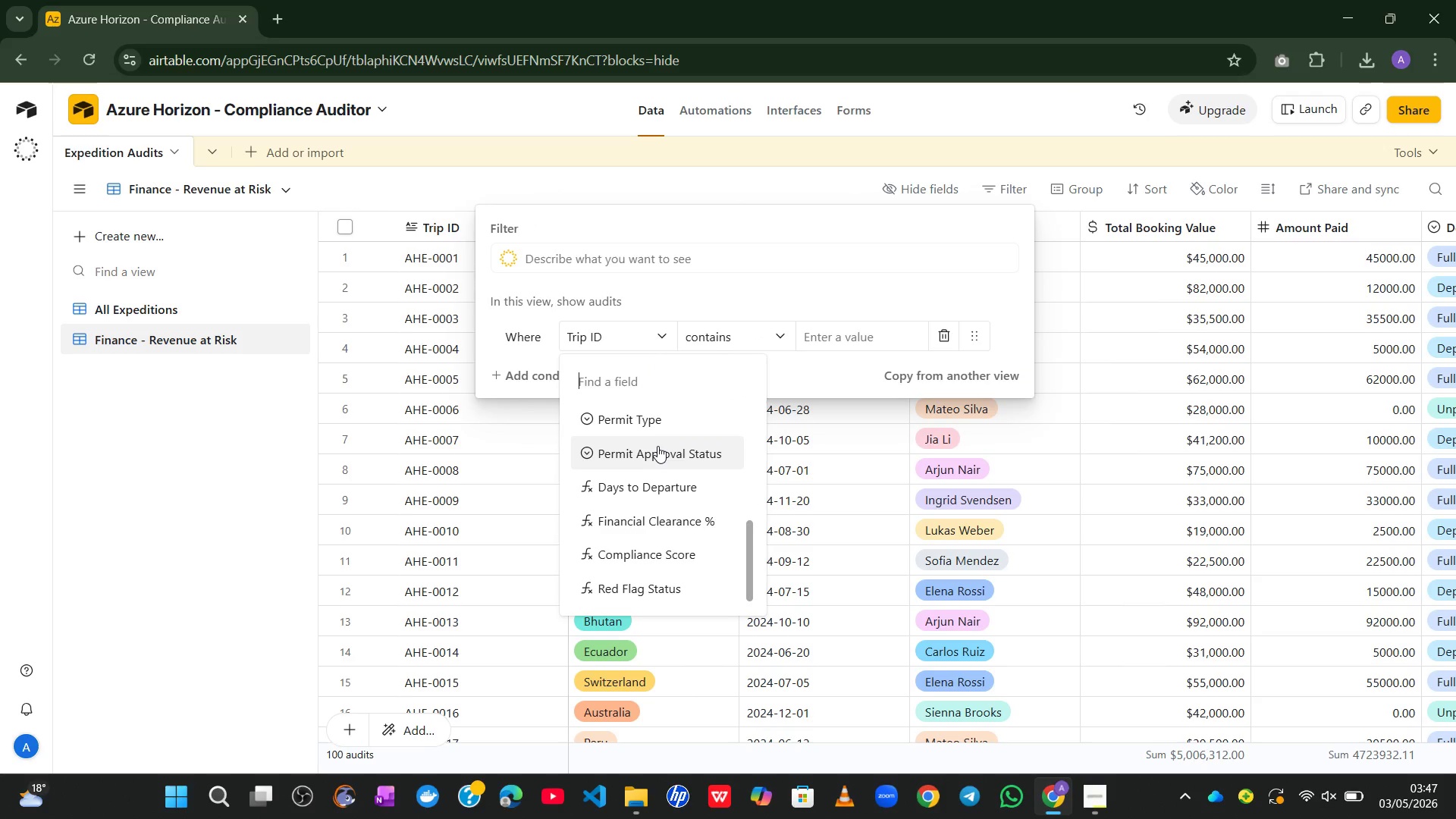 
wait(6.28)
 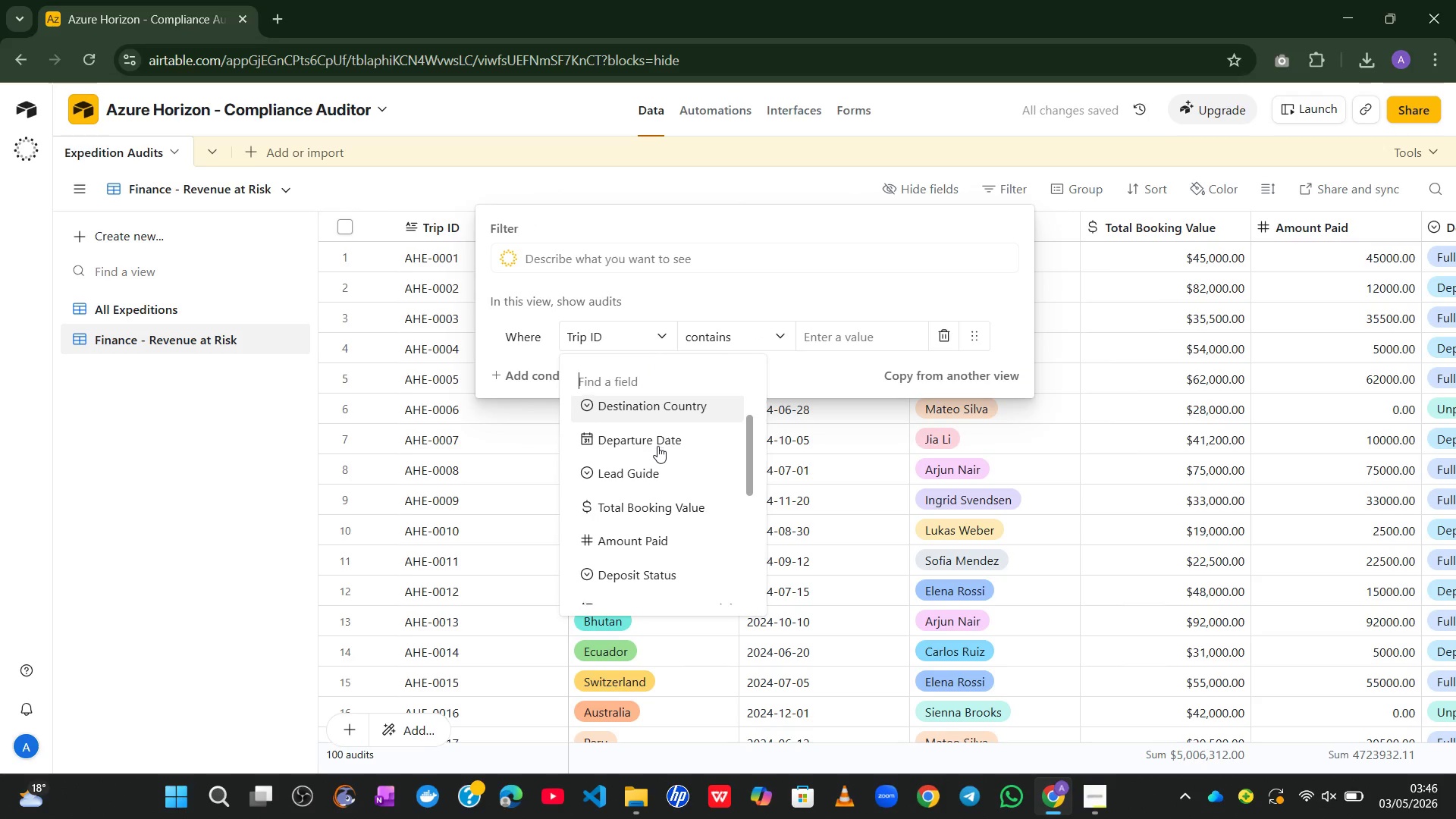 
left_click([642, 588])
 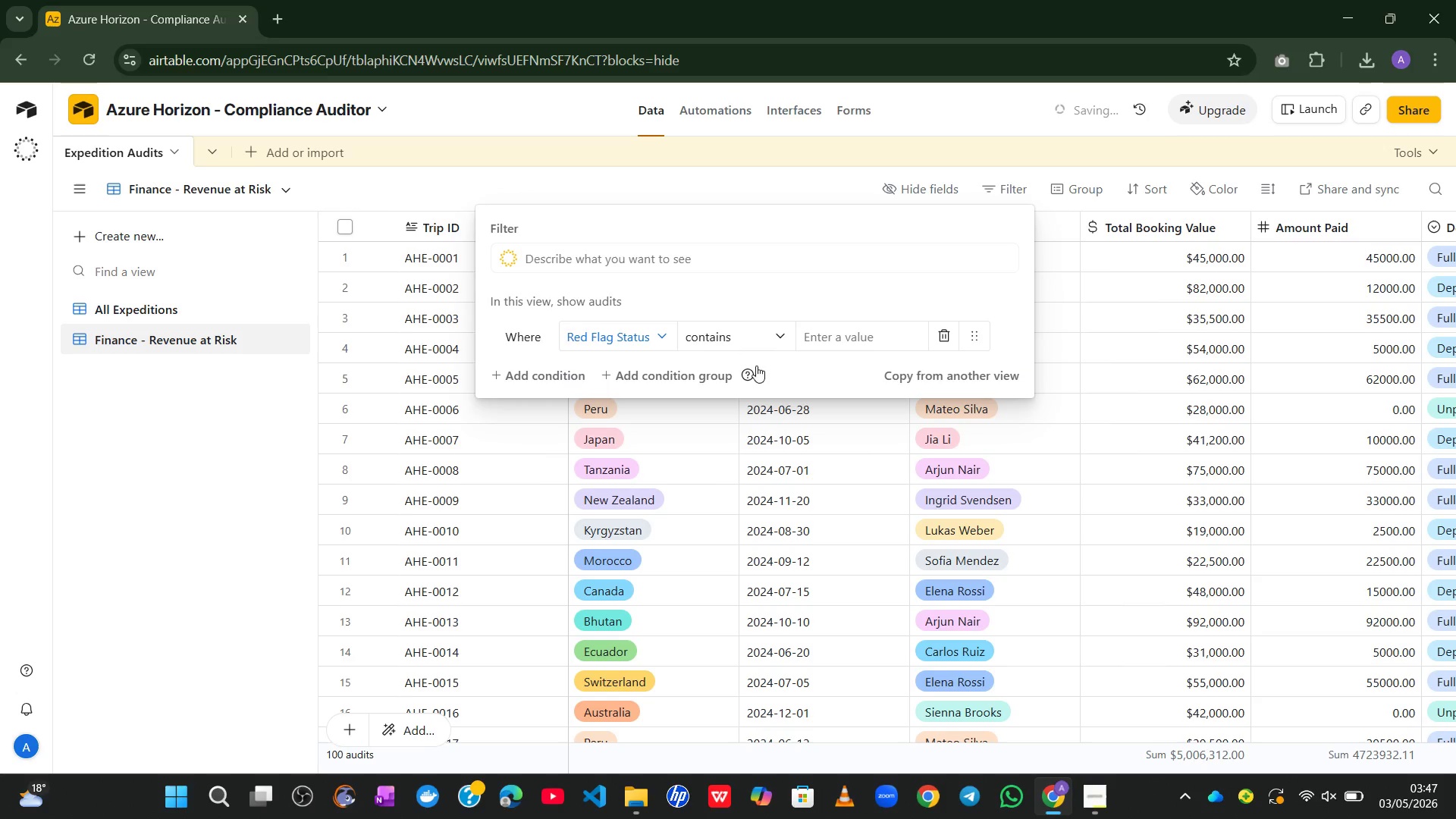 
left_click([760, 330])
 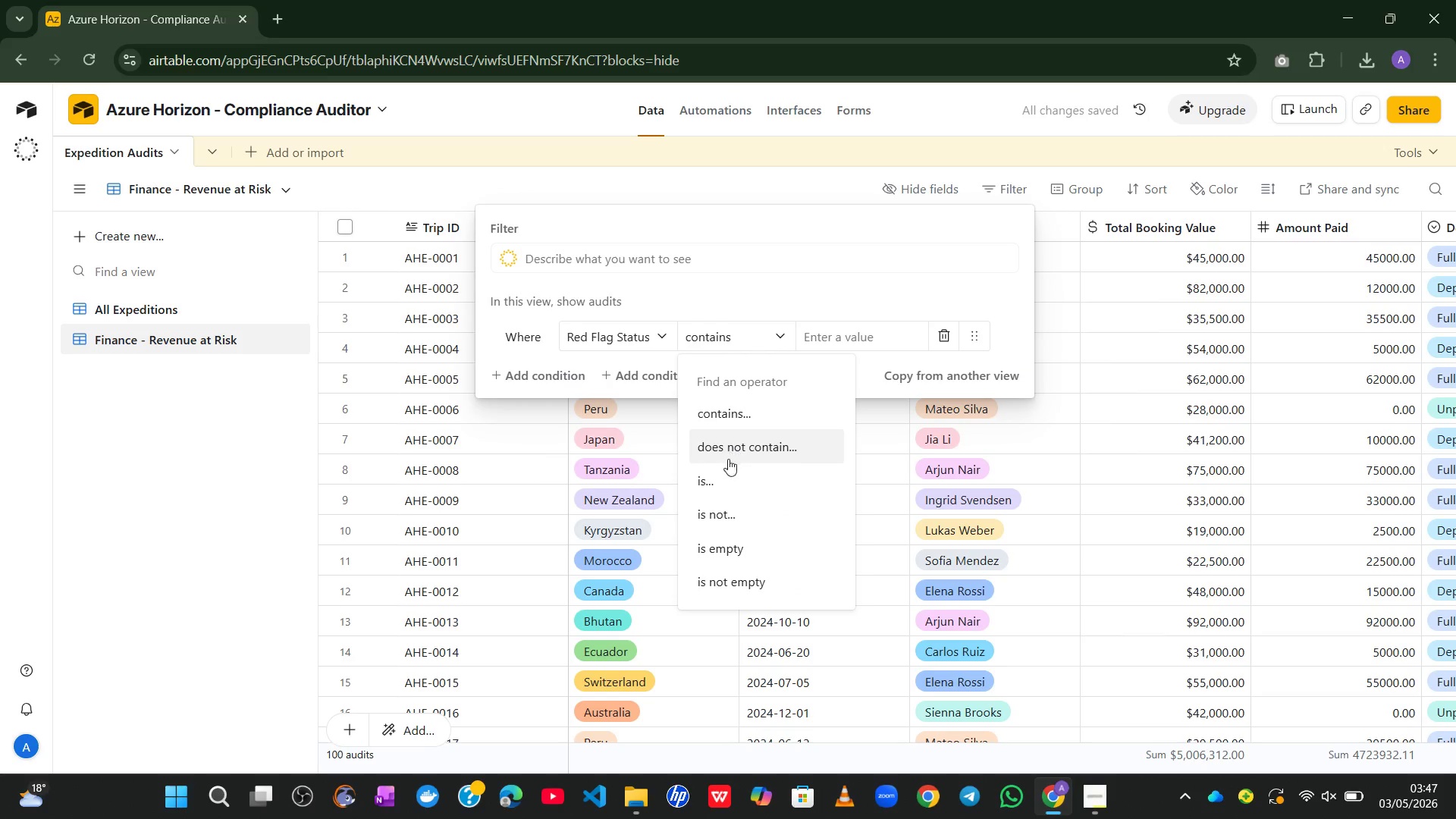 
left_click([723, 472])
 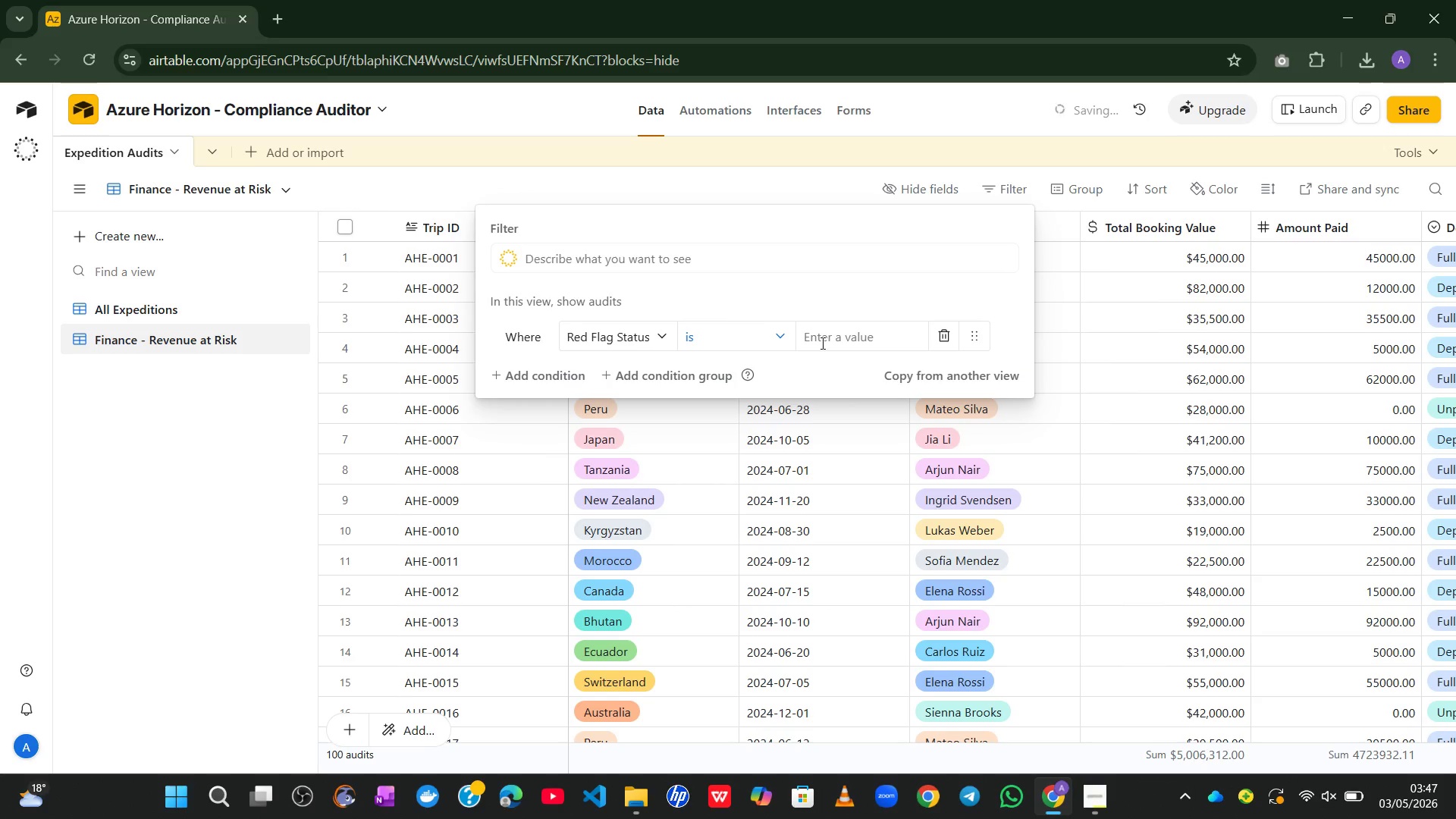 
left_click([829, 333])
 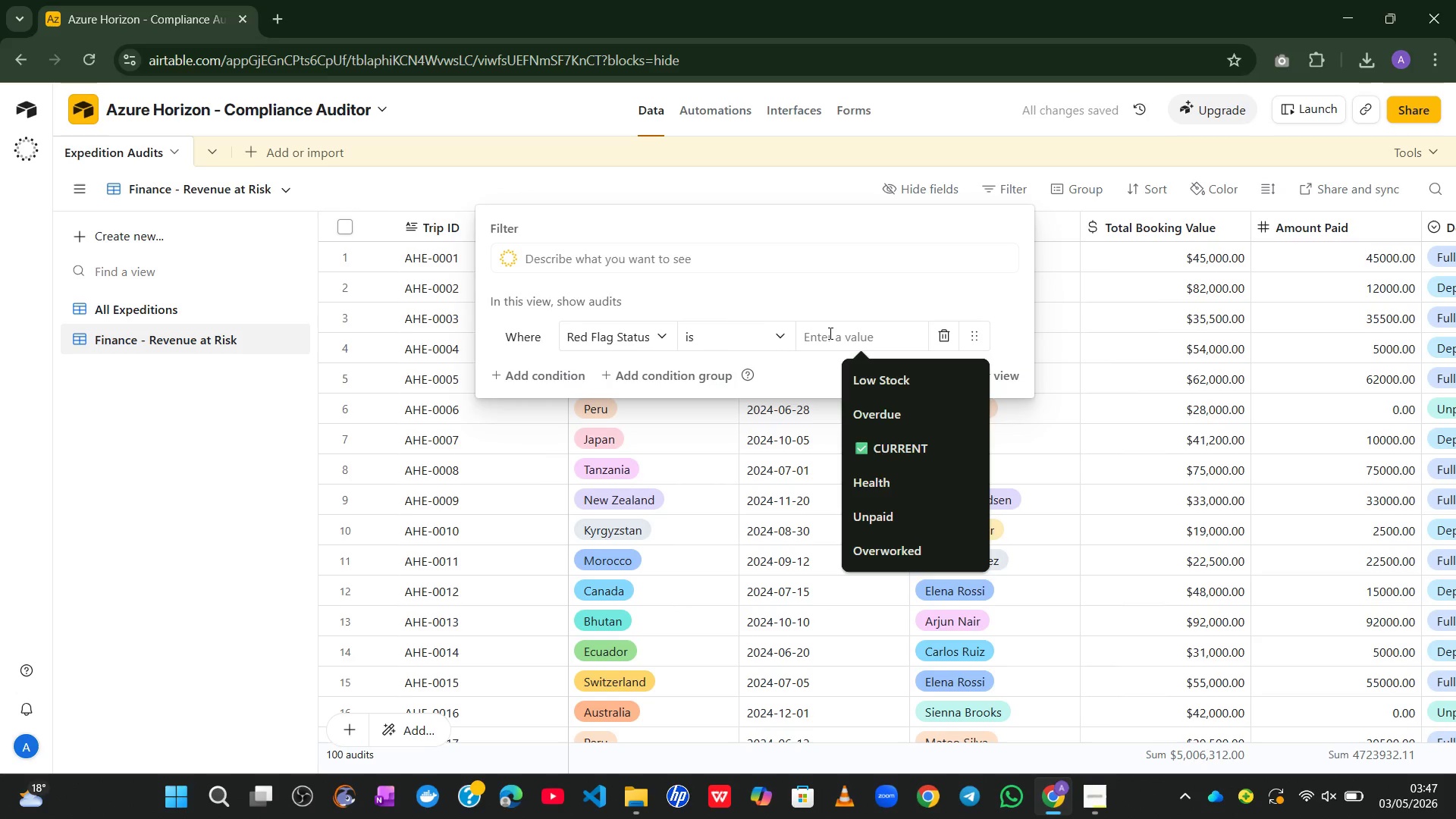 
key(Control+Meta+ControlLeft)
 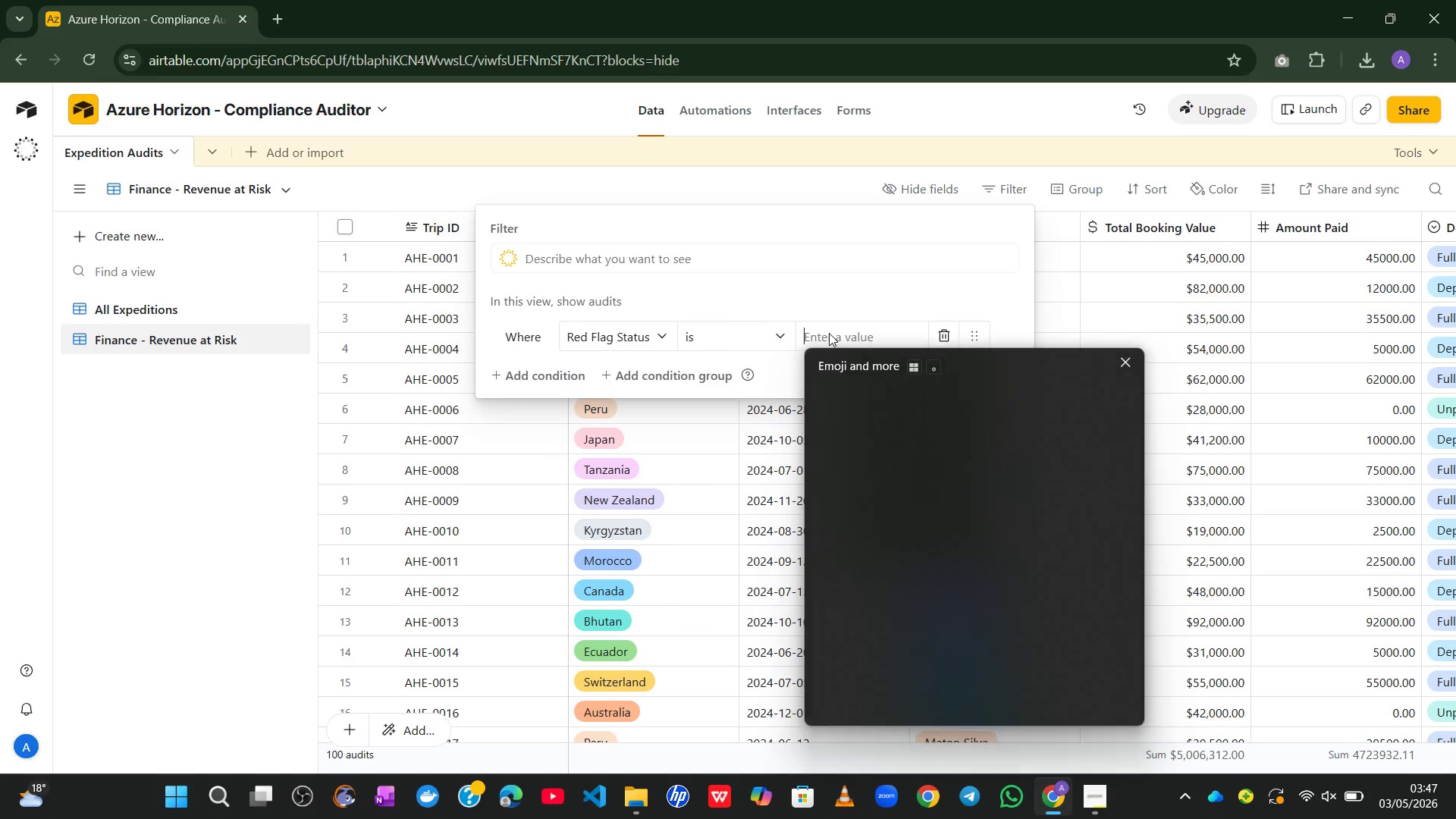 
key(Meta+MetaLeft)
 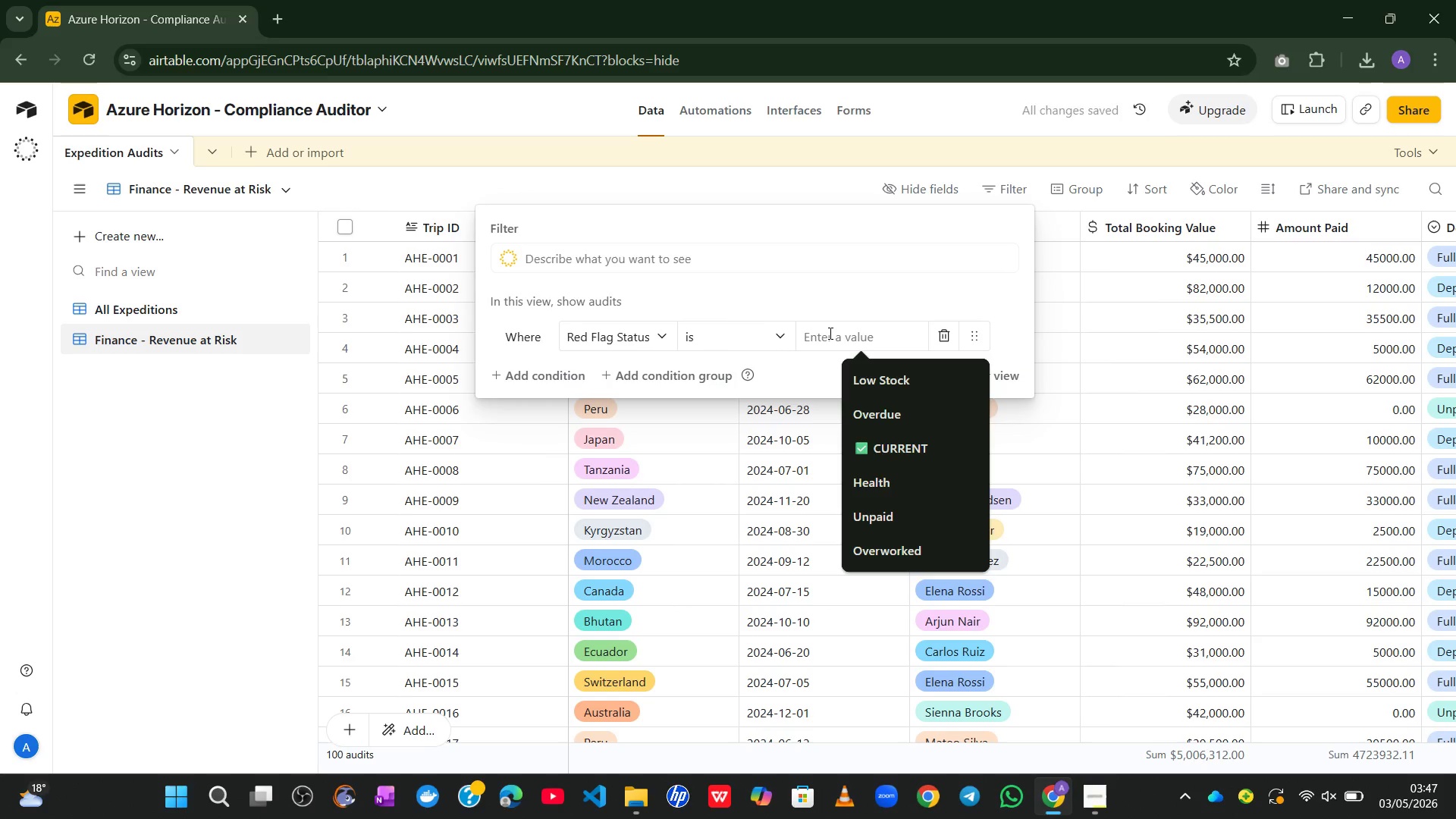 
key(Alt+Control+Meta+AltLeft)
 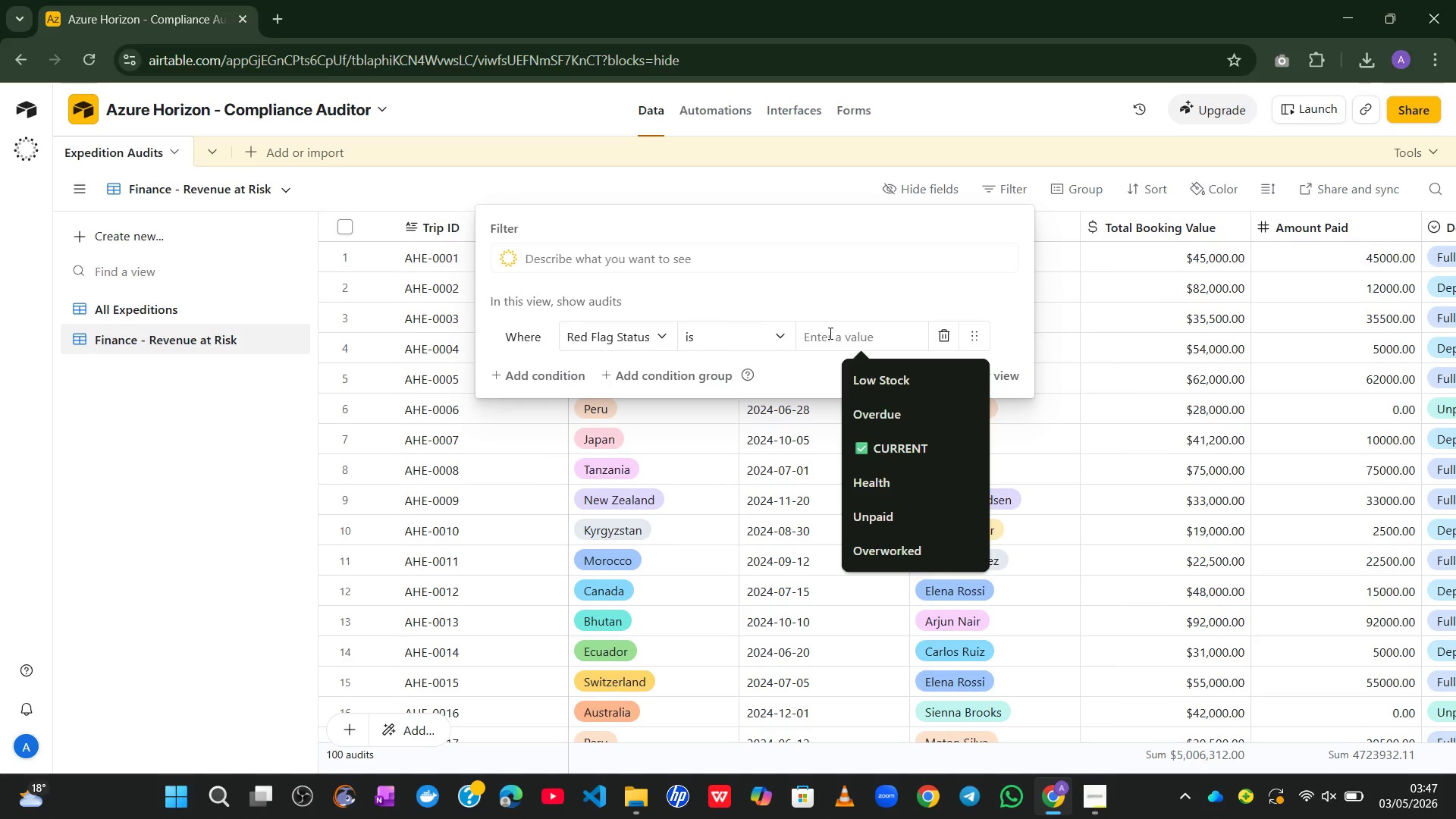 
key(Alt+Control+Meta+Shift+ShiftLeft)
 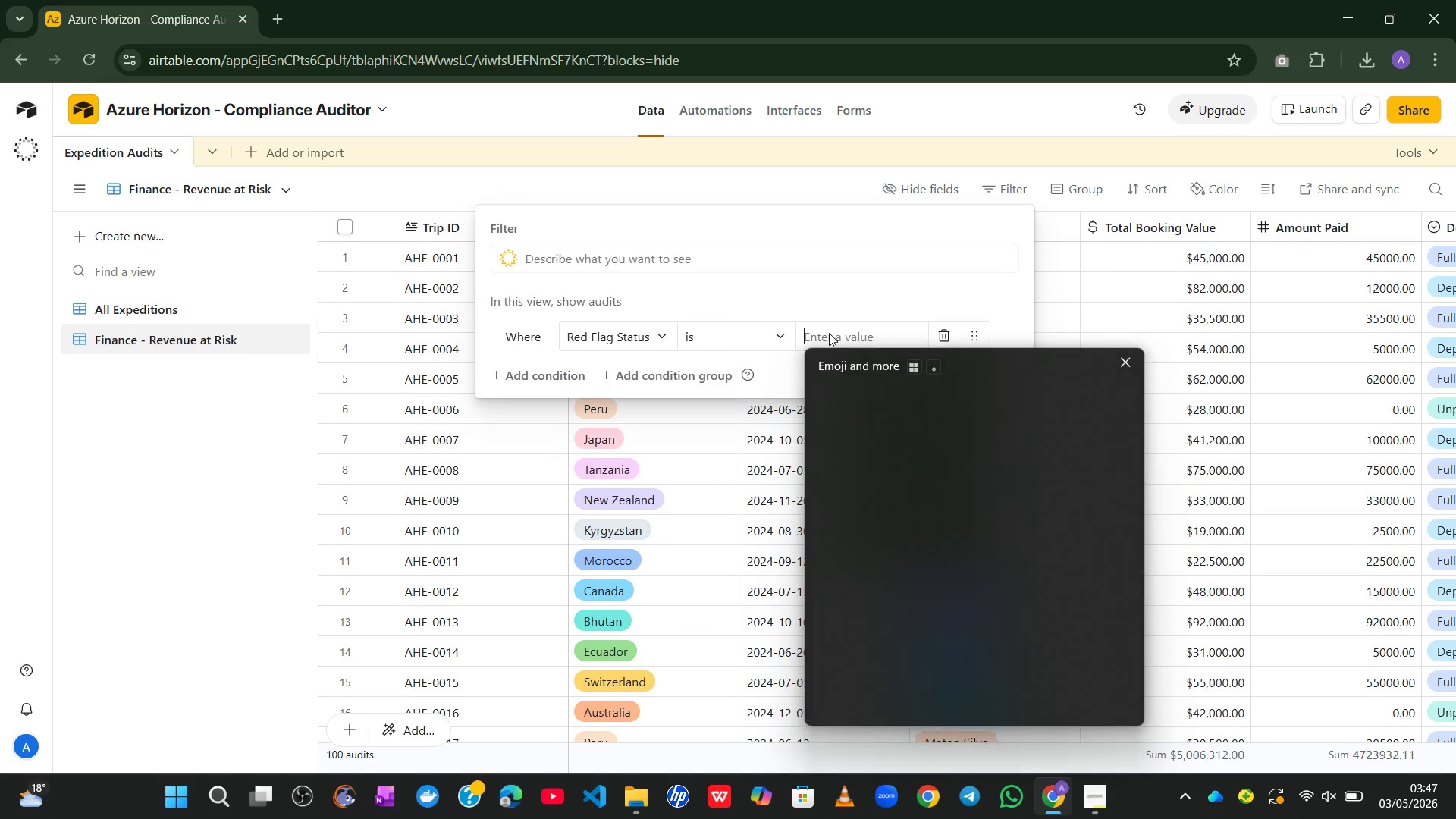 
key(Alt+Control+Meta+Shift+Space)
 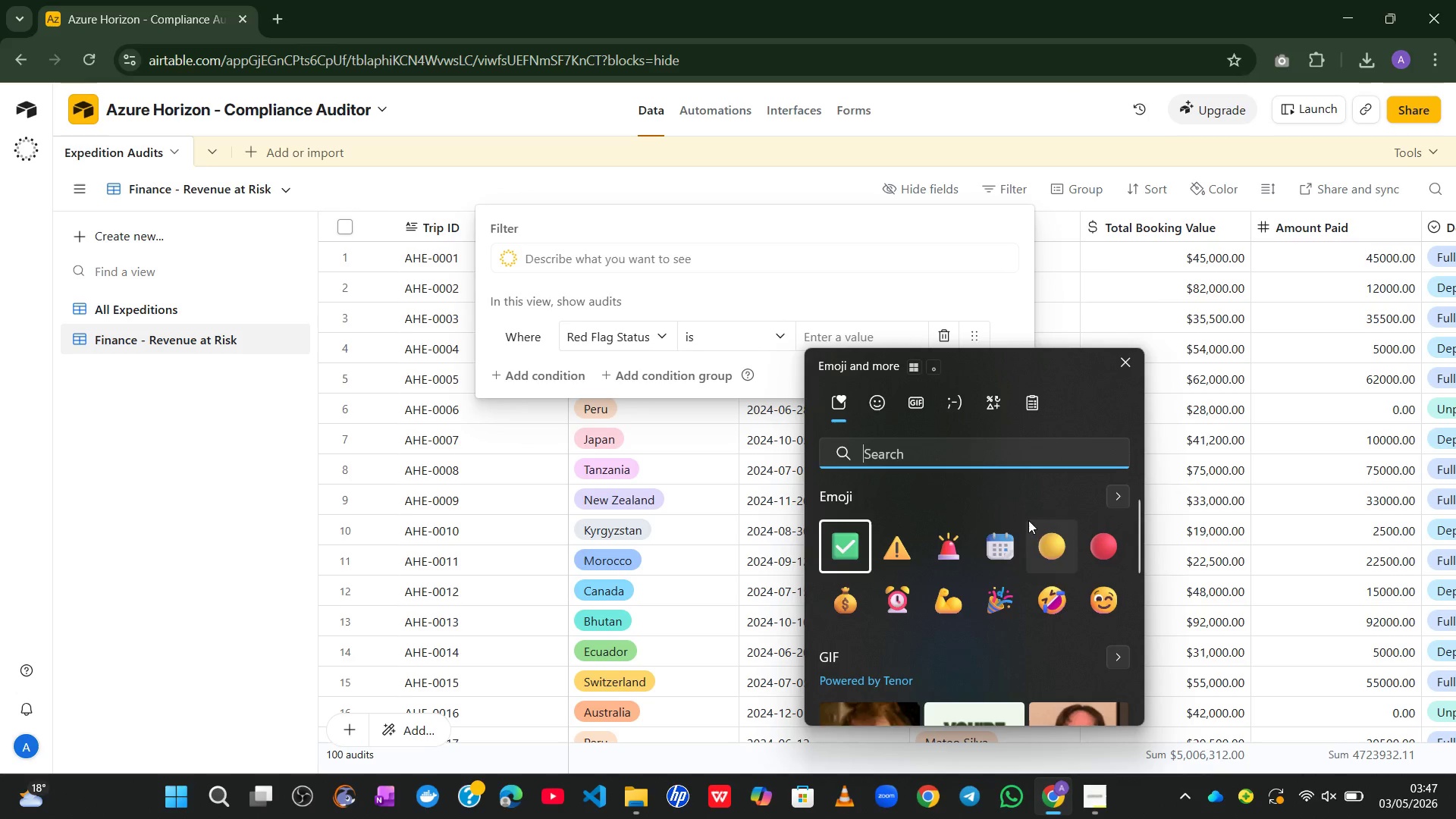 
left_click([952, 553])
 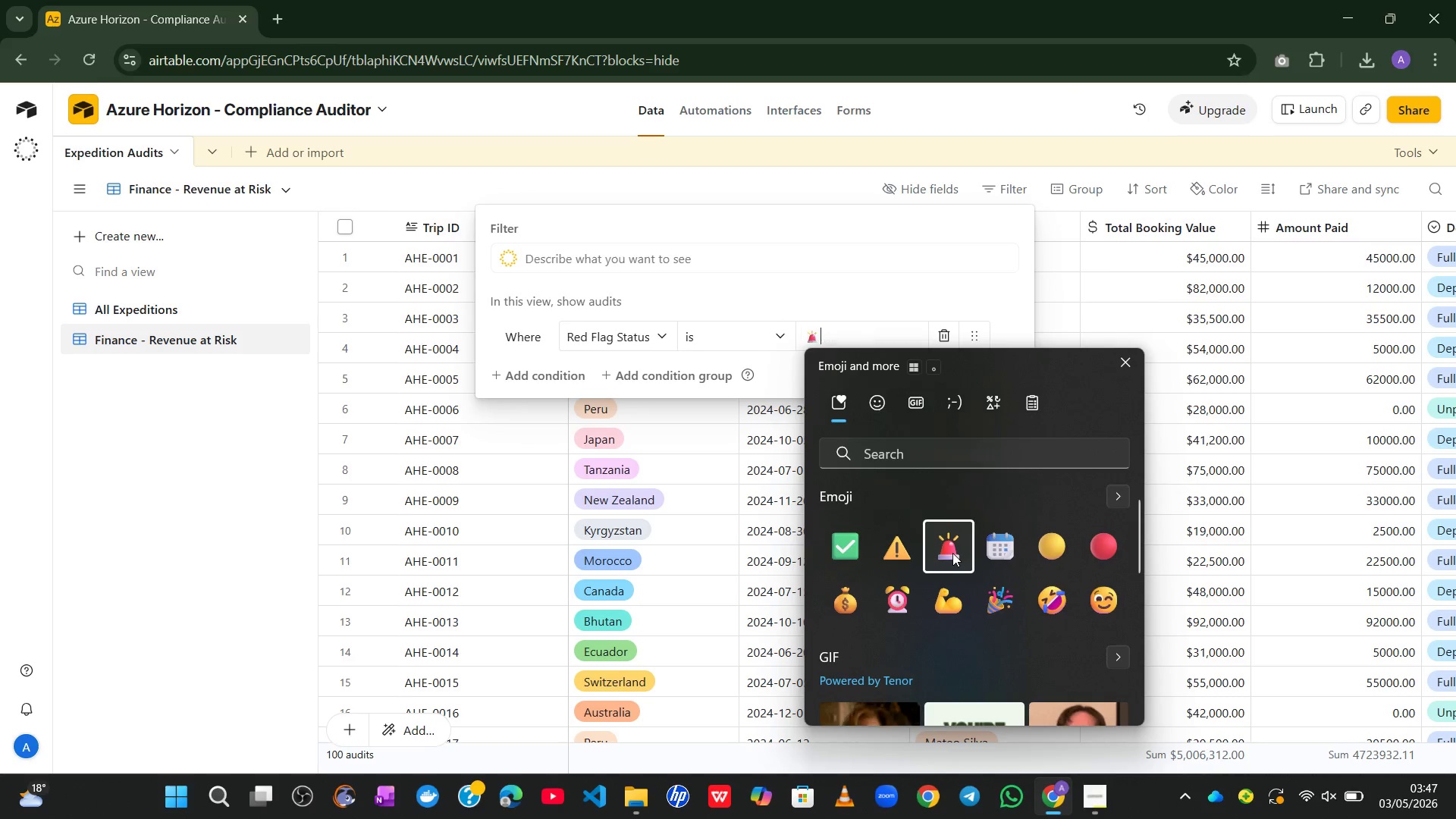 
key(Space)
 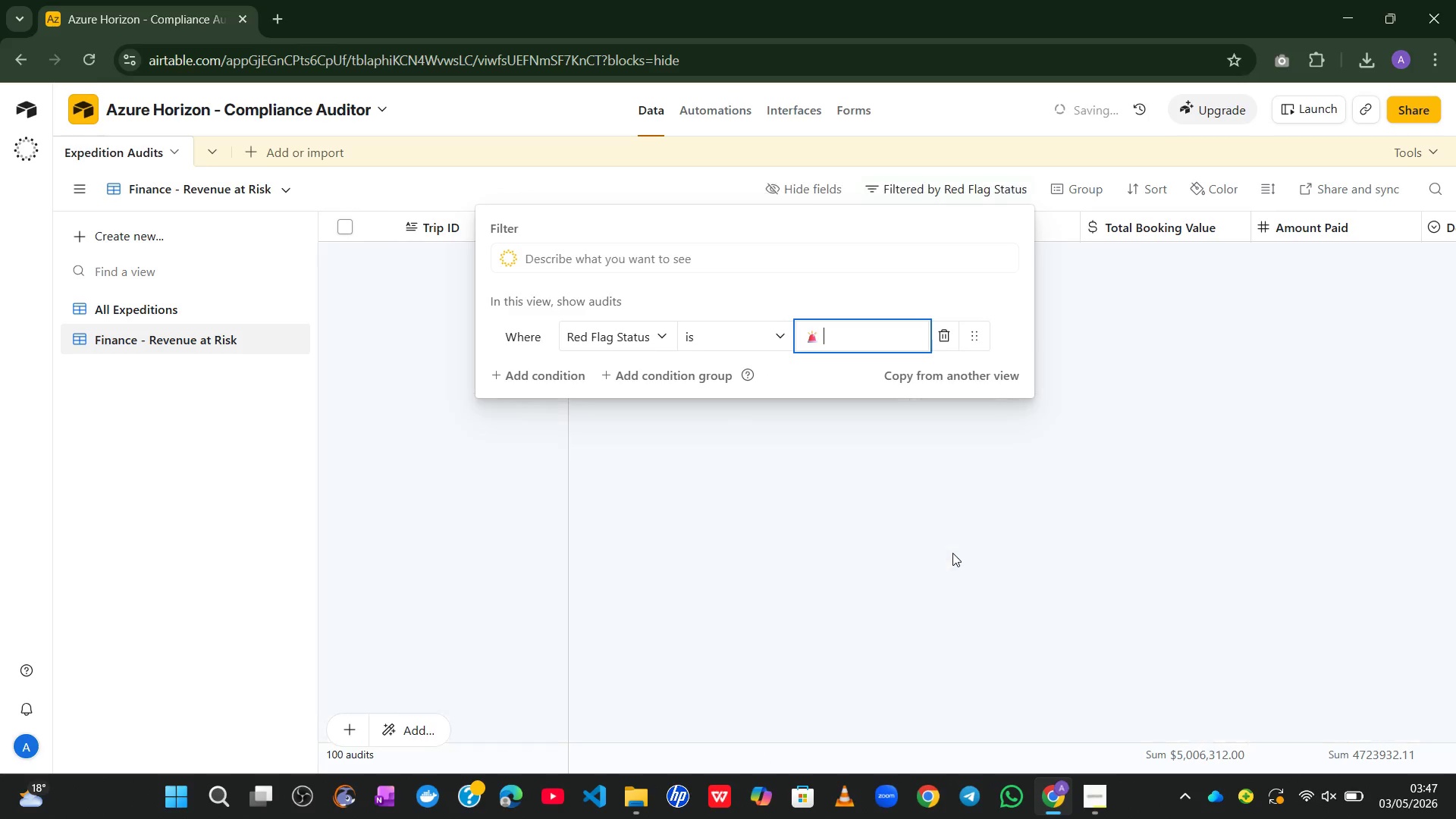 
key(Control+Meta+ControlLeft)
 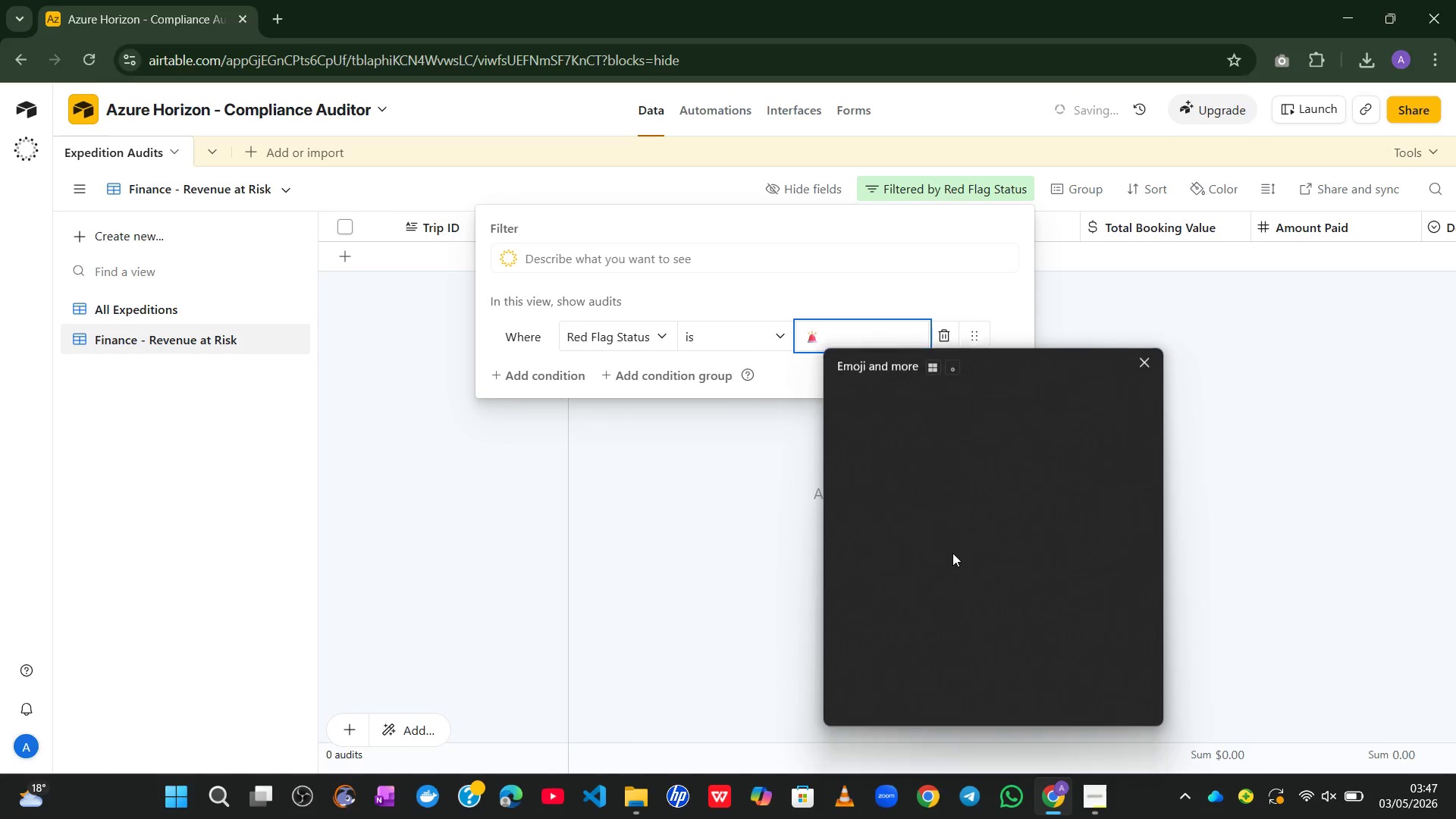 
key(Alt+Control+Meta+AltLeft)
 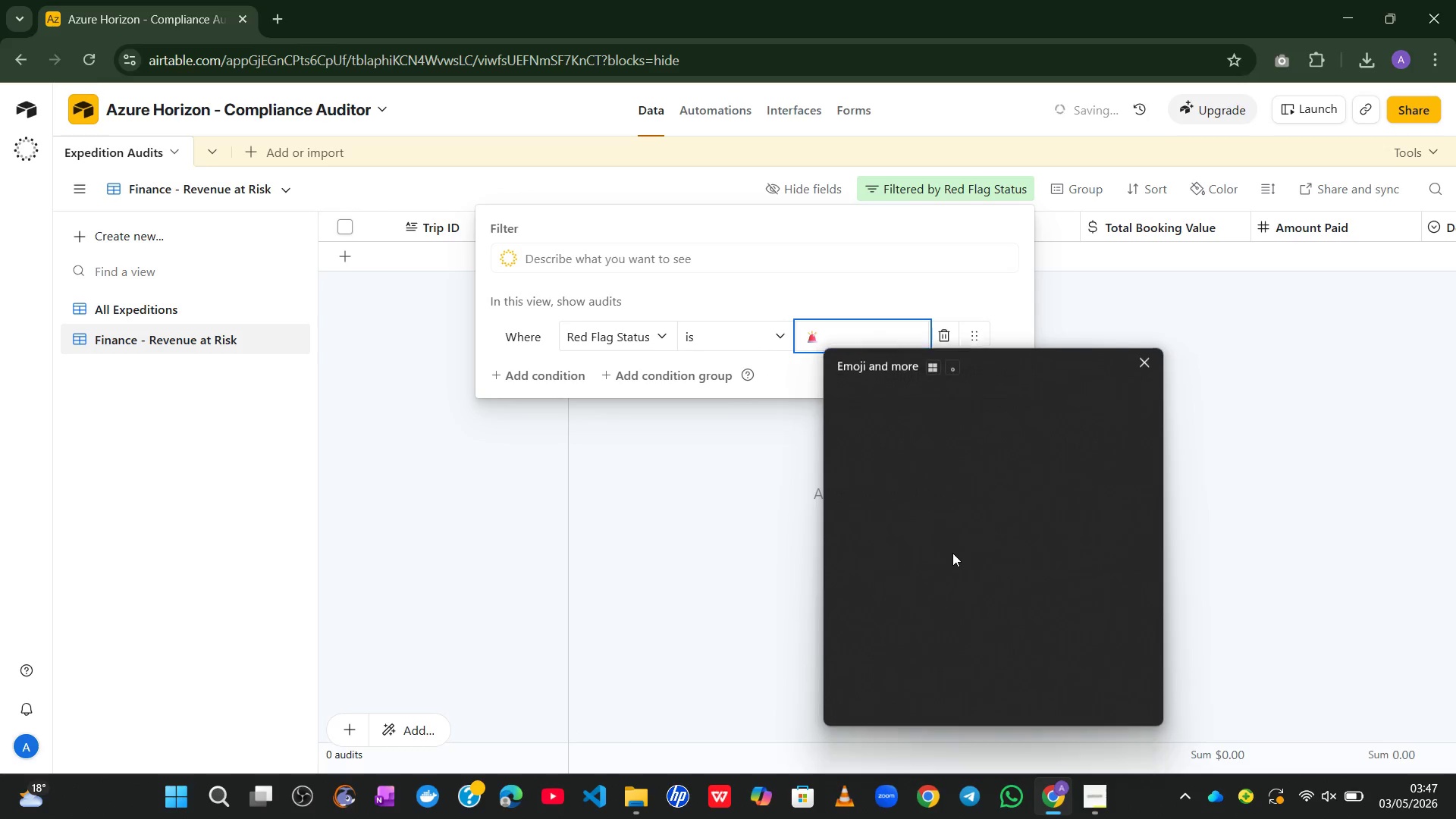 
key(Meta+MetaLeft)
 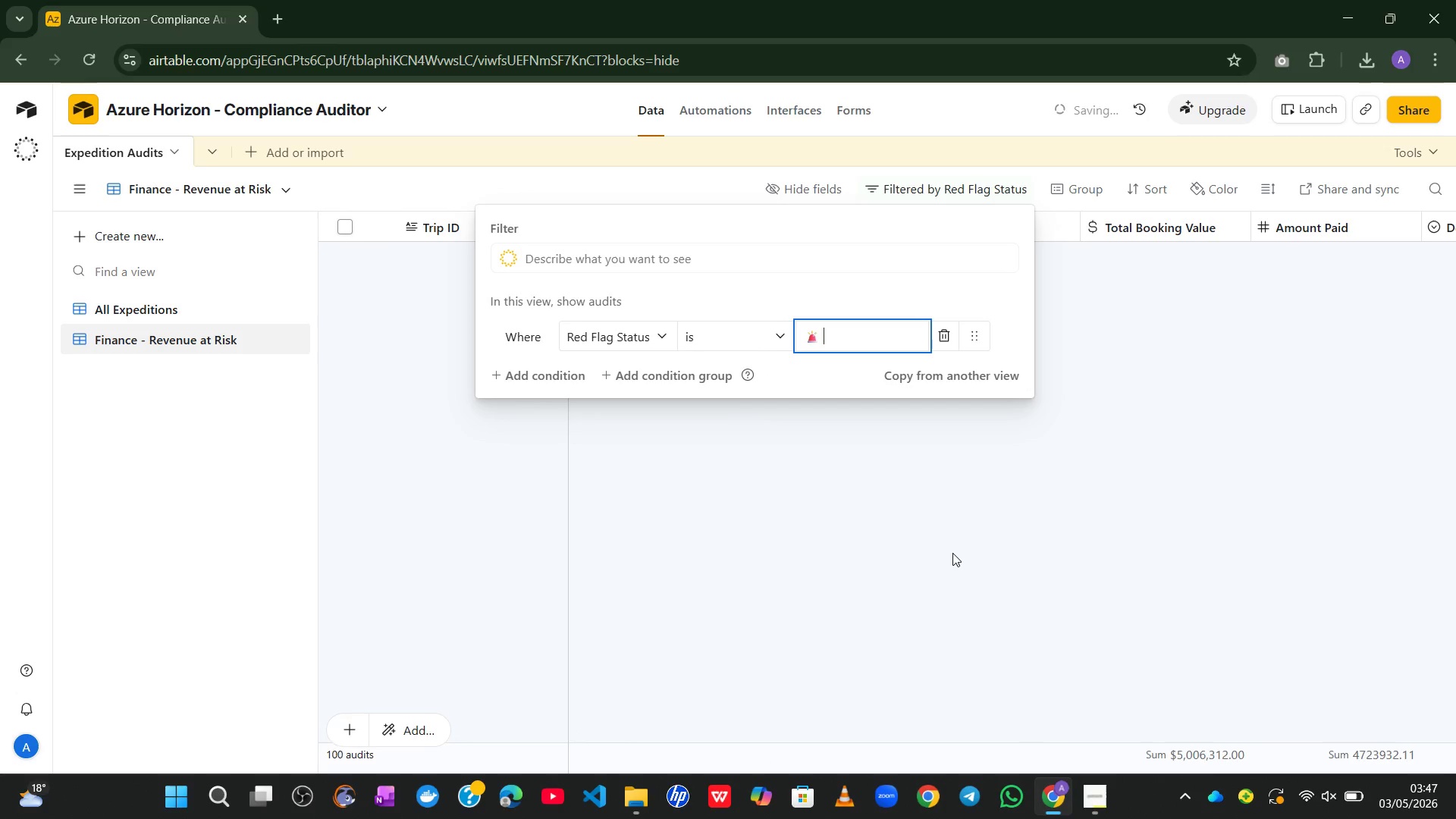 
key(Alt+Control+Meta+Shift+Space)
 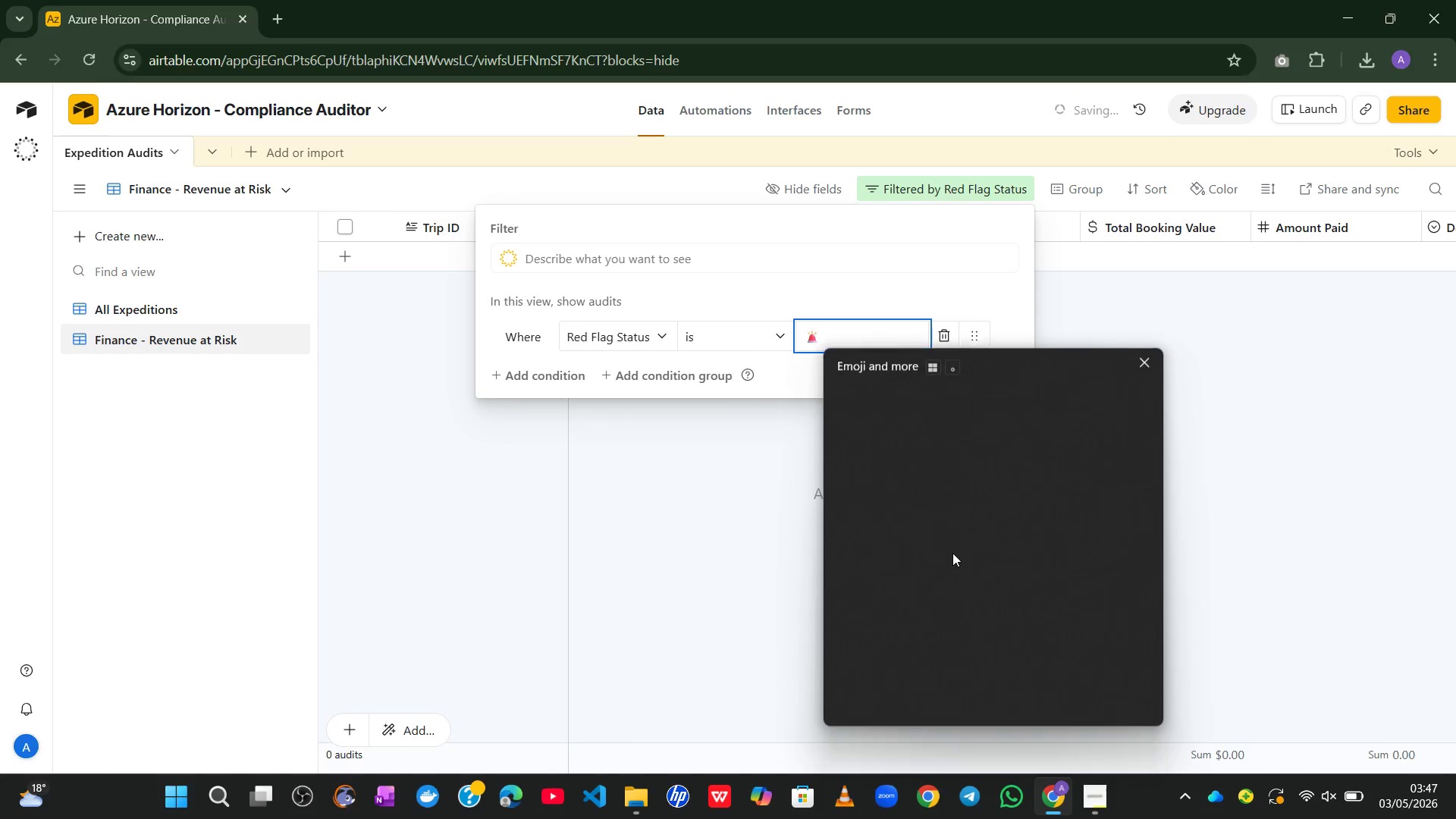 
key(Alt+Control+Meta+Shift+ShiftLeft)
 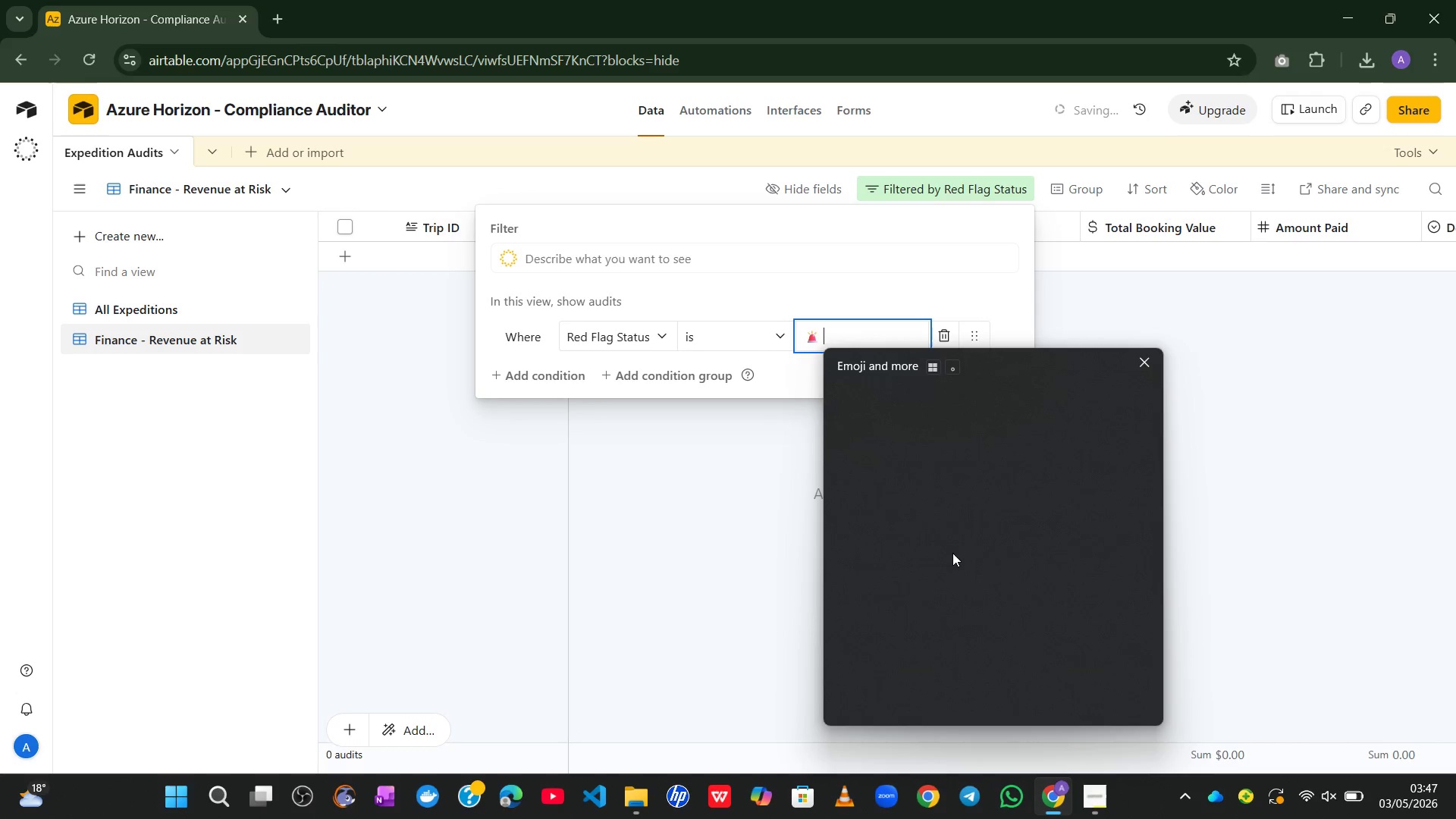 
type(RED )
key(Backspace)
key(Backspace)
key(Backspace)
 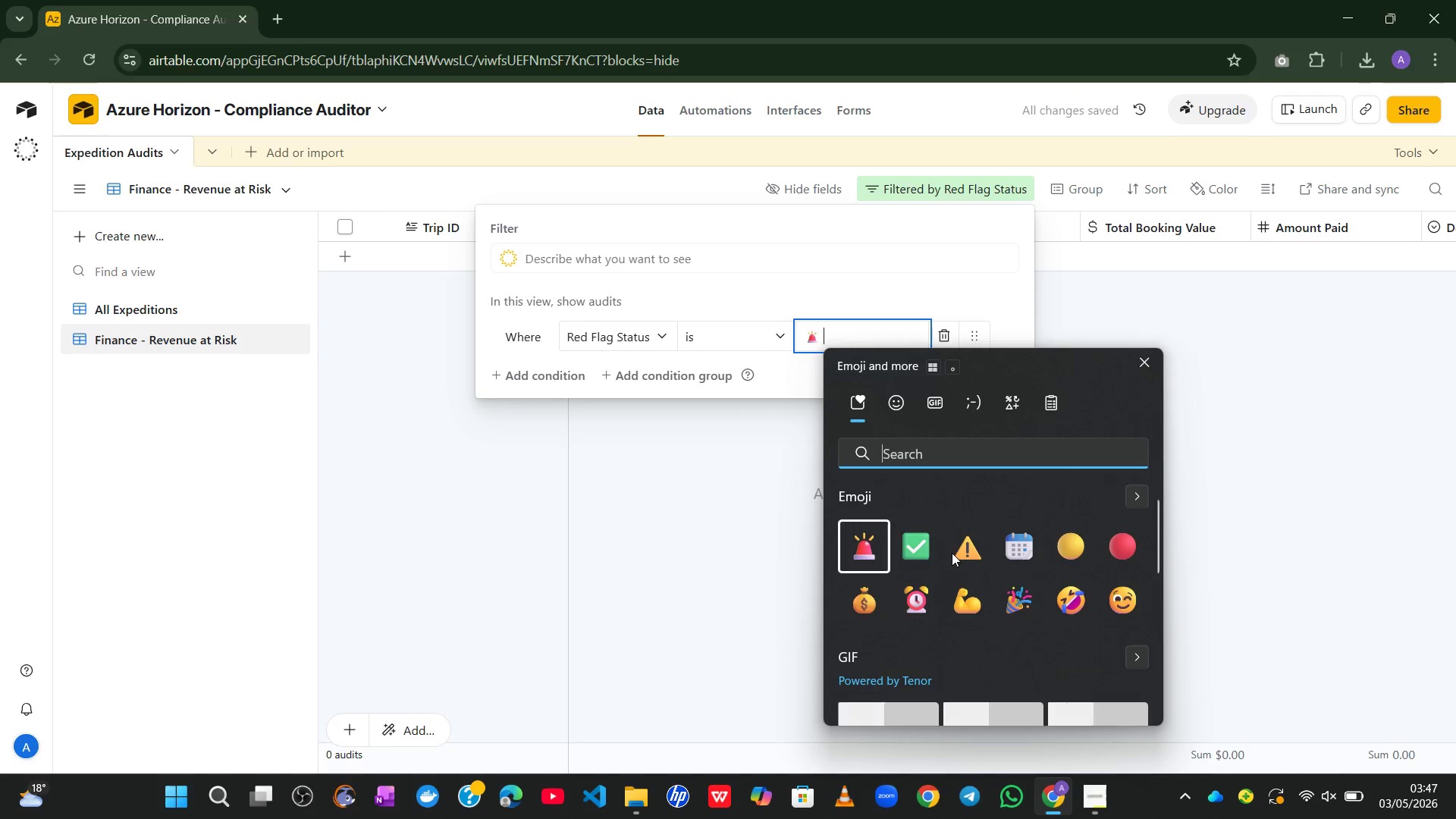 
left_click([1149, 363])
 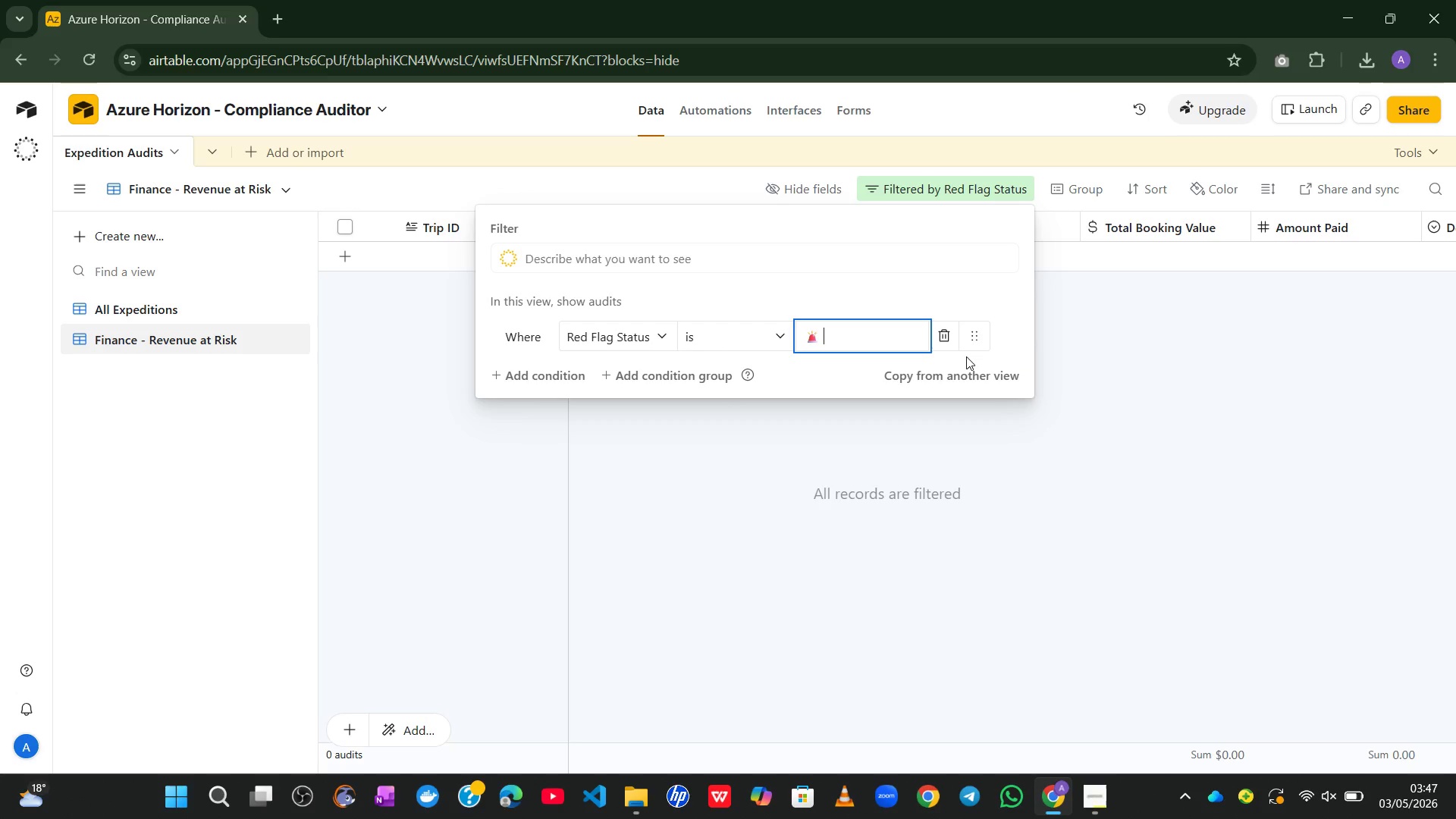 
type(RED FLAG)
 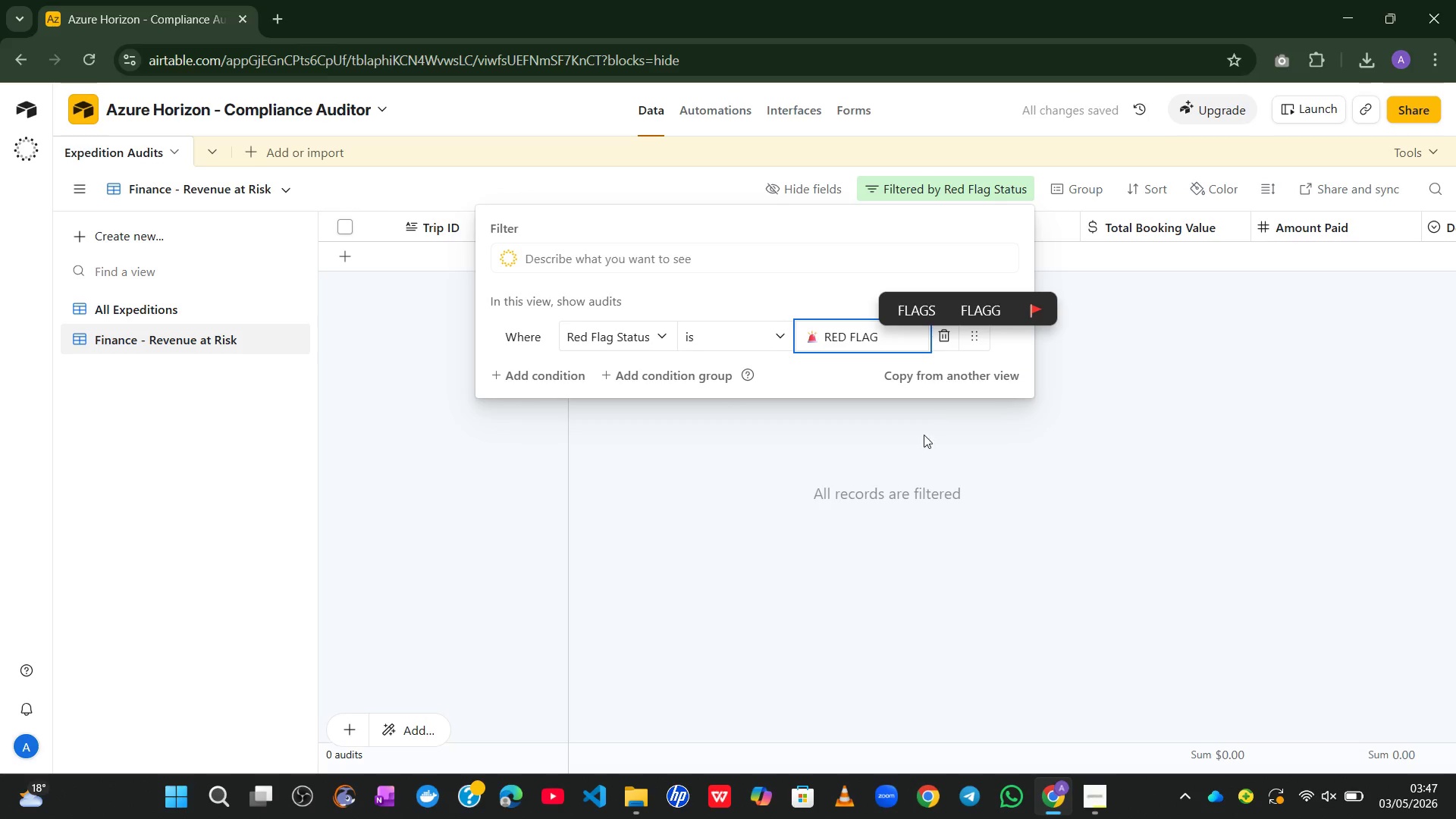 
left_click([914, 450])
 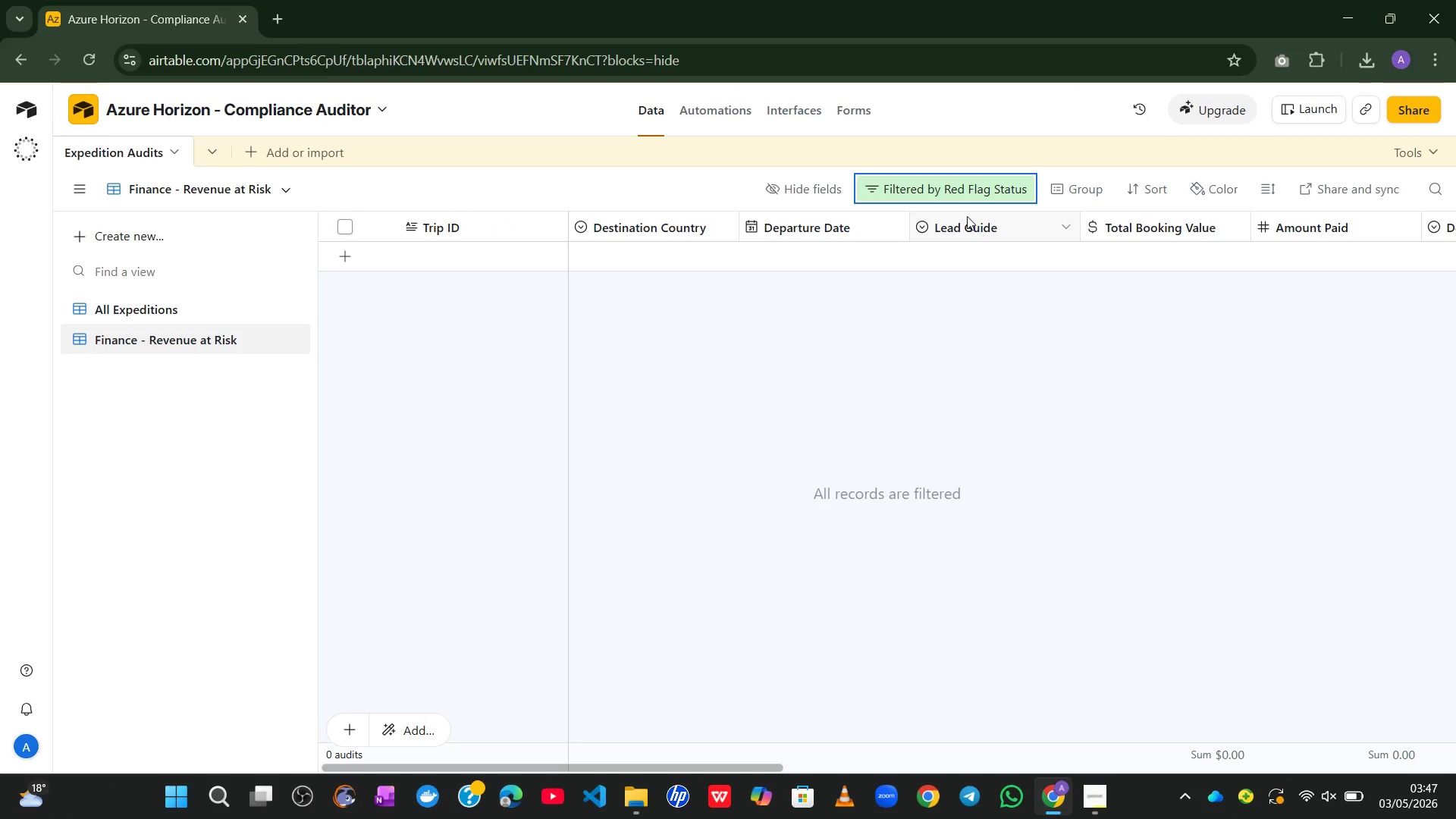 
wait(6.8)
 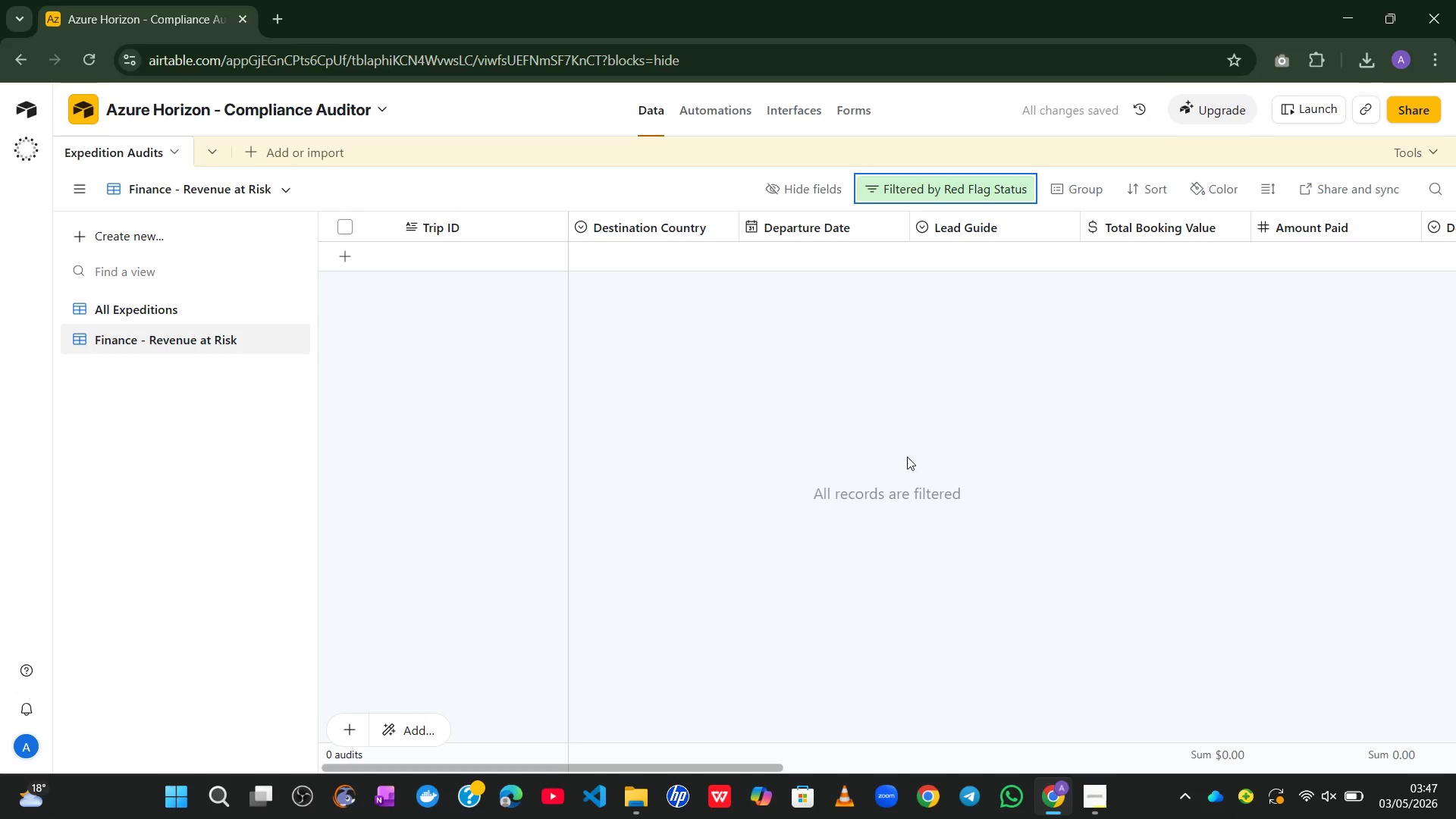 
left_click([136, 305])
 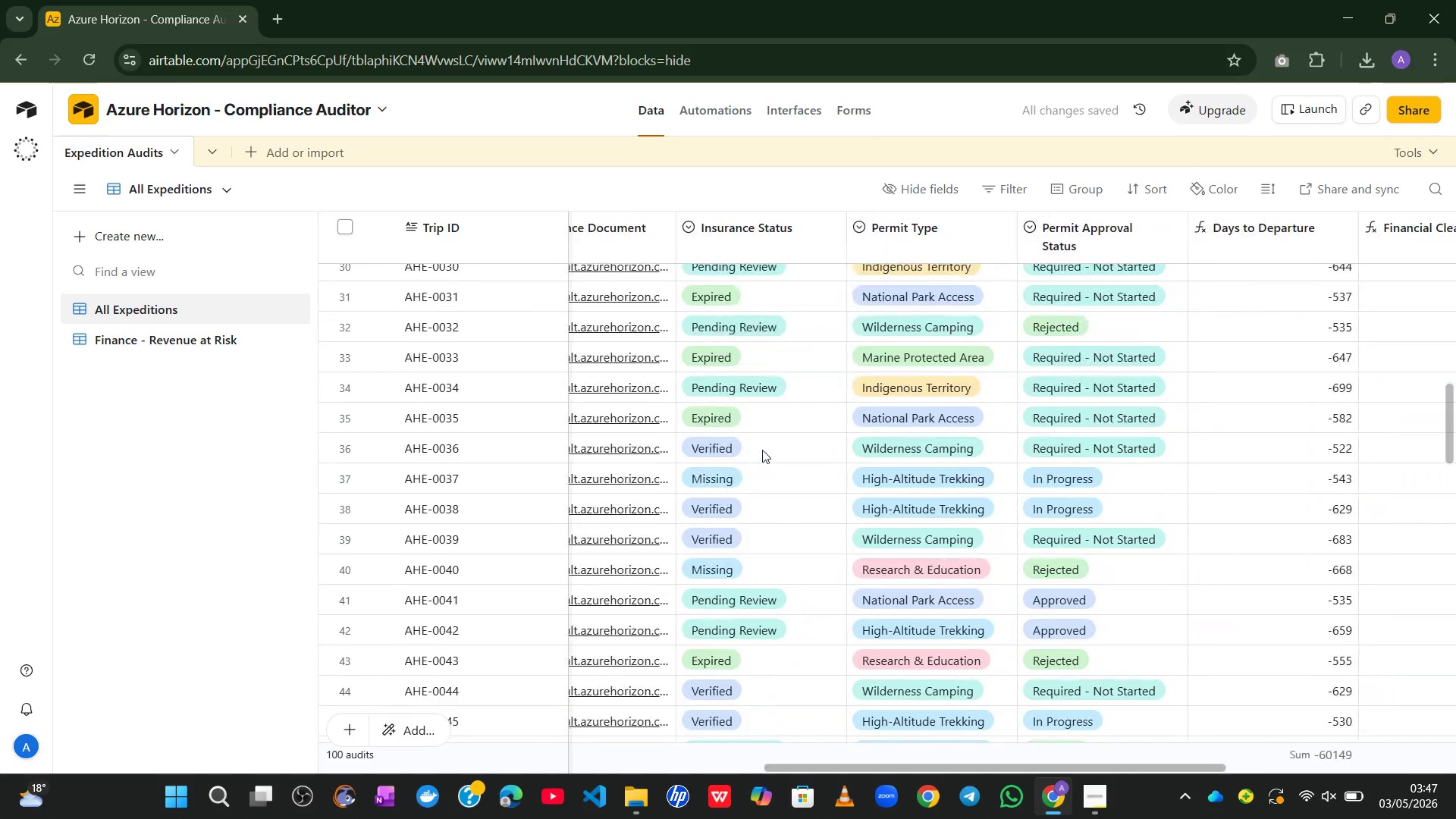 
wait(9.23)
 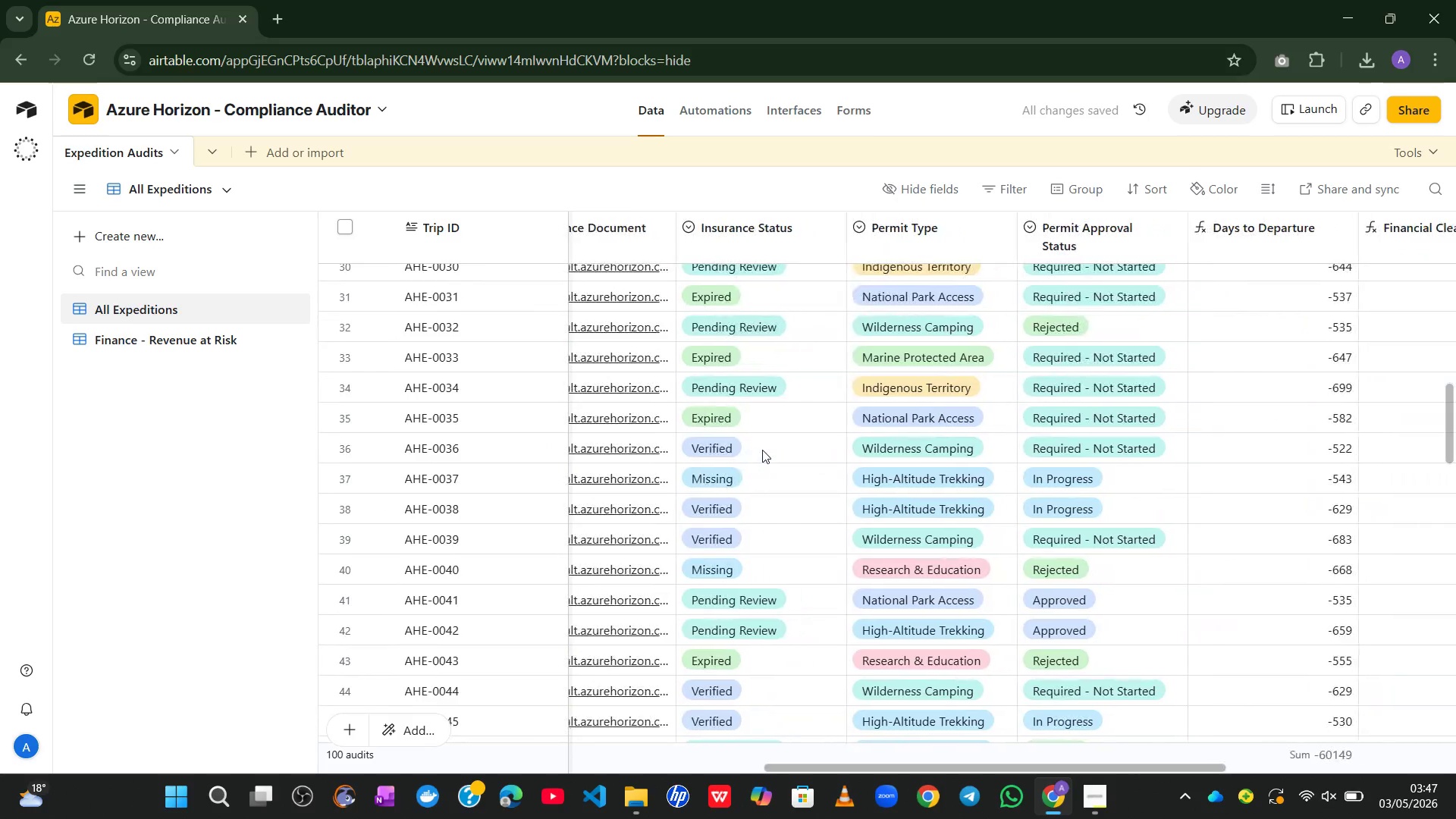 
double_click([1187, 227])
 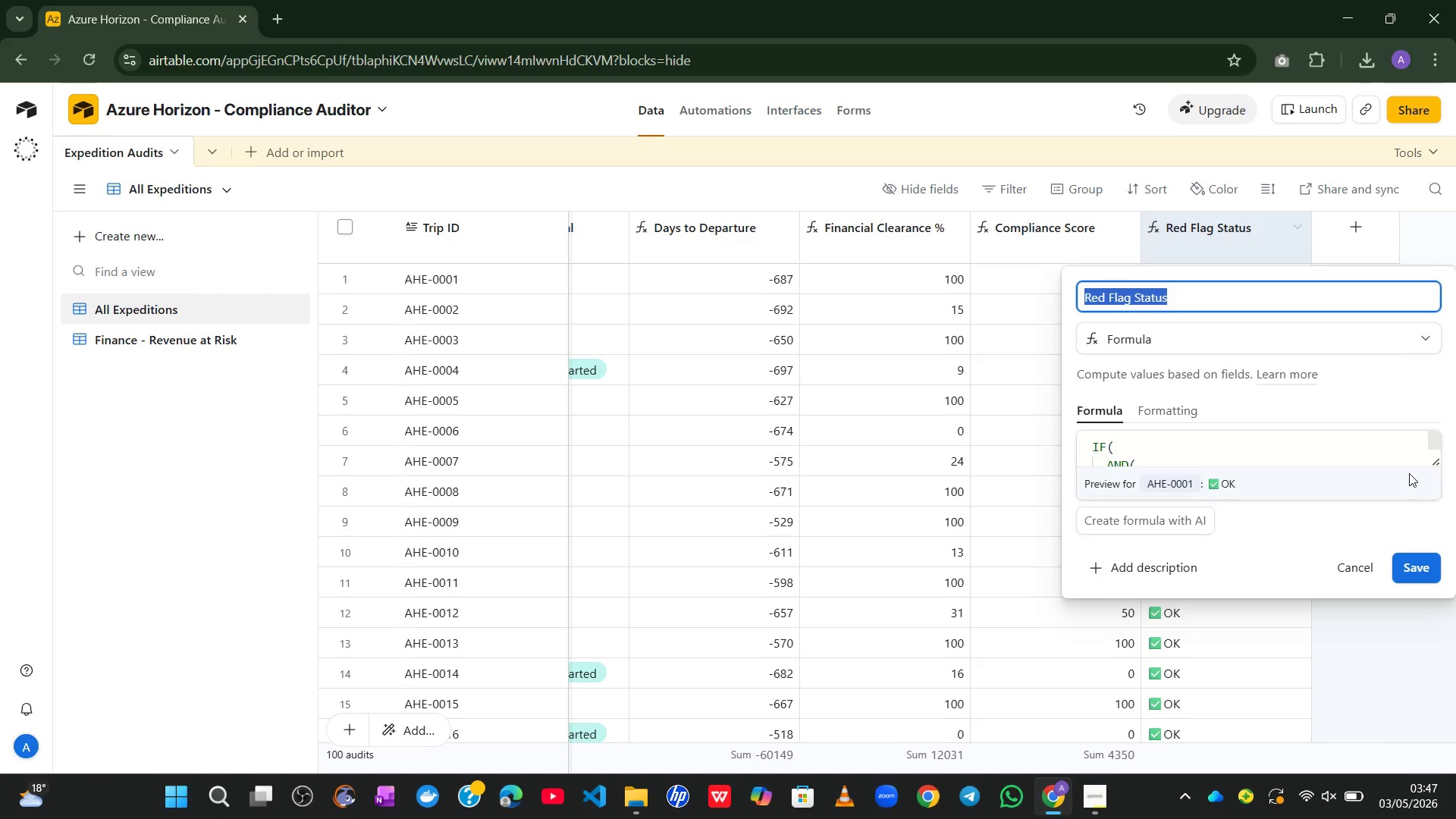 
left_click_drag(start_coordinate=[1436, 456], to_coordinate=[1428, 714])
 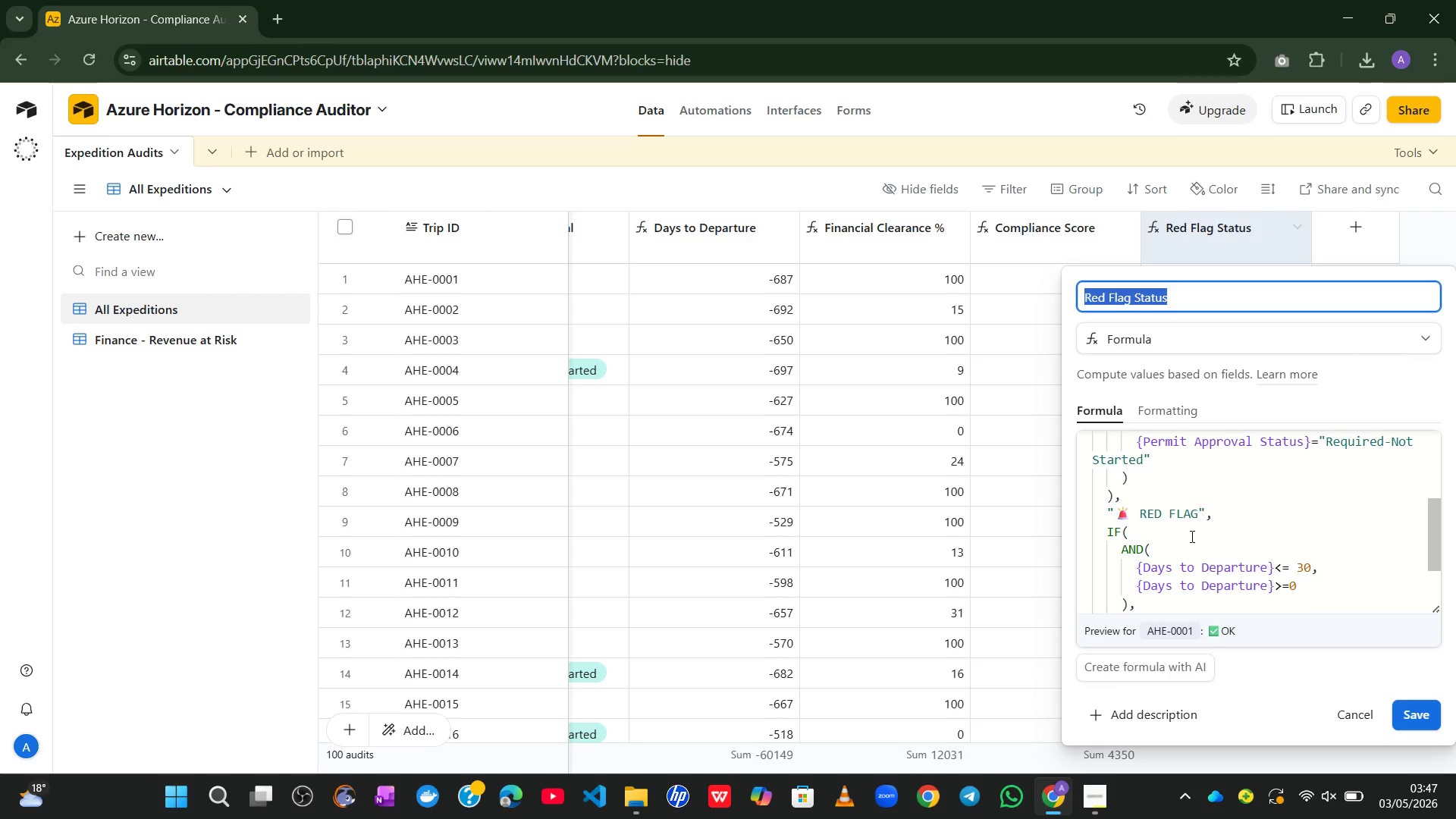 
wait(6.2)
 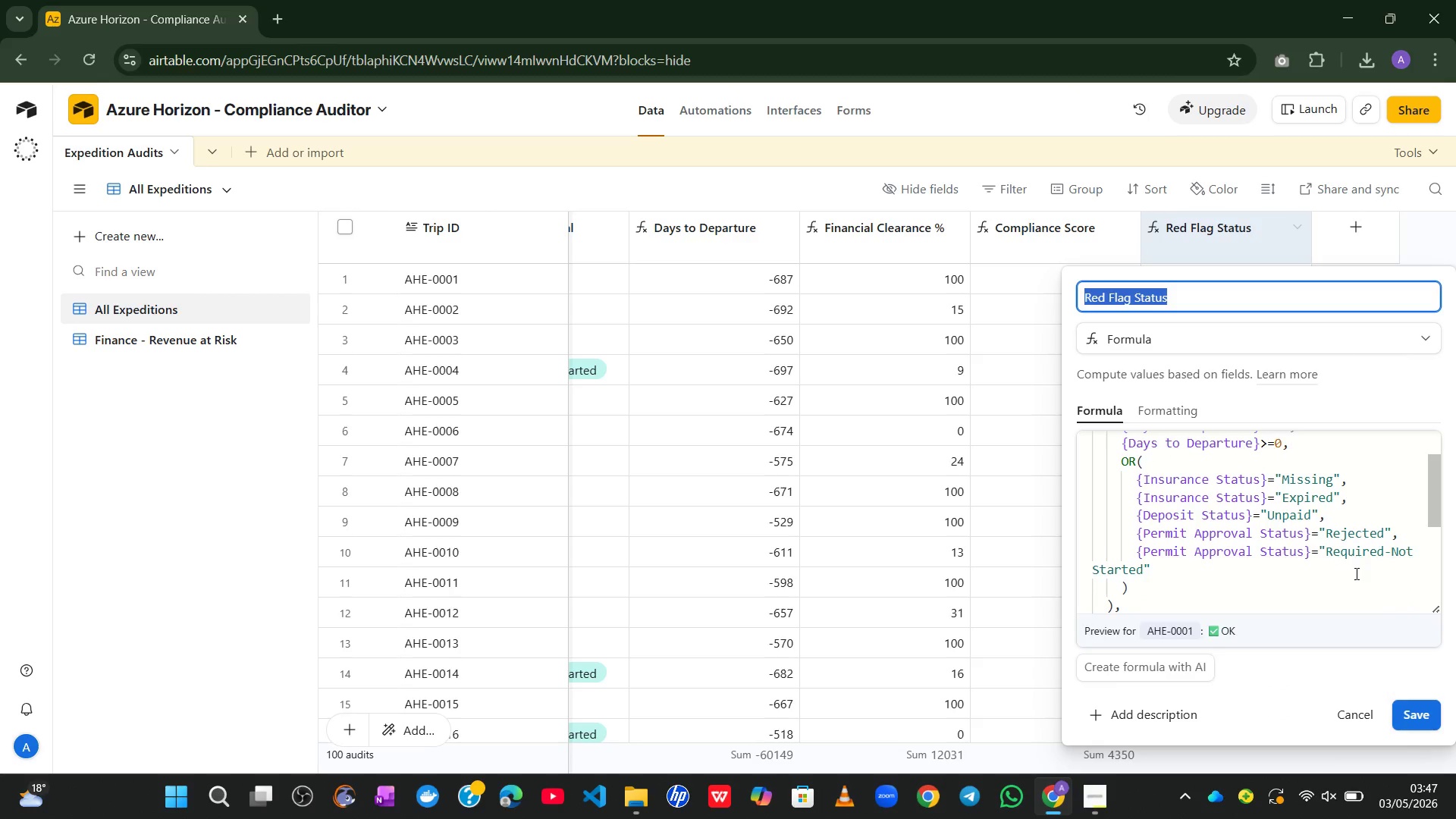 
left_click_drag(start_coordinate=[1200, 518], to_coordinate=[1116, 514])
 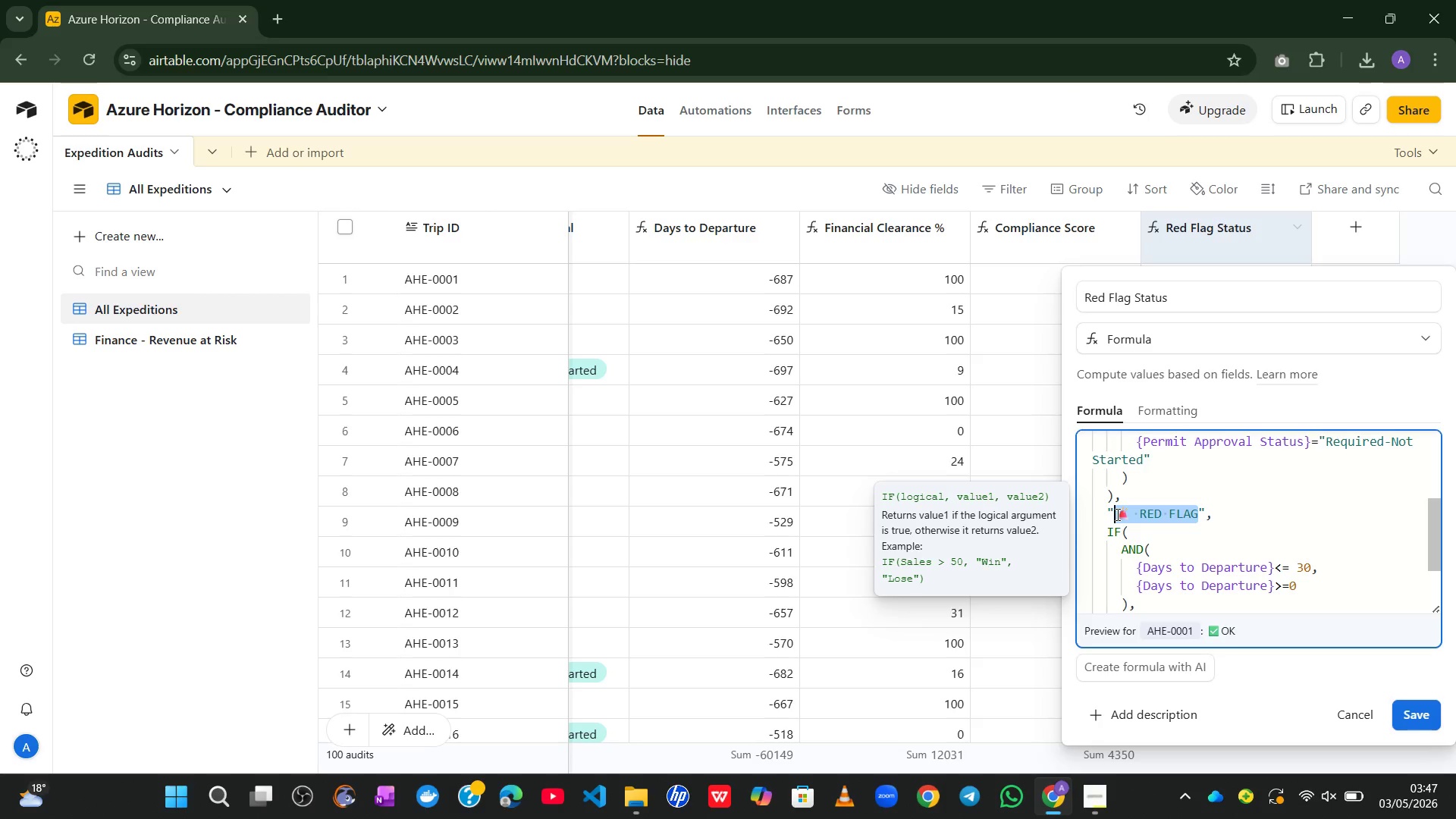 
key(Control+C)
 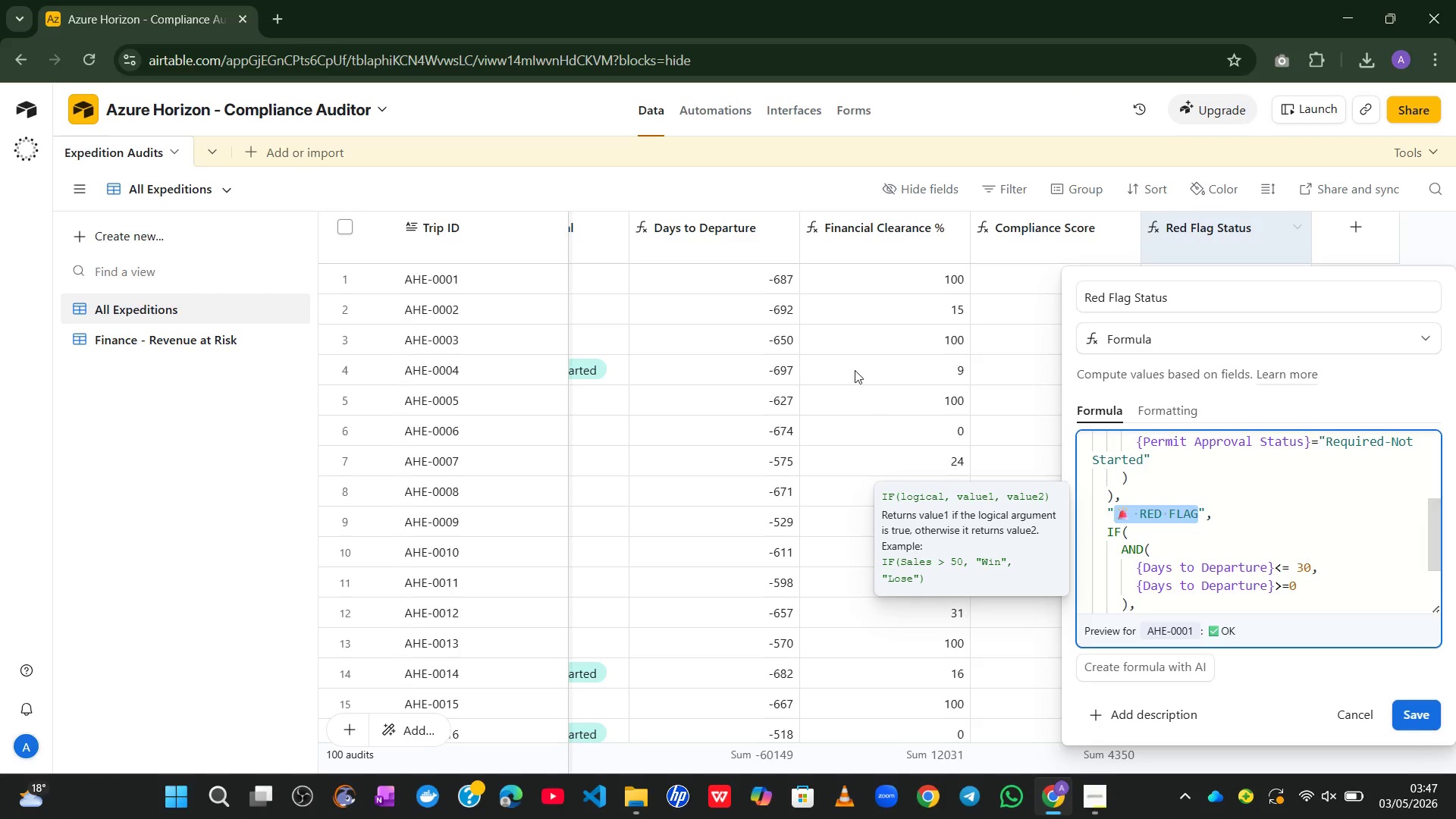 
left_click([852, 366])
 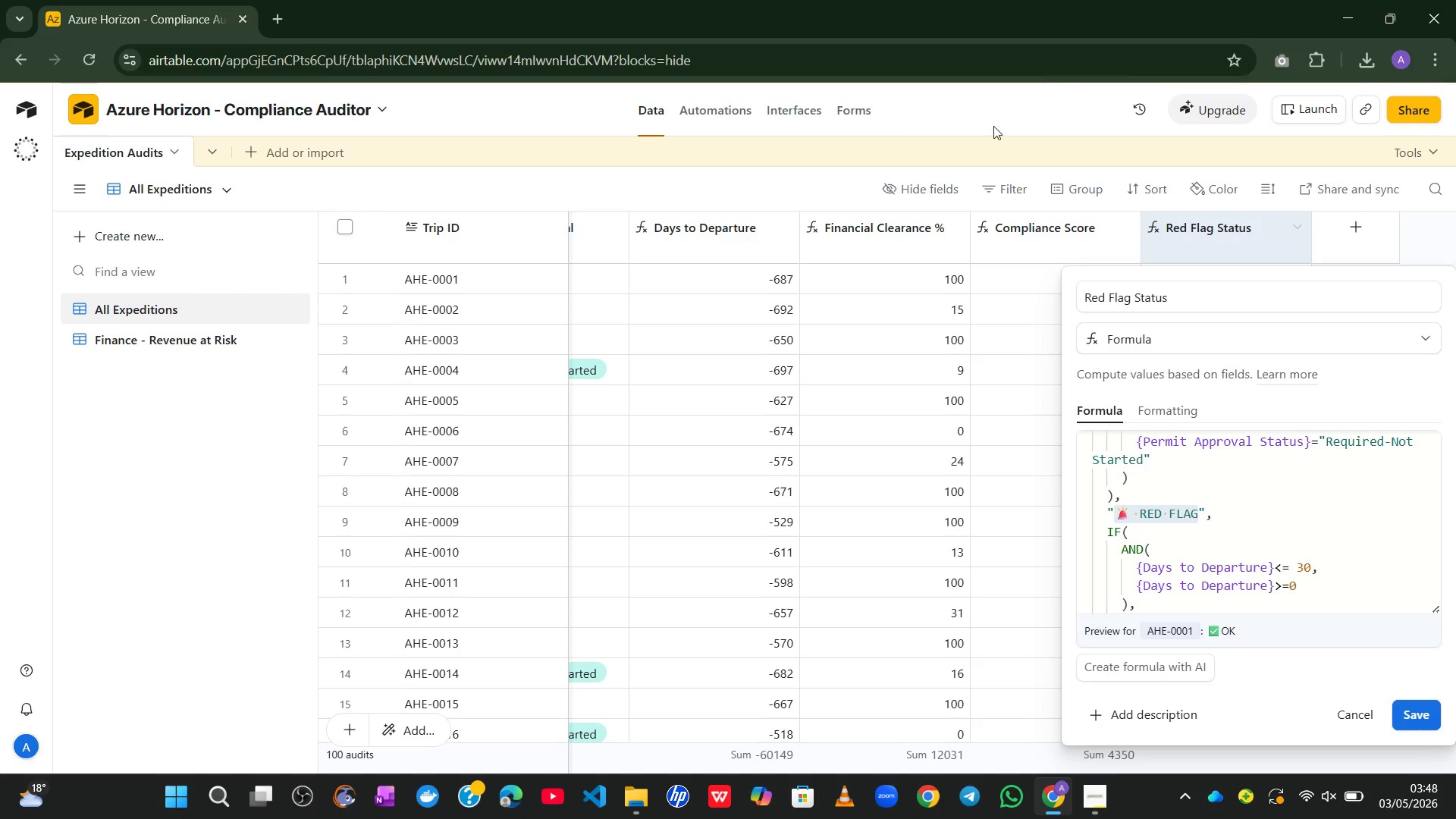 
left_click([753, 152])
 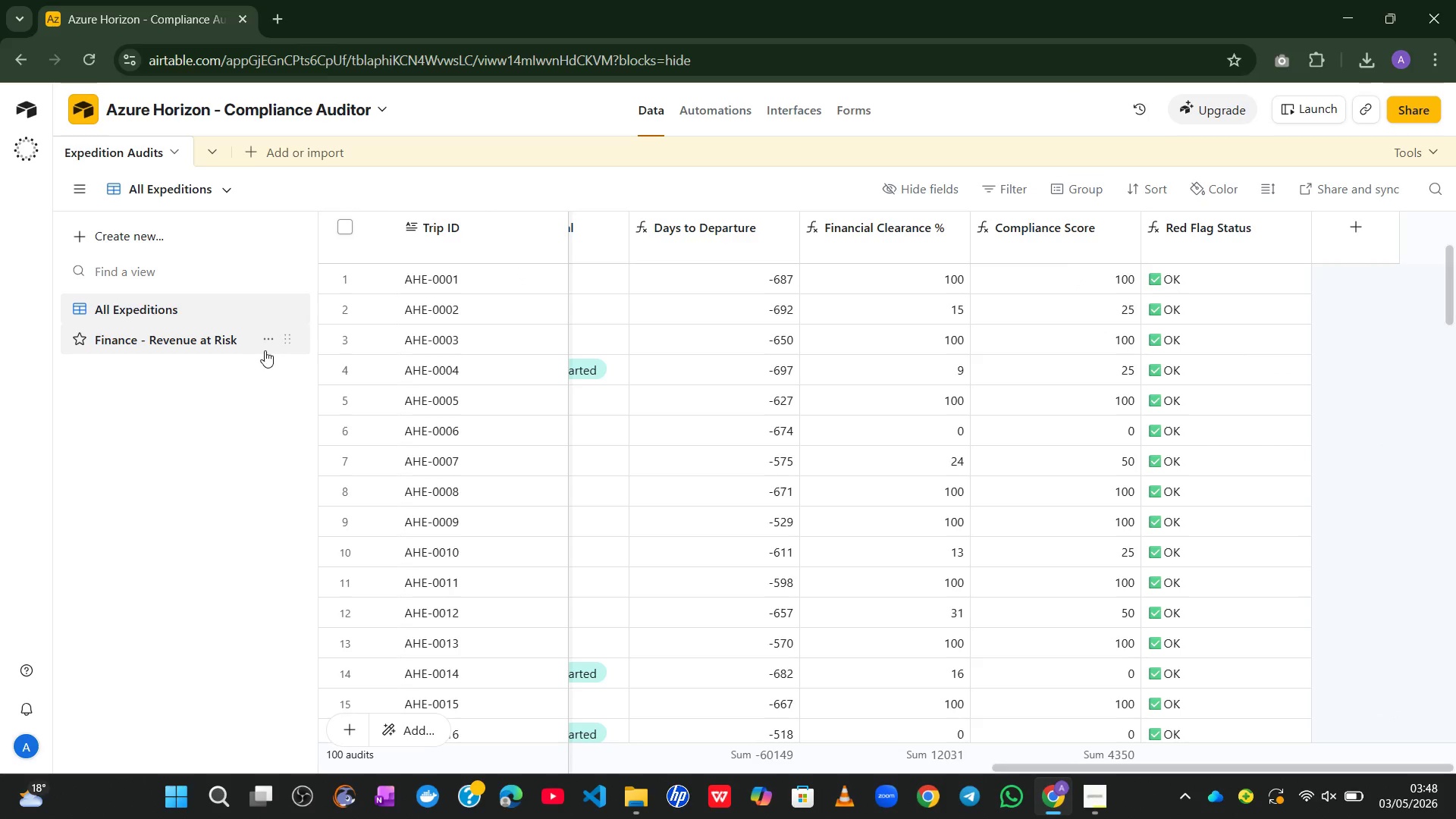 
left_click([179, 344])
 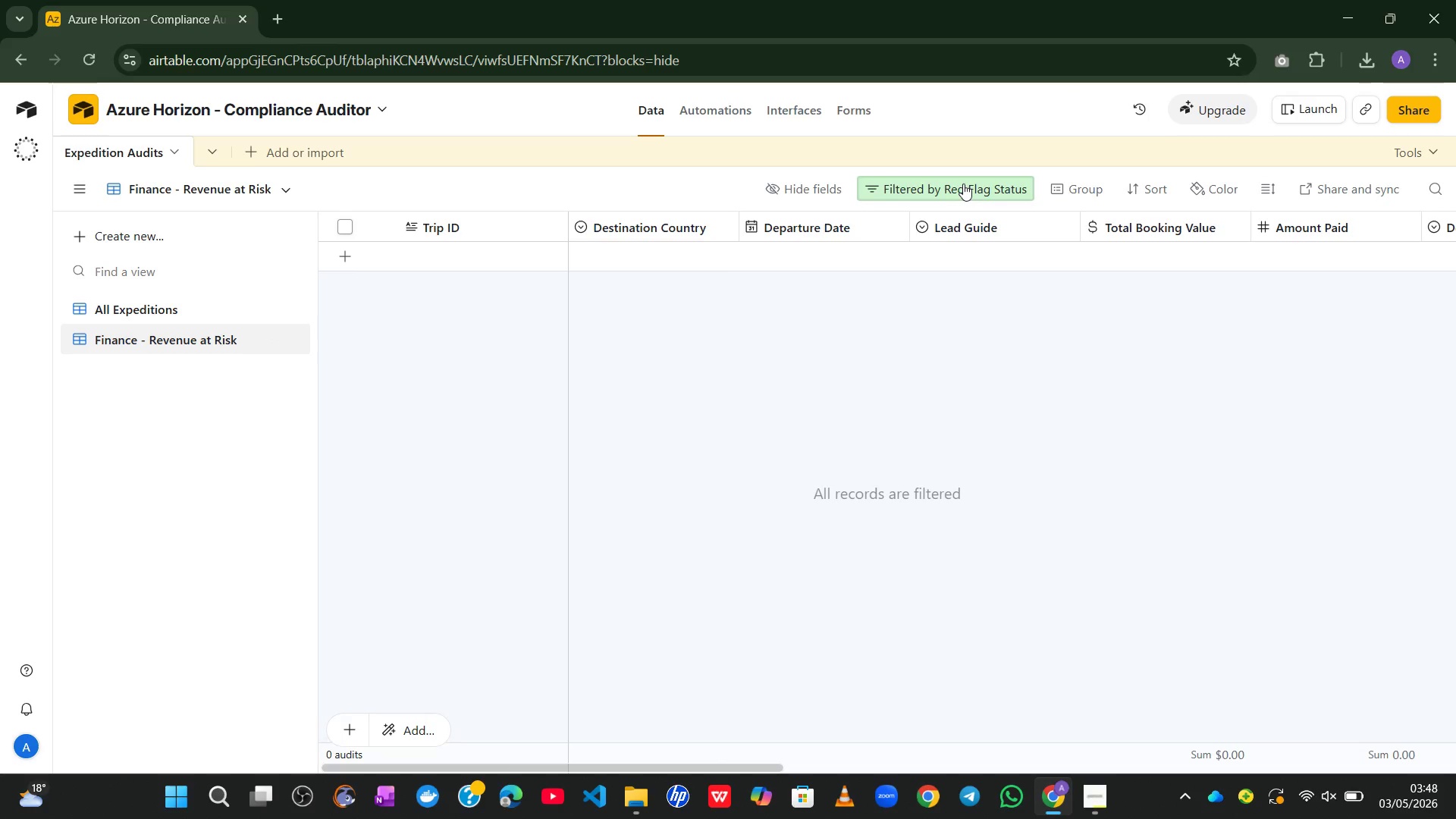 
double_click([950, 179])
 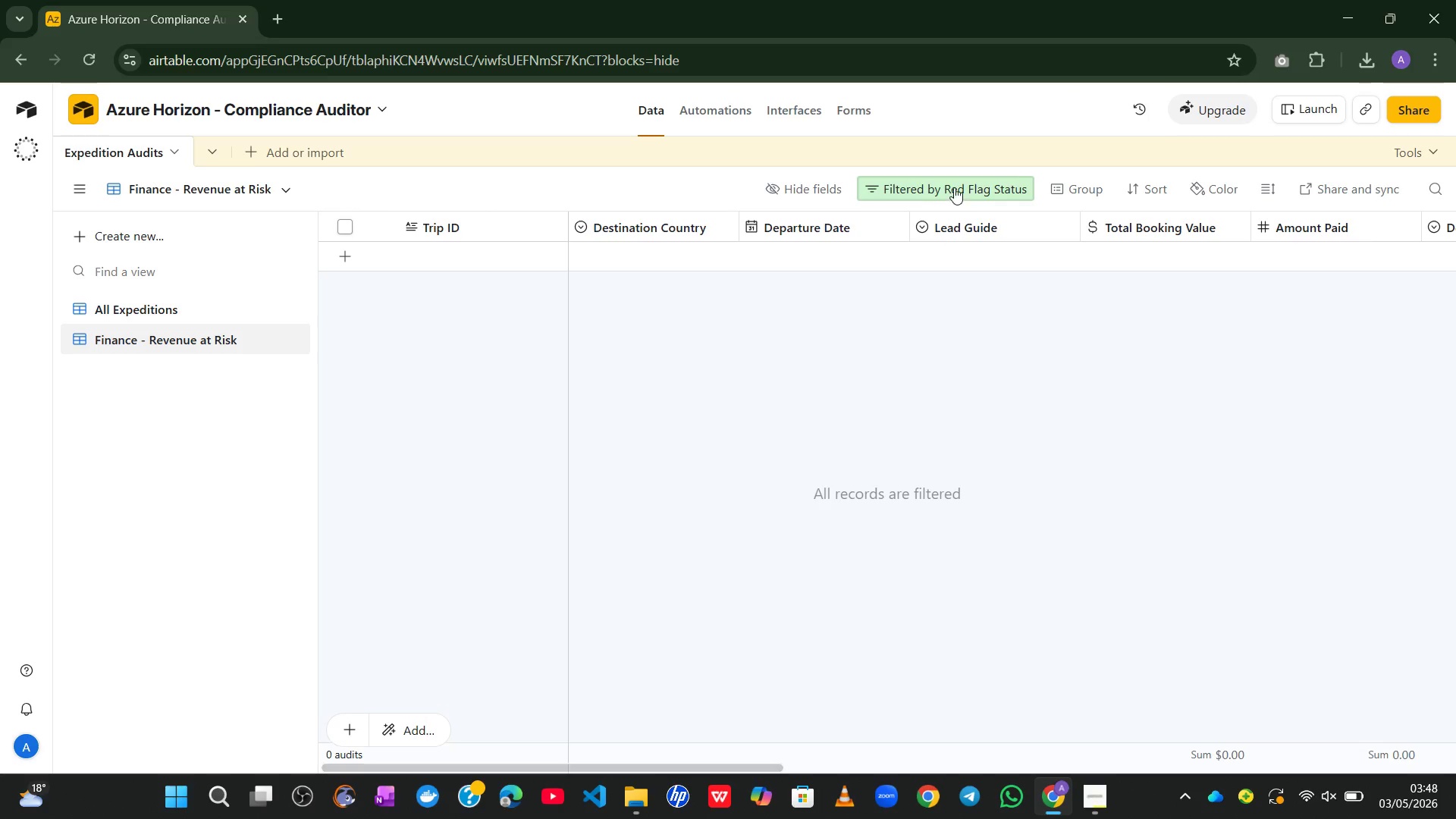 
double_click([954, 187])
 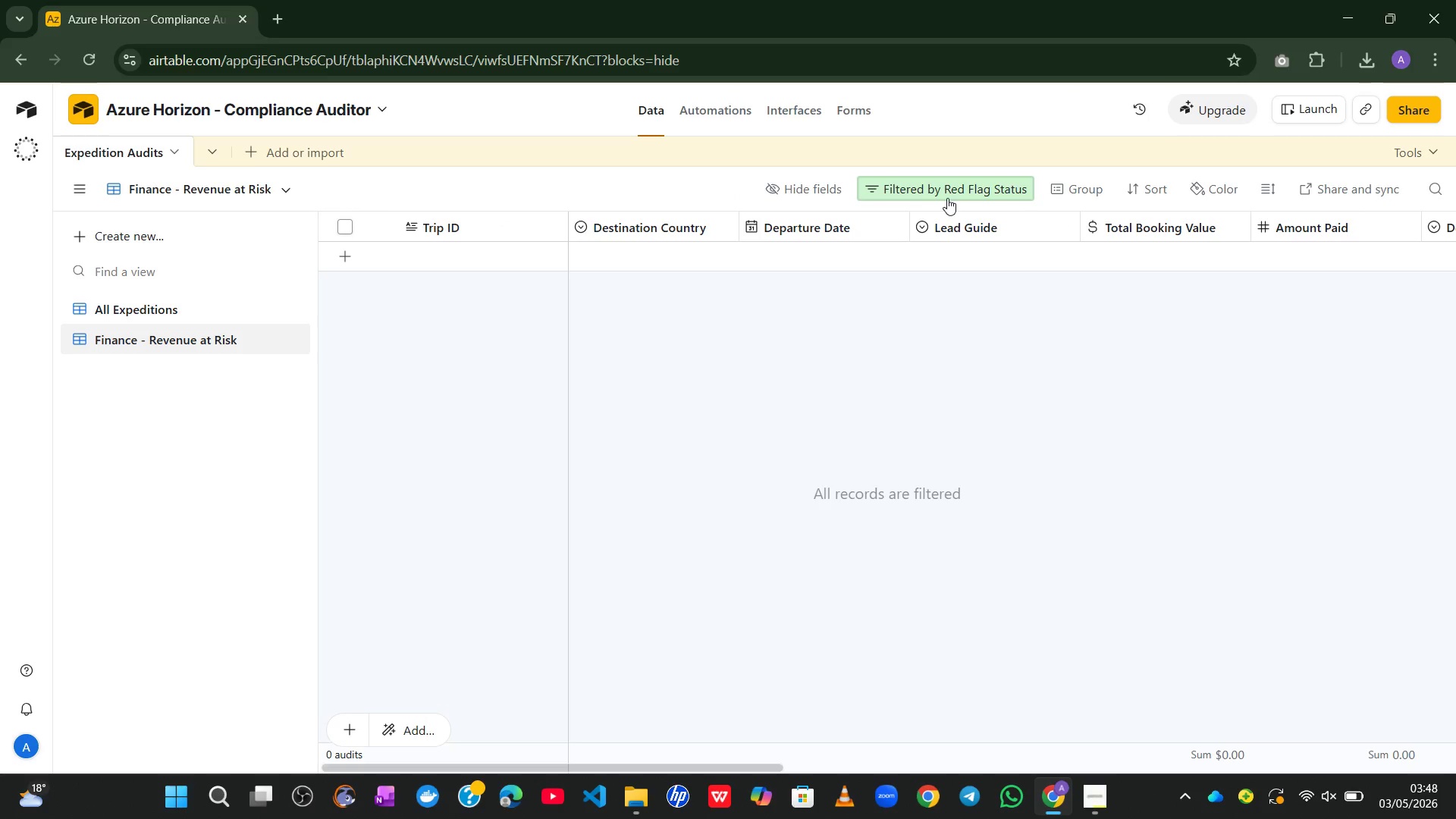 
left_click([947, 198])
 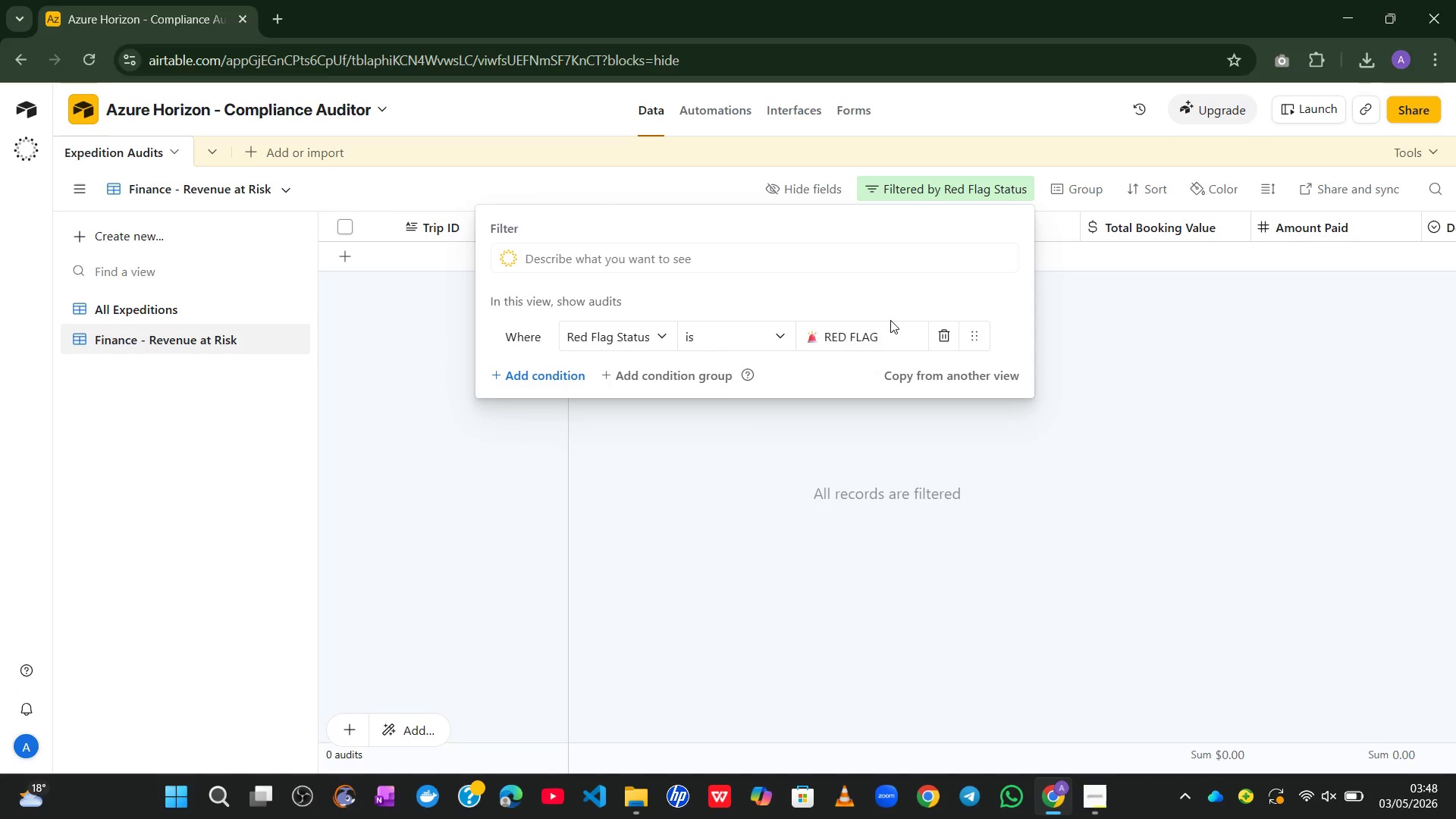 
left_click_drag(start_coordinate=[889, 331], to_coordinate=[765, 345])
 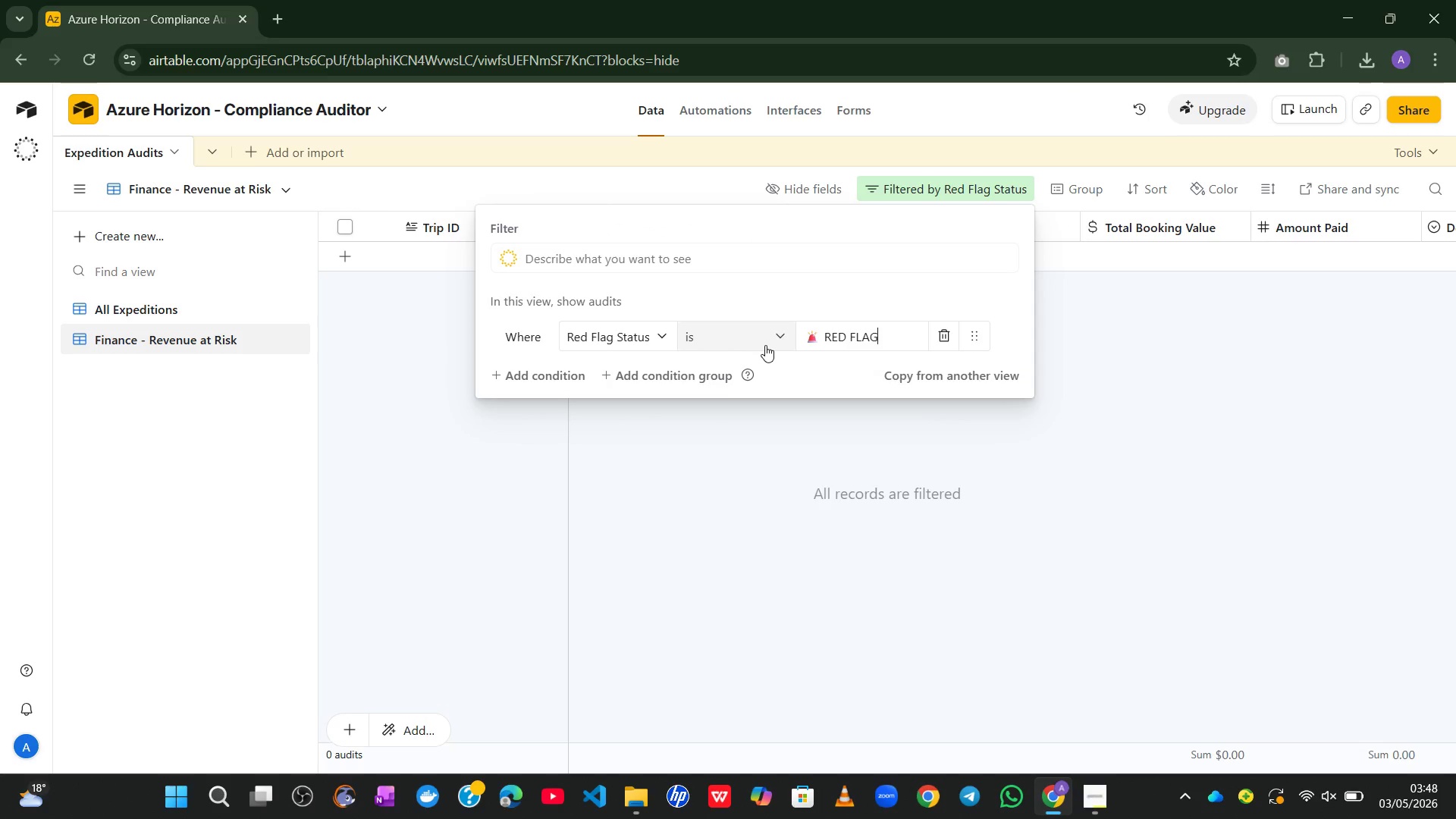 
key(Control+V)
 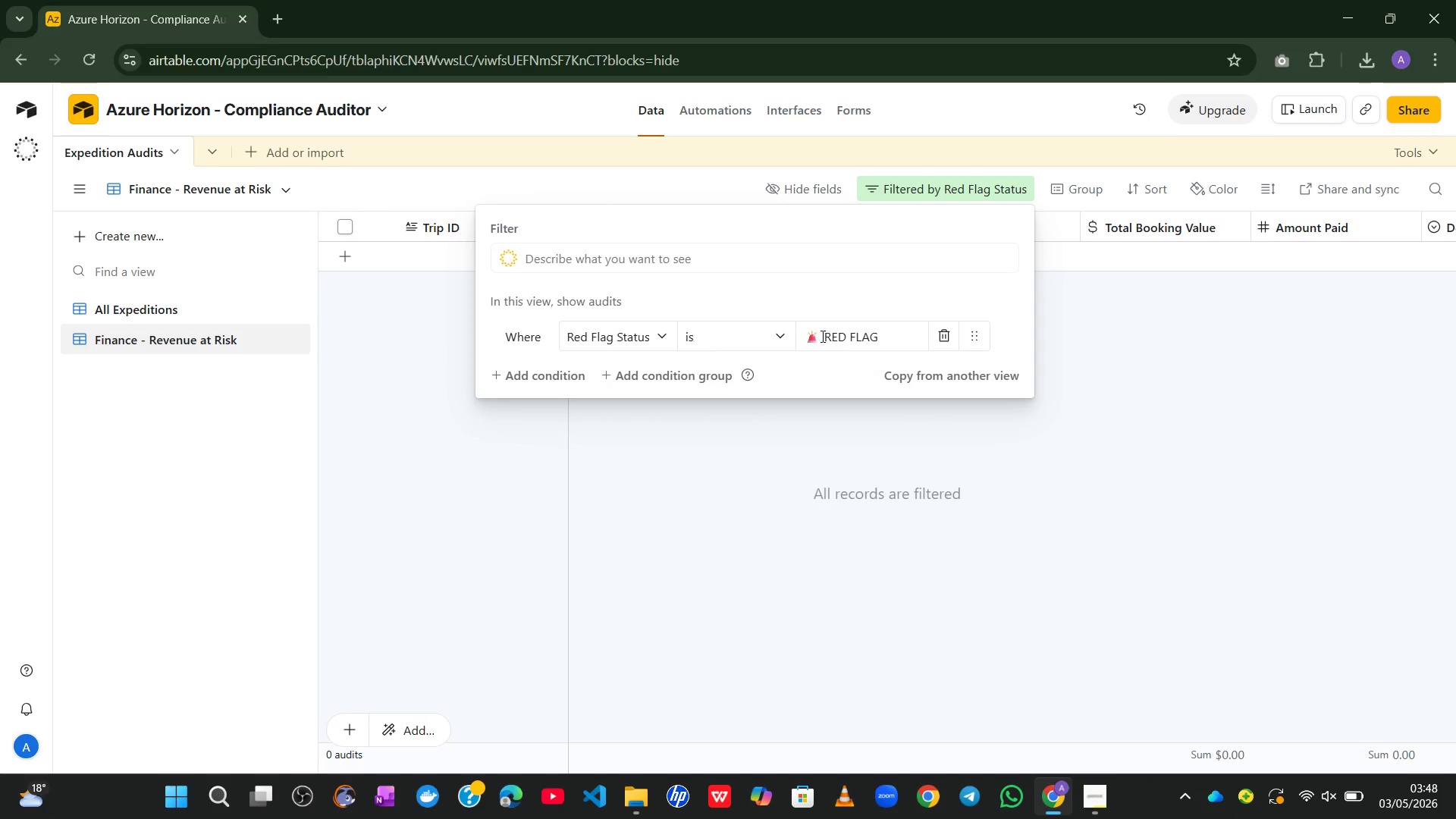 
left_click([814, 337])
 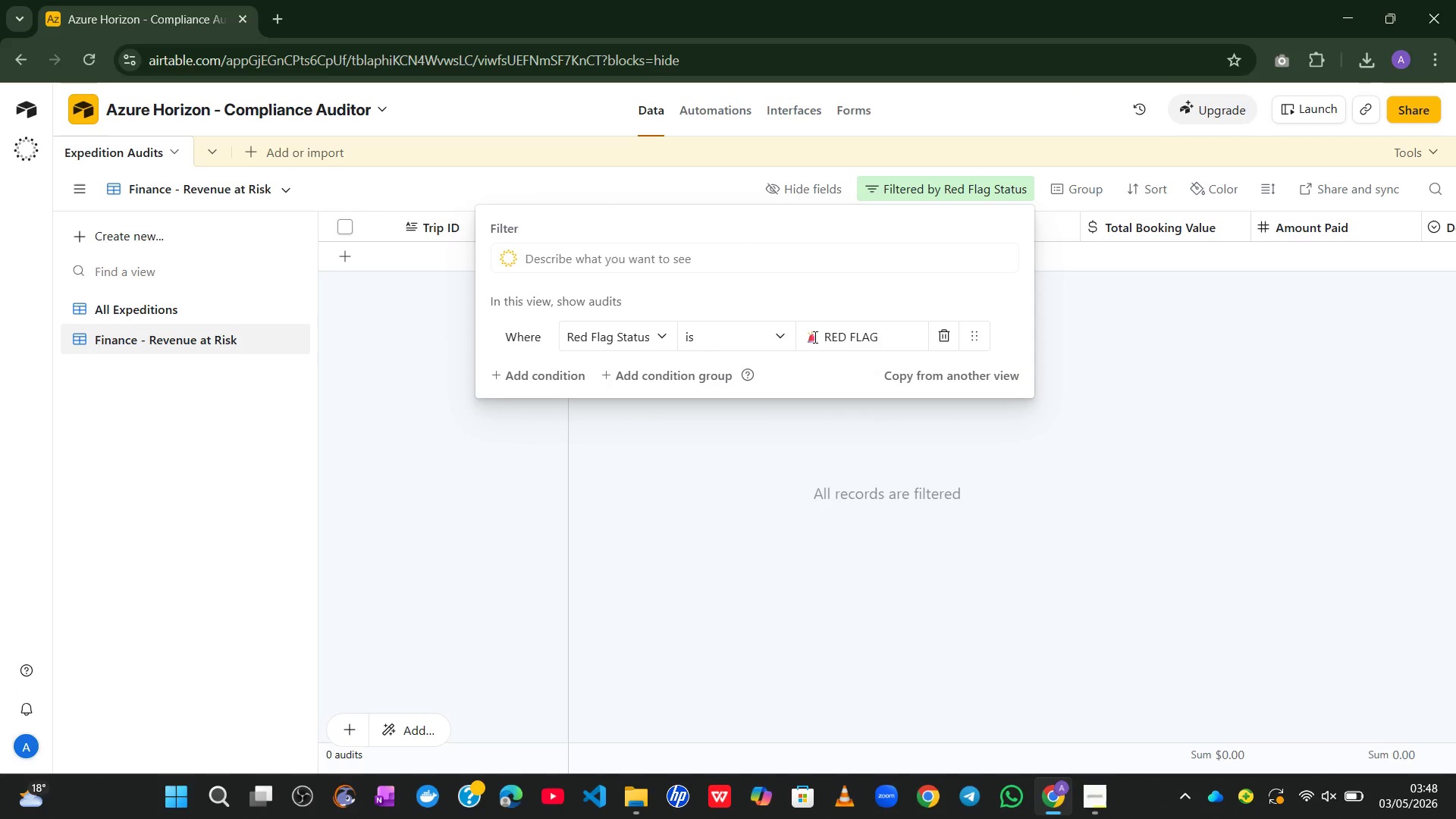 
key(ArrowLeft)
 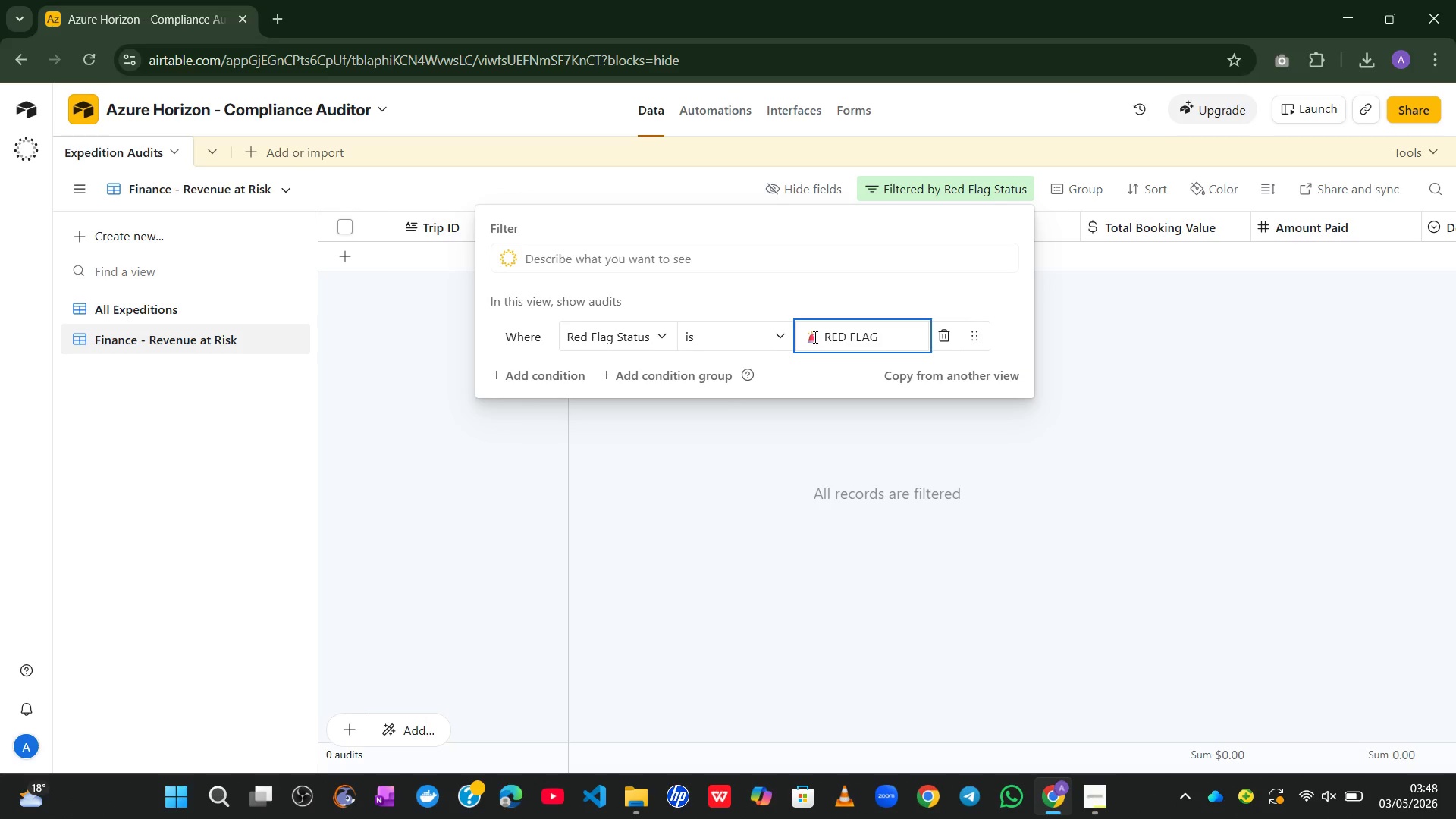 
key(Backspace)
 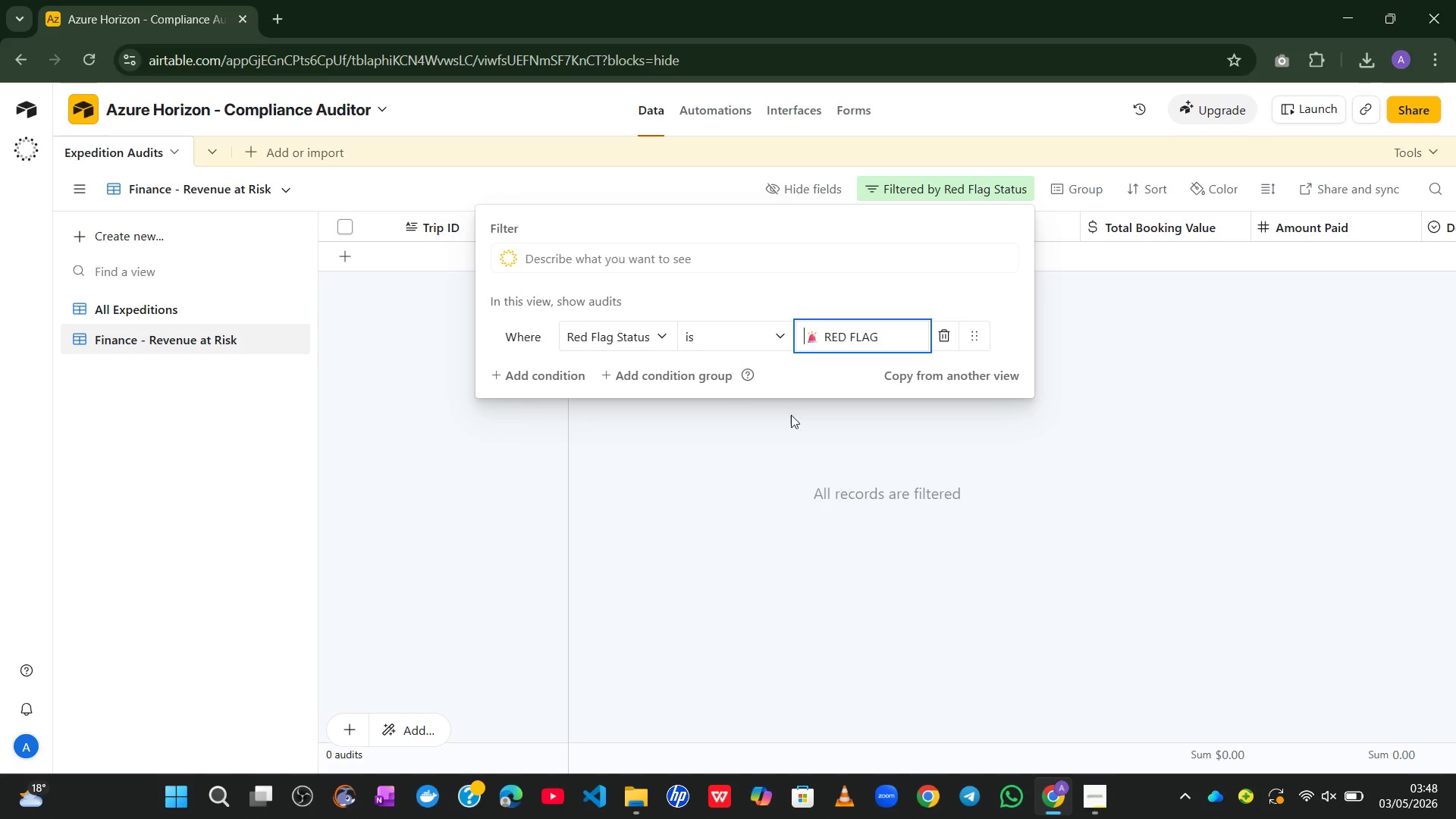 
left_click([774, 450])
 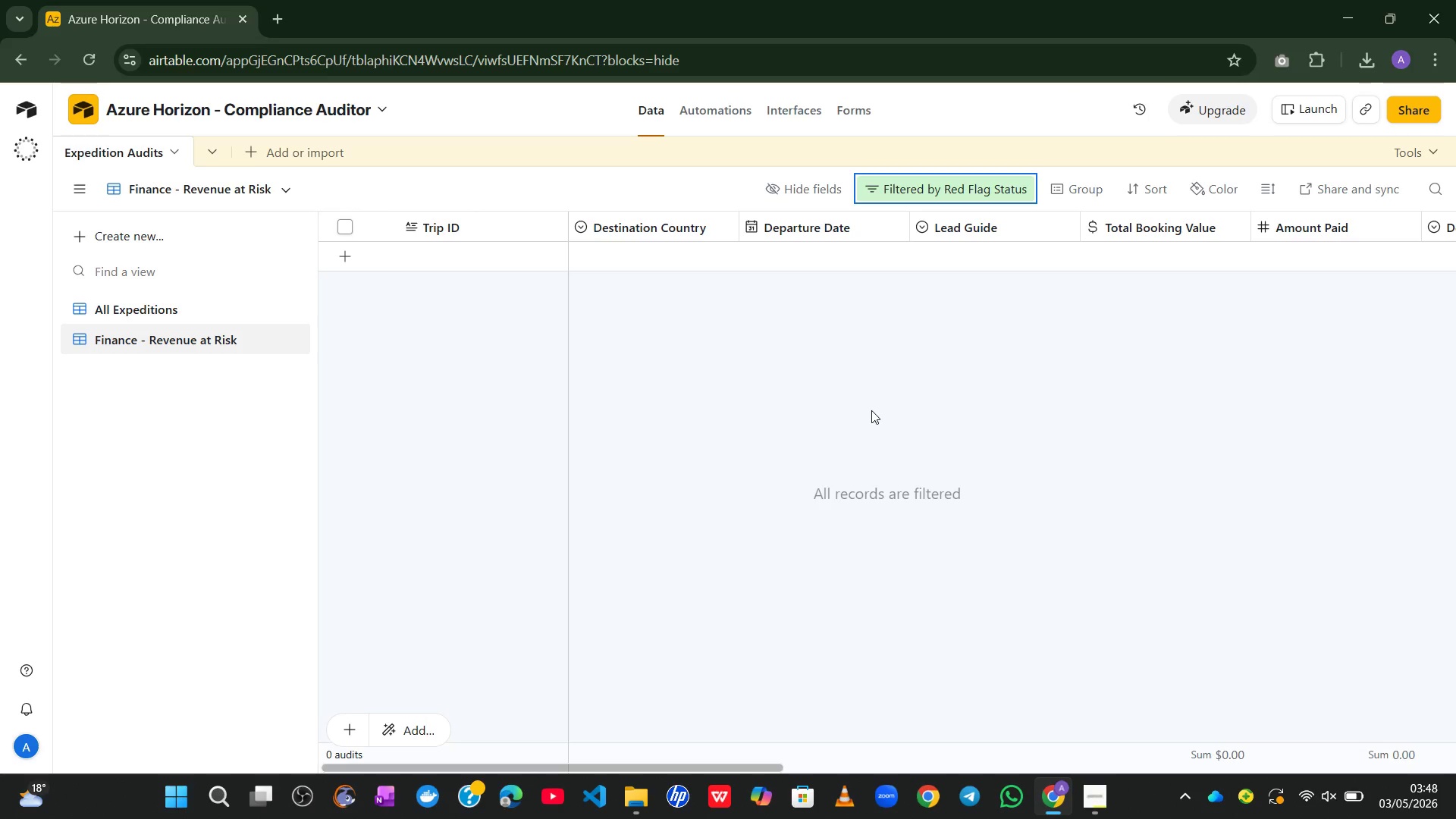 
wait(6.78)
 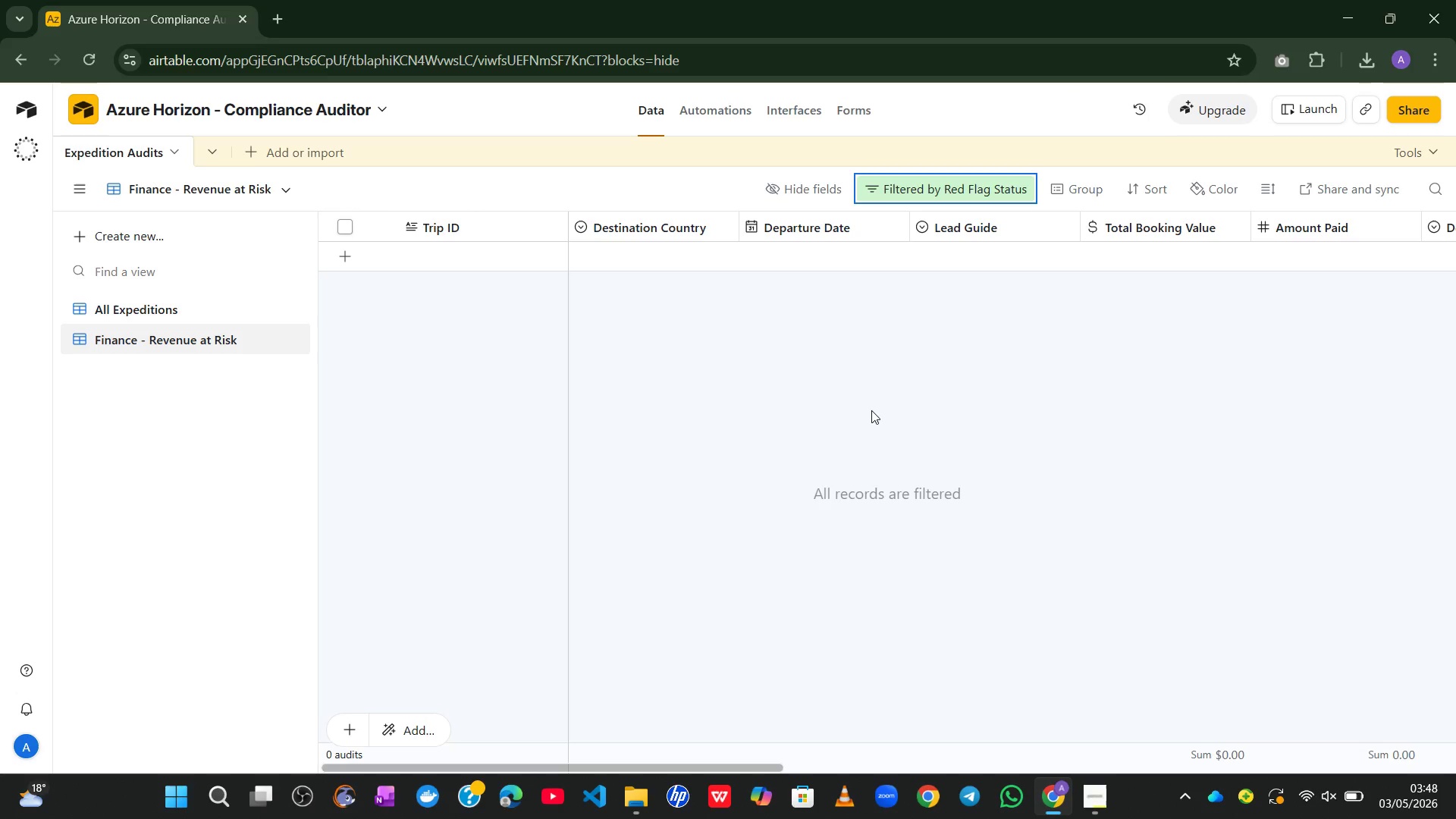 
left_click([913, 187])
 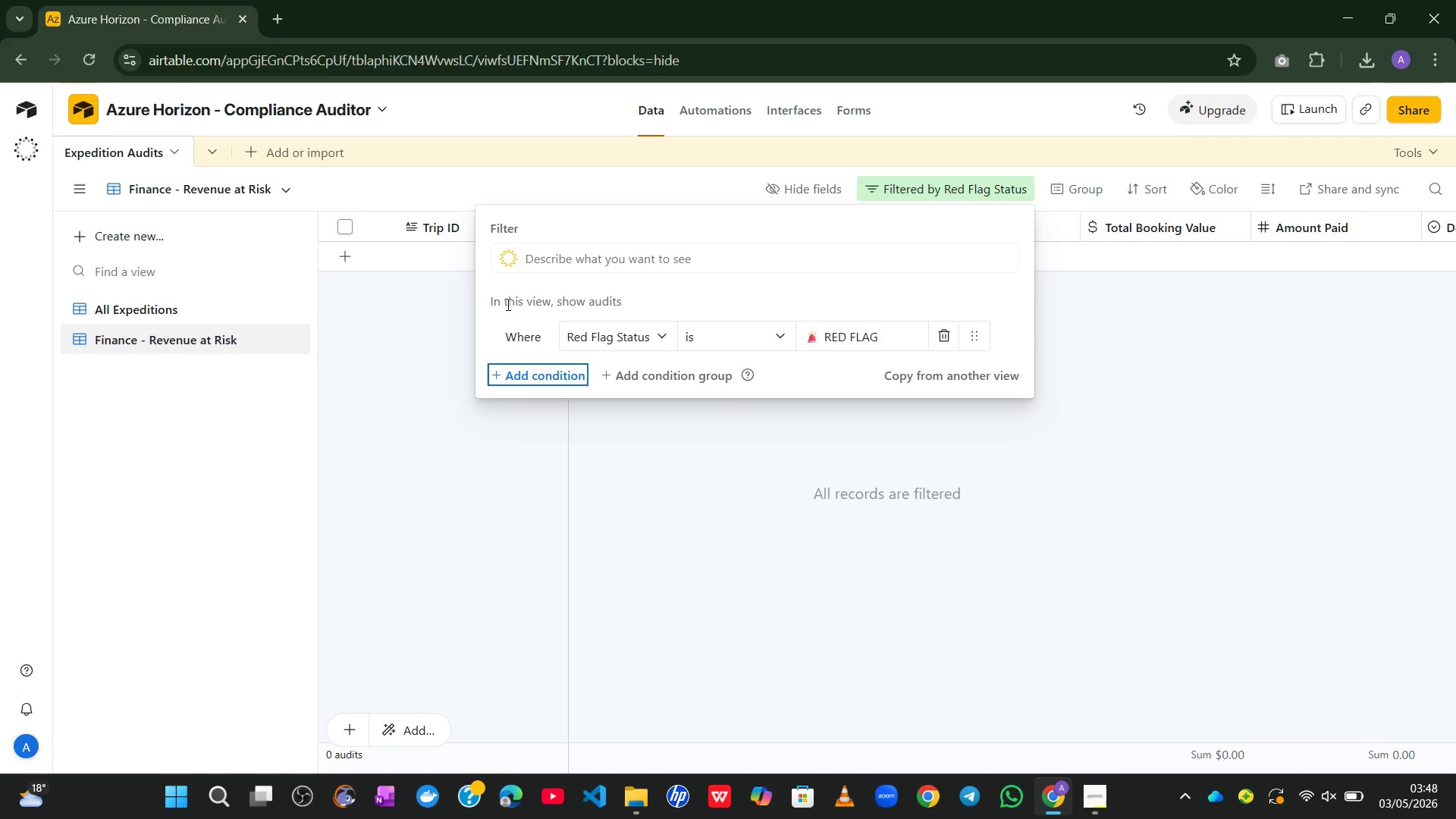 
wait(6.62)
 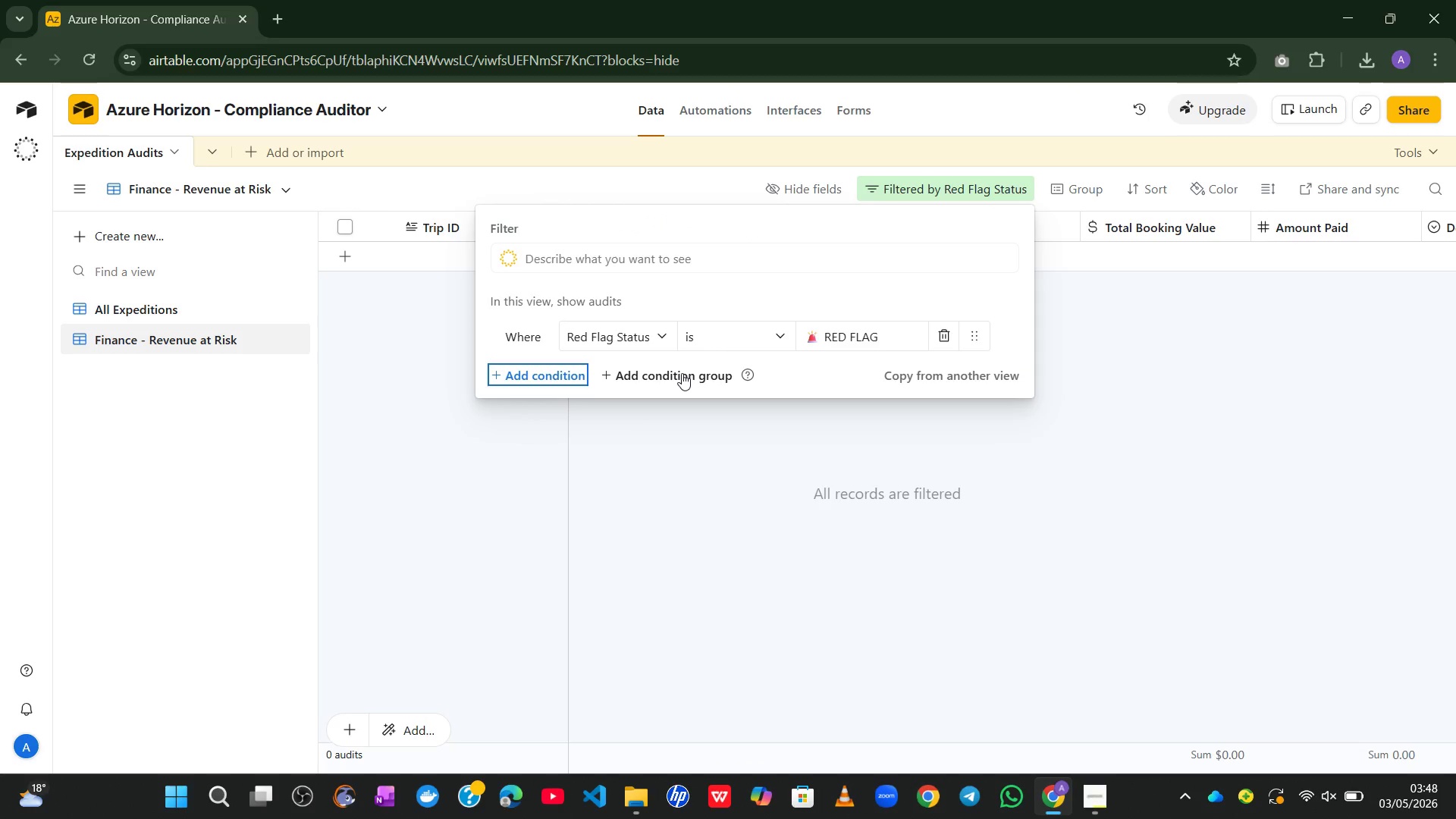 
left_click([528, 370])
 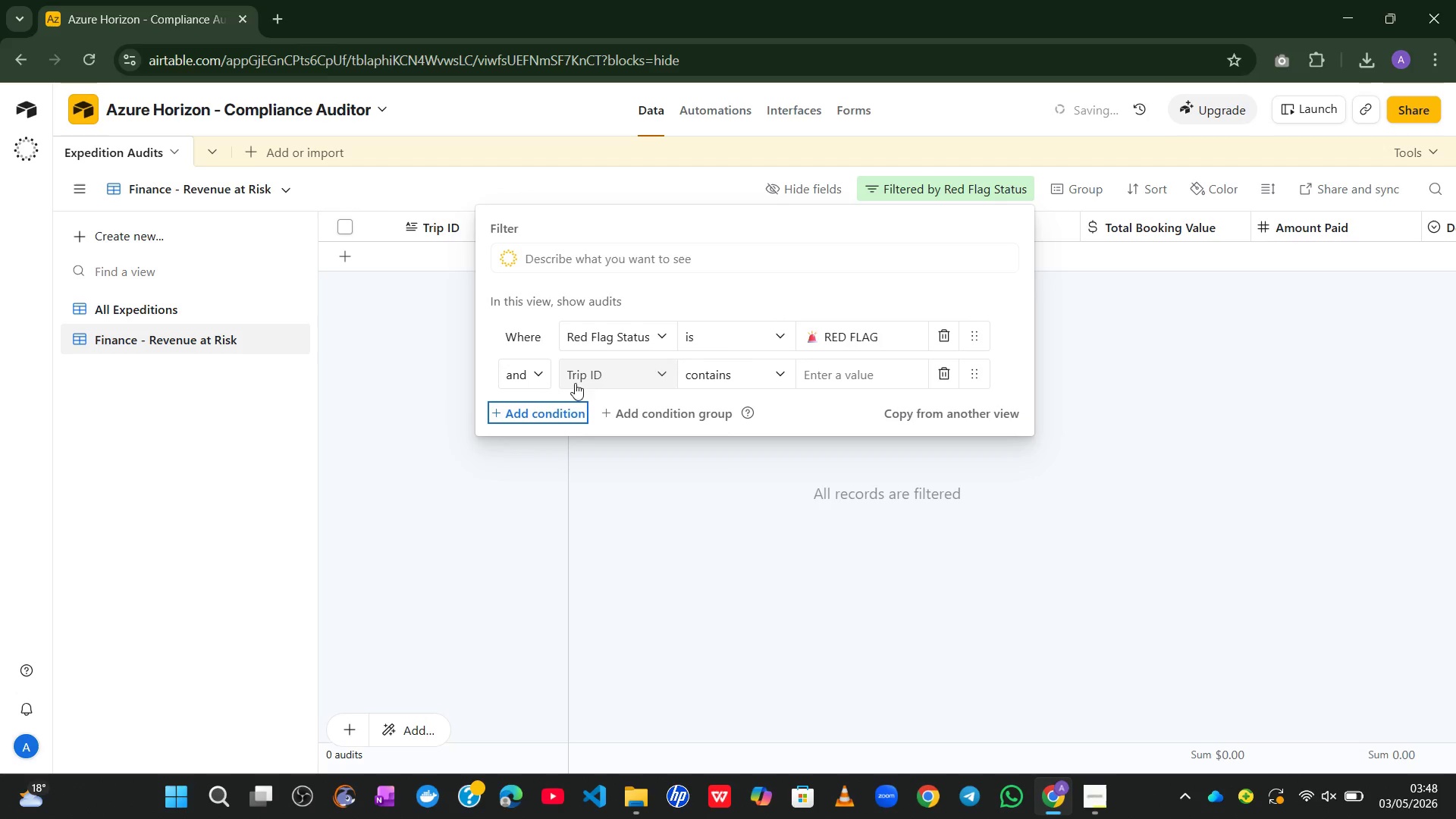 
left_click([620, 378])
 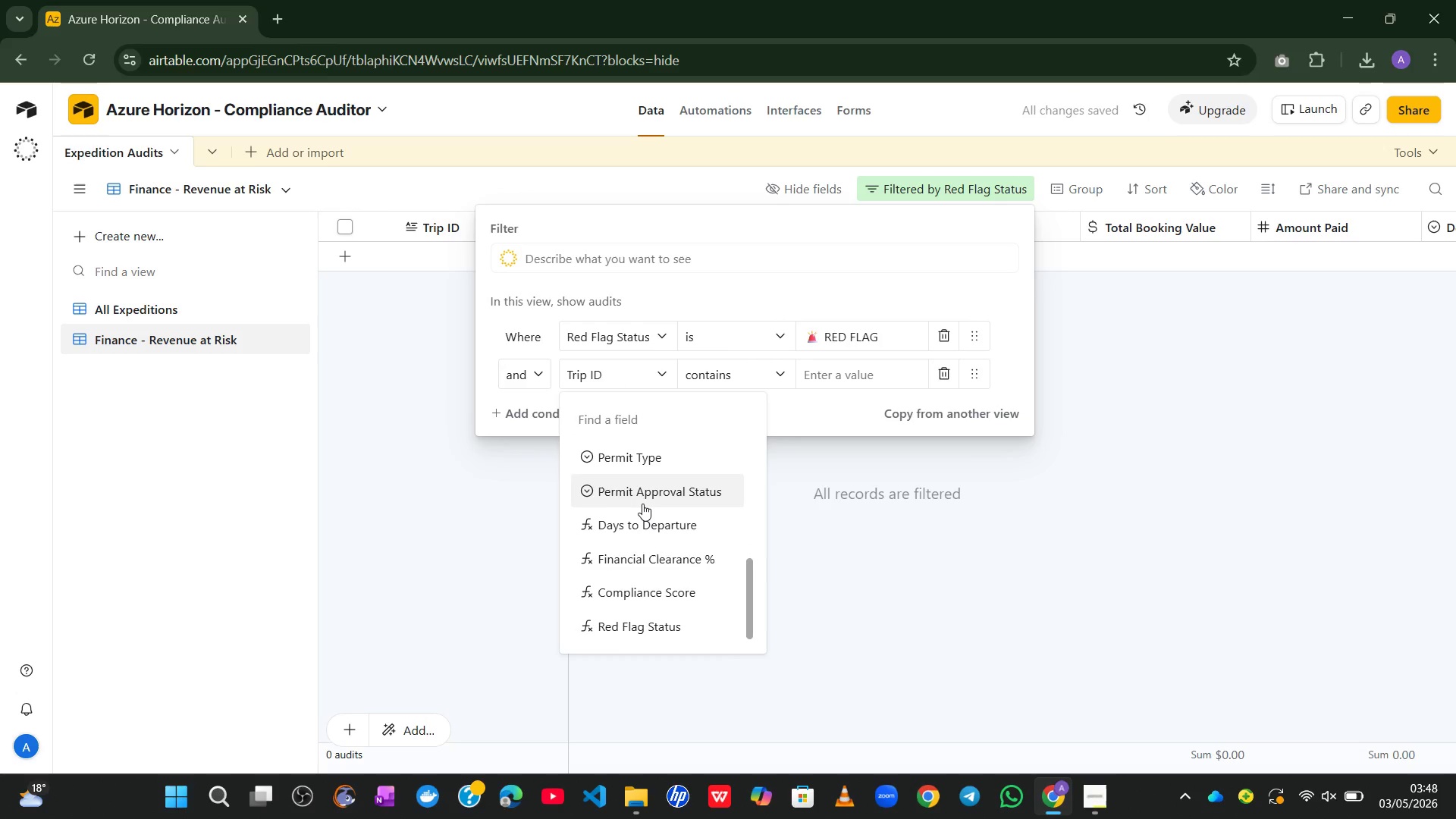 
wait(5.23)
 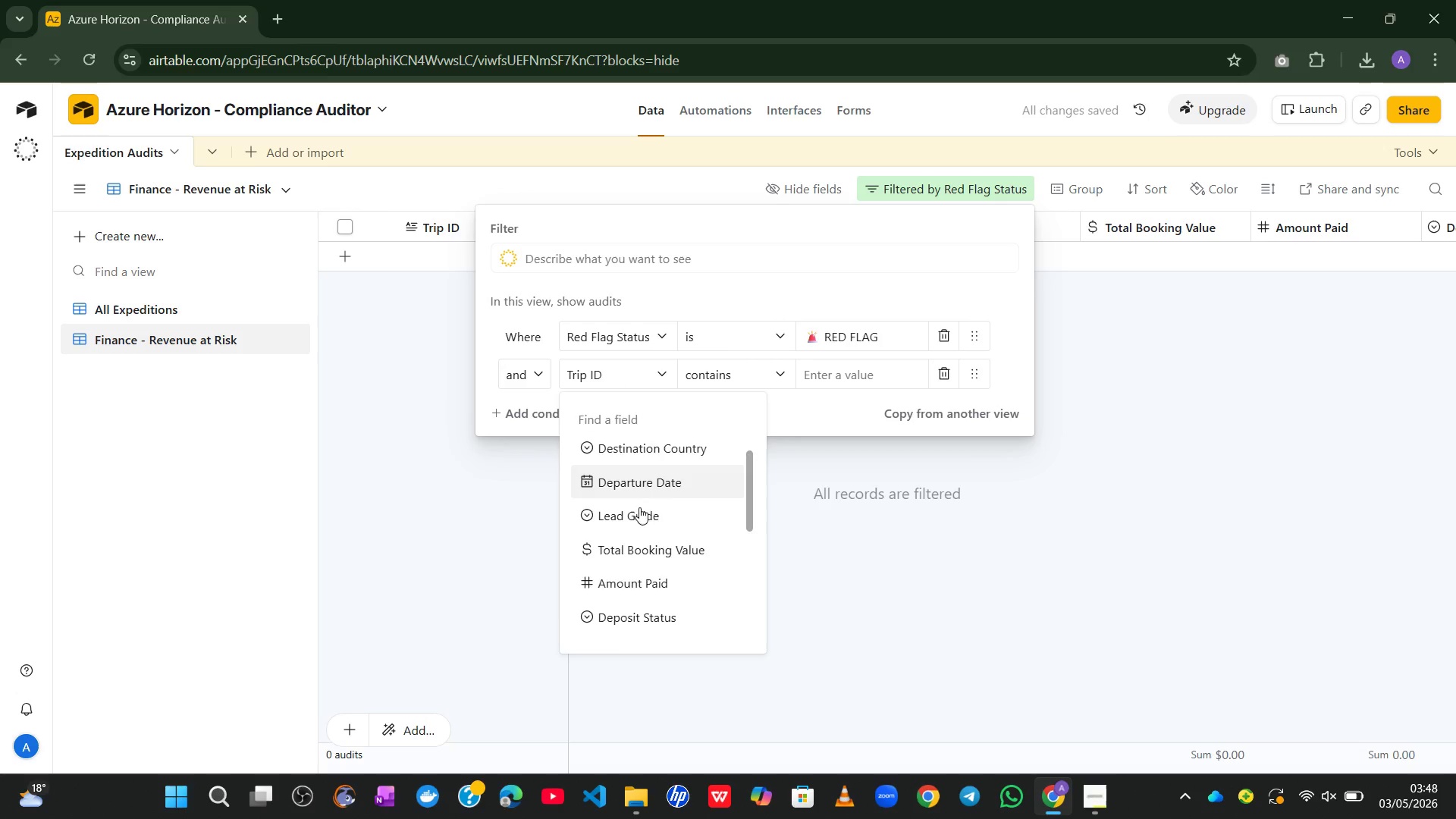 
left_click([641, 582])
 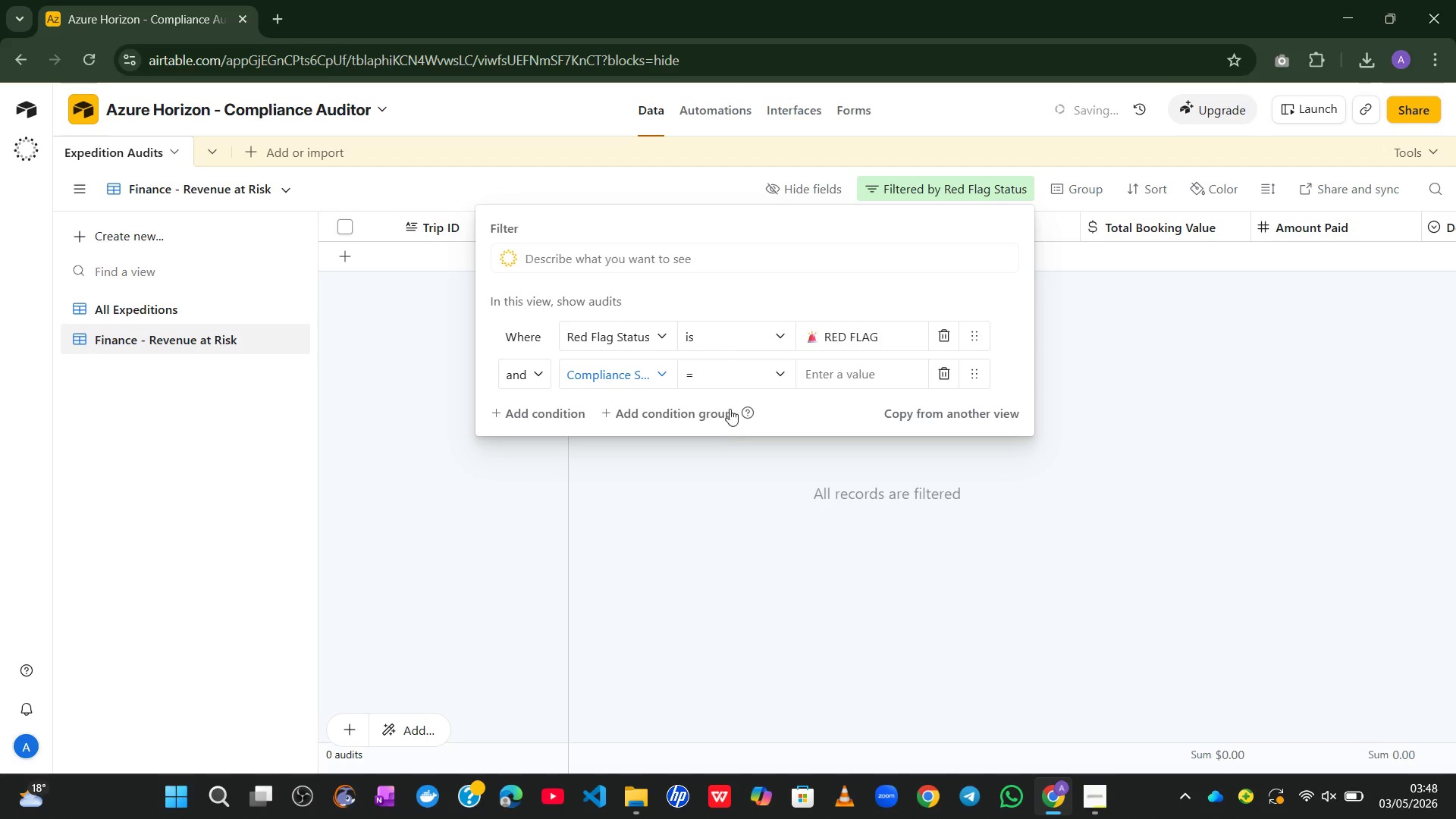 
left_click([758, 361])
 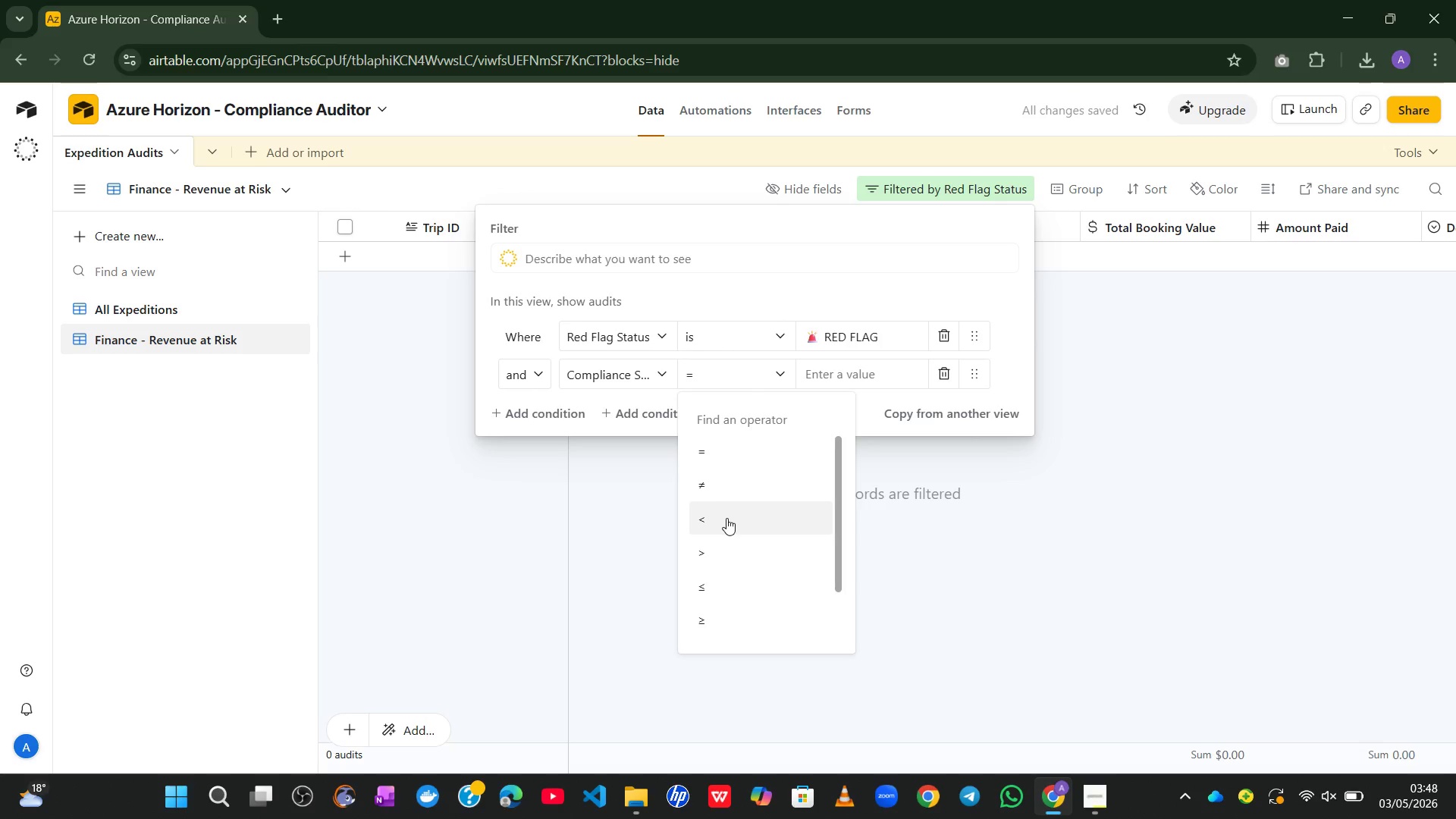 
left_click([726, 518])
 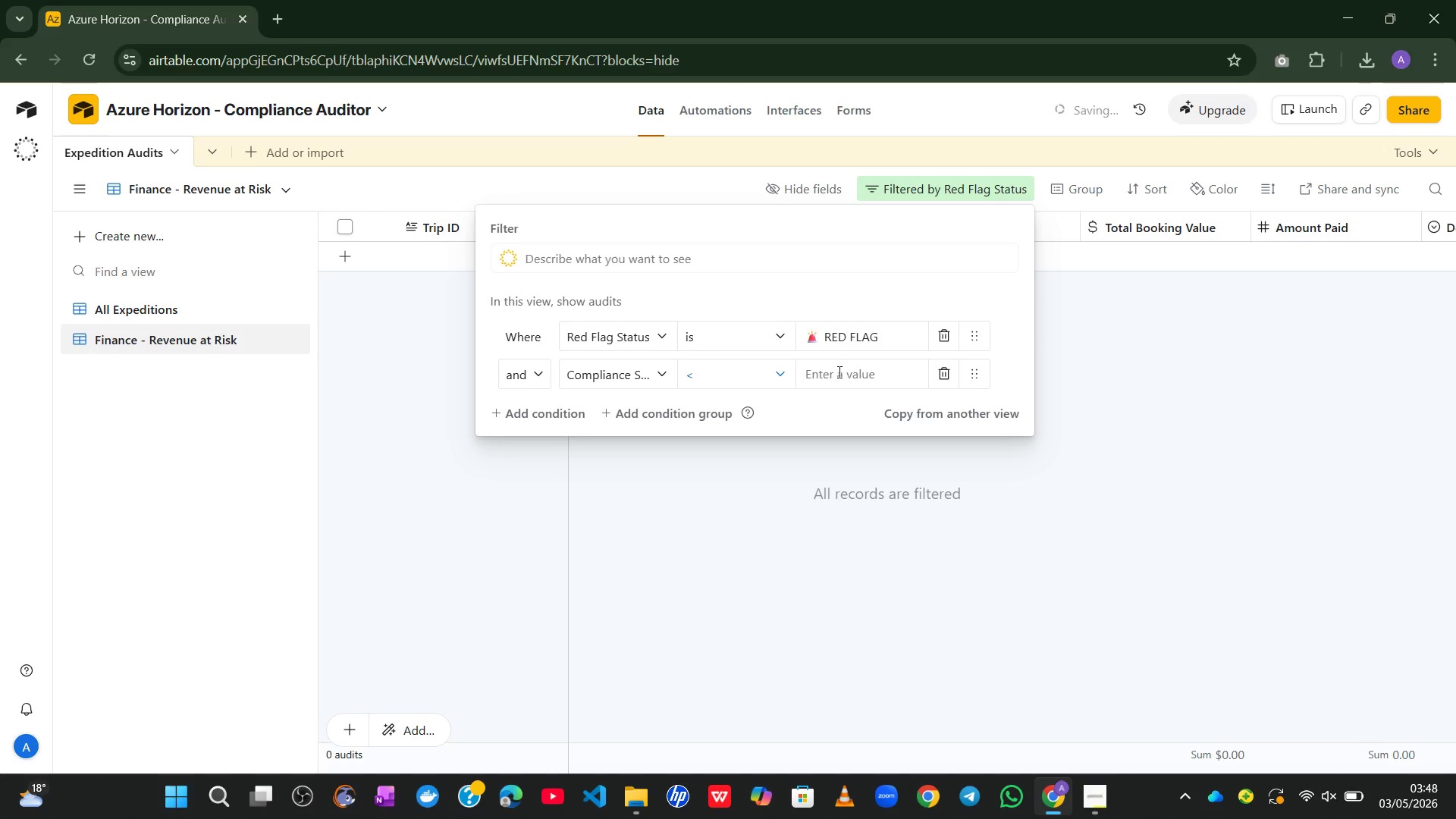 
left_click([846, 365])
 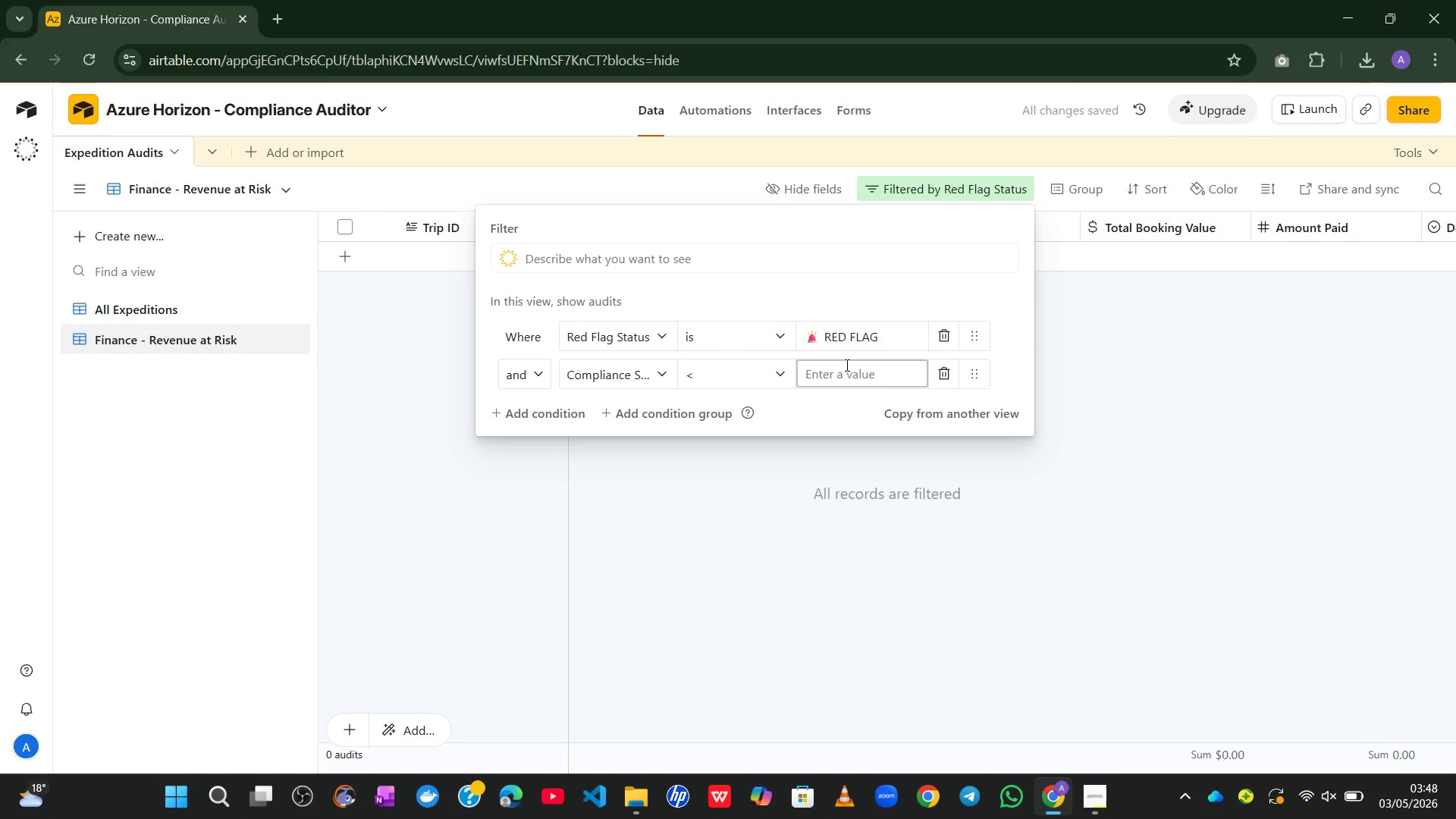 
key(Numpad1)
 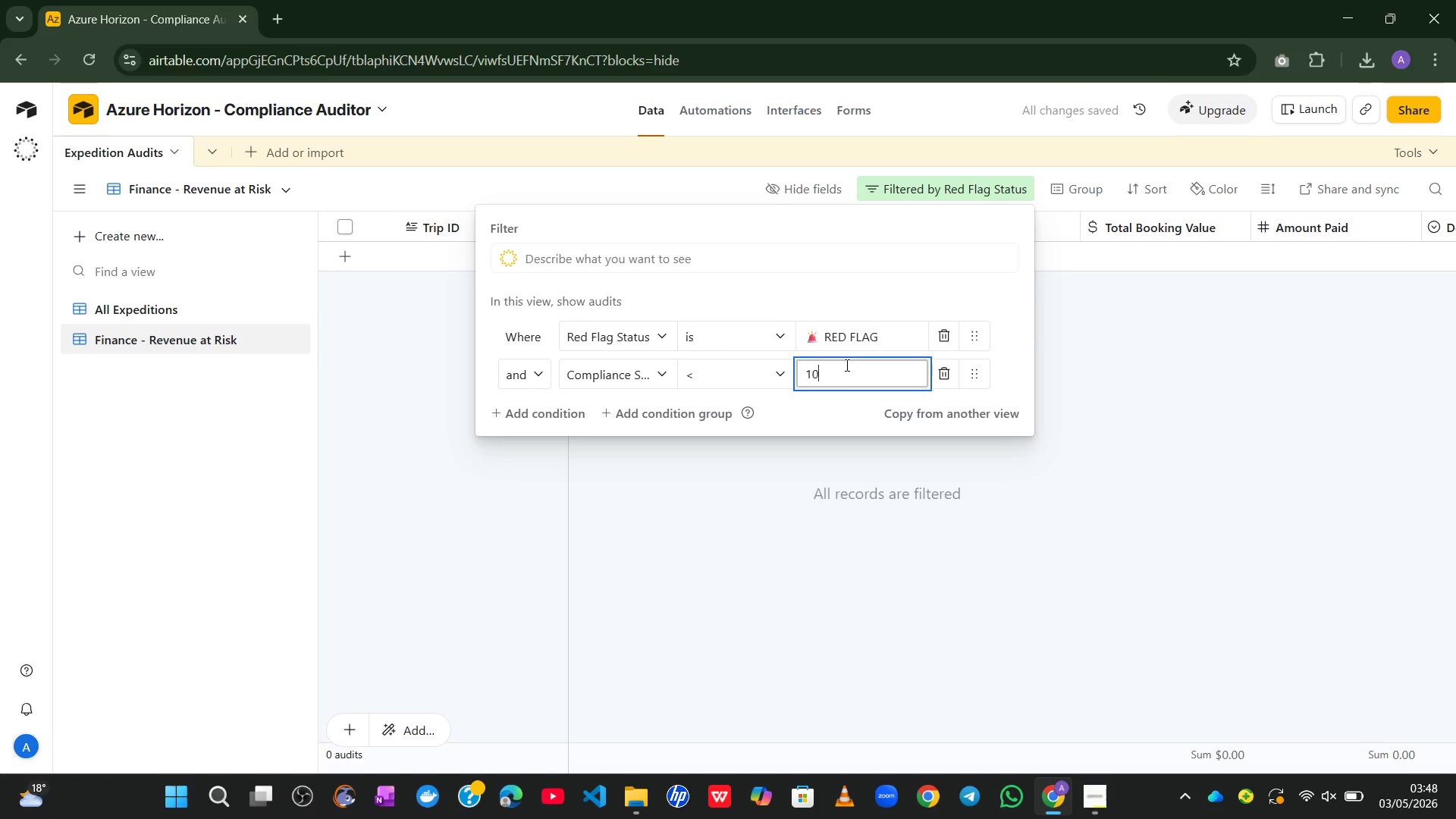 
key(Numpad0)
 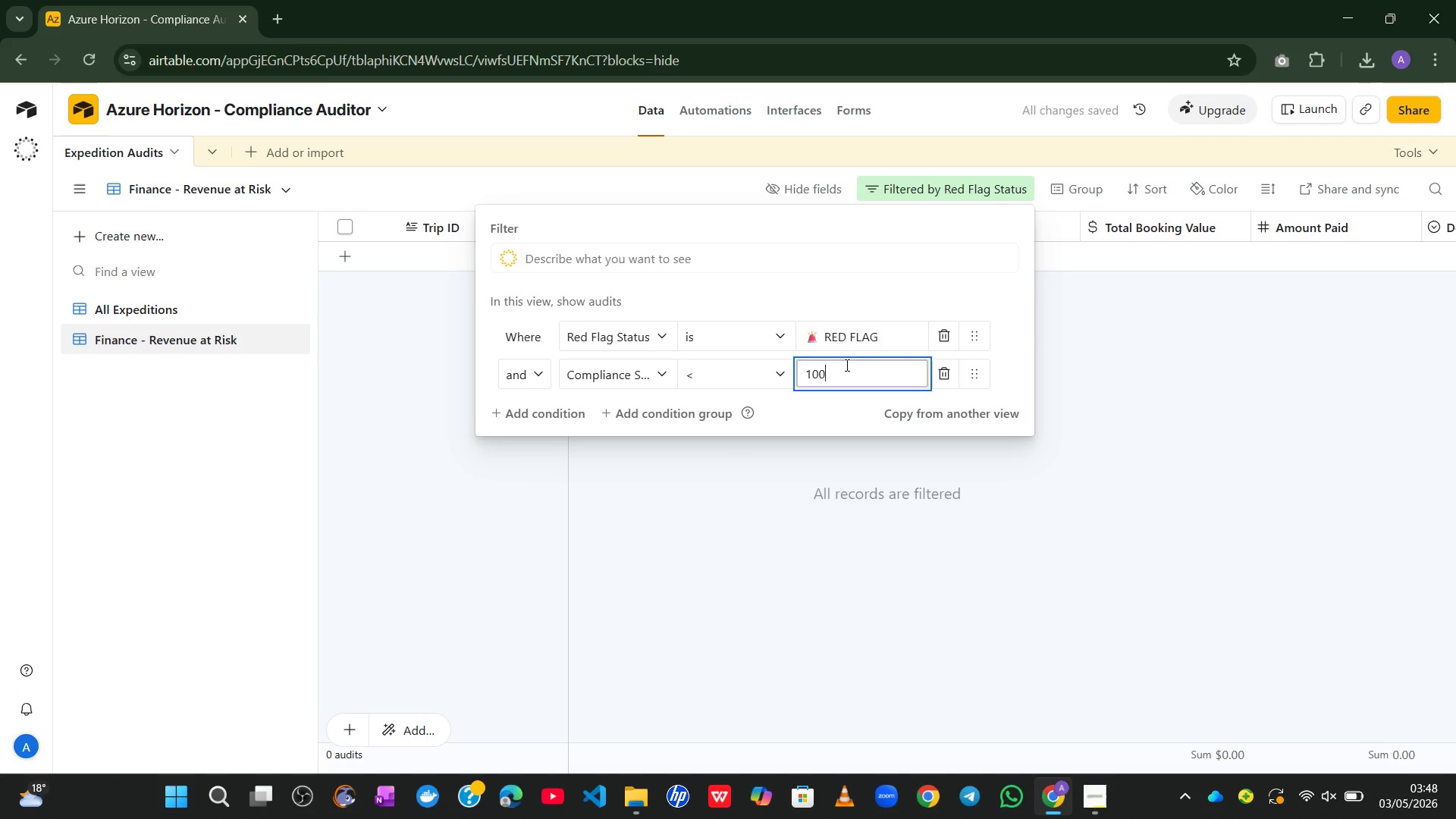 
key(Numpad0)
 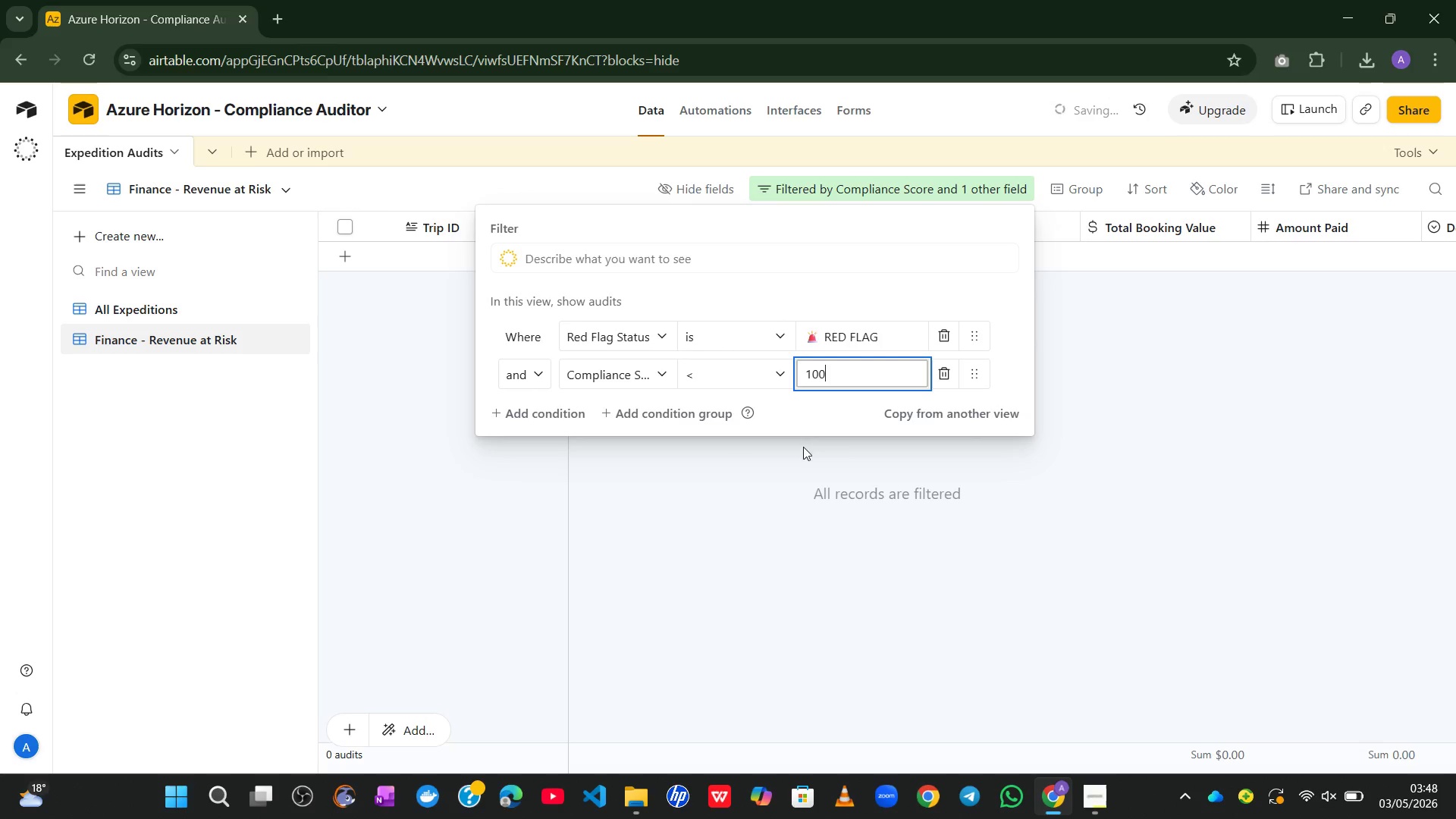 
left_click([774, 510])
 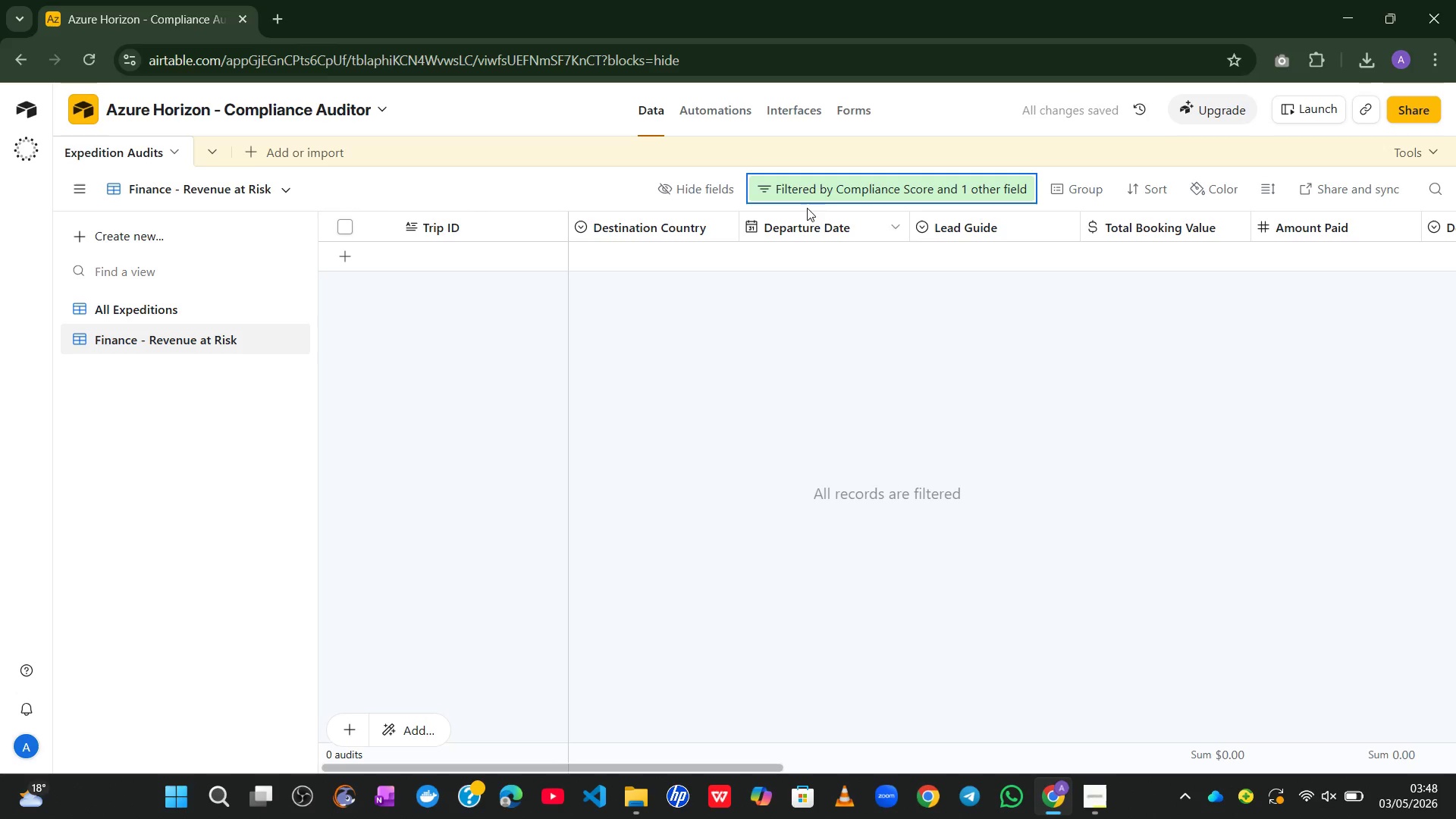 
left_click([815, 187])
 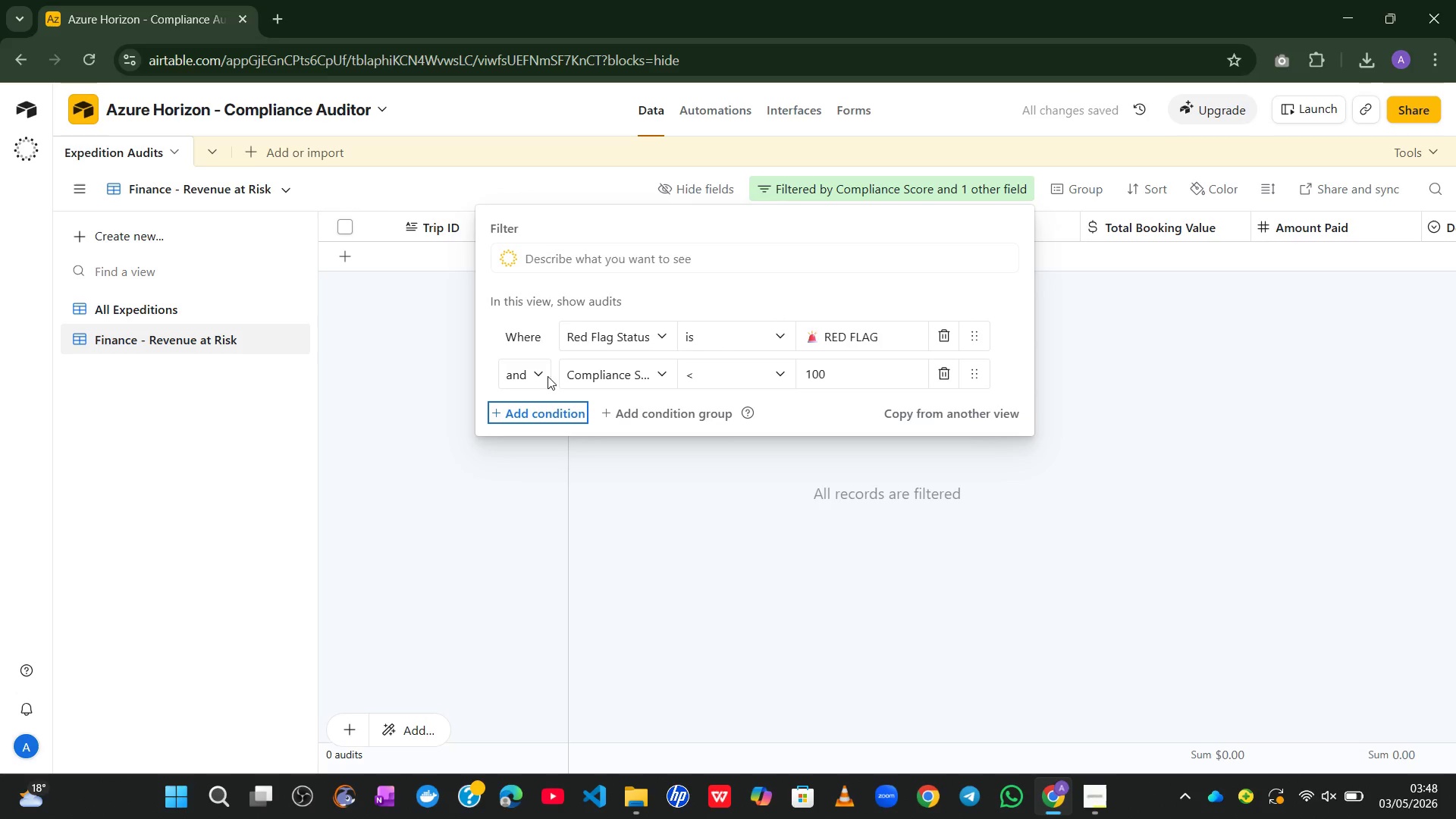 
left_click([543, 373])
 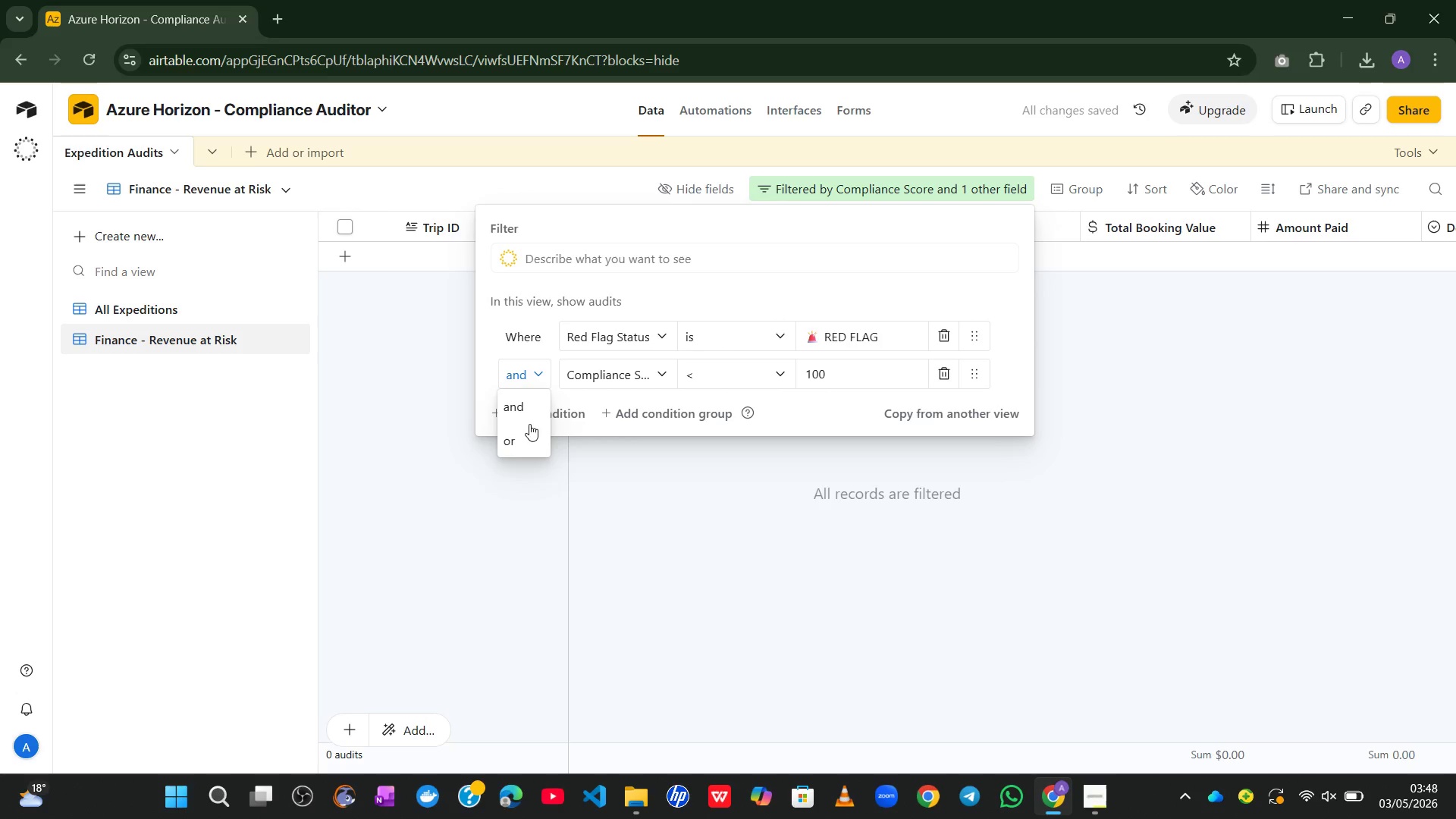 
left_click([526, 428])
 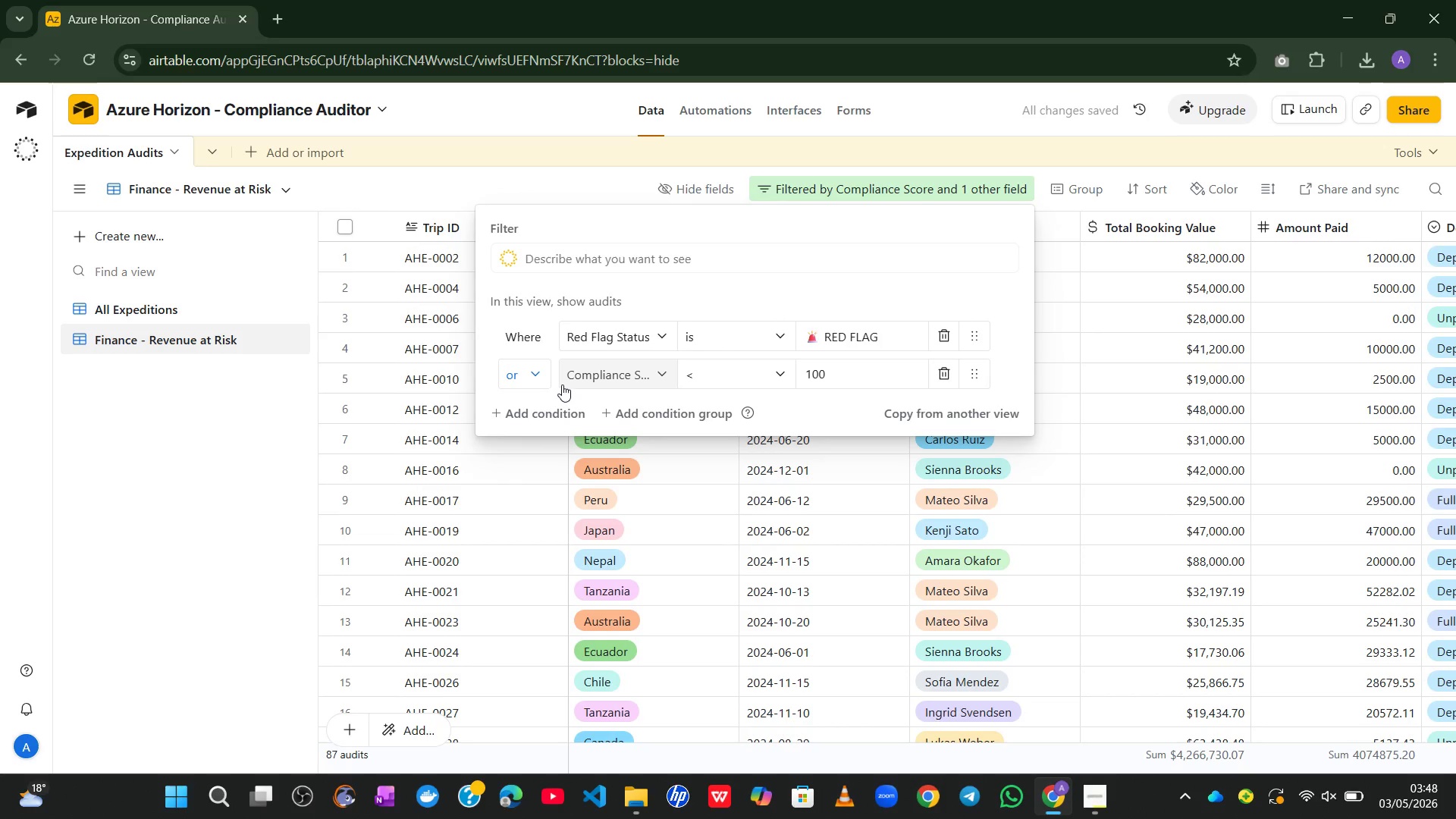 
left_click([541, 374])
 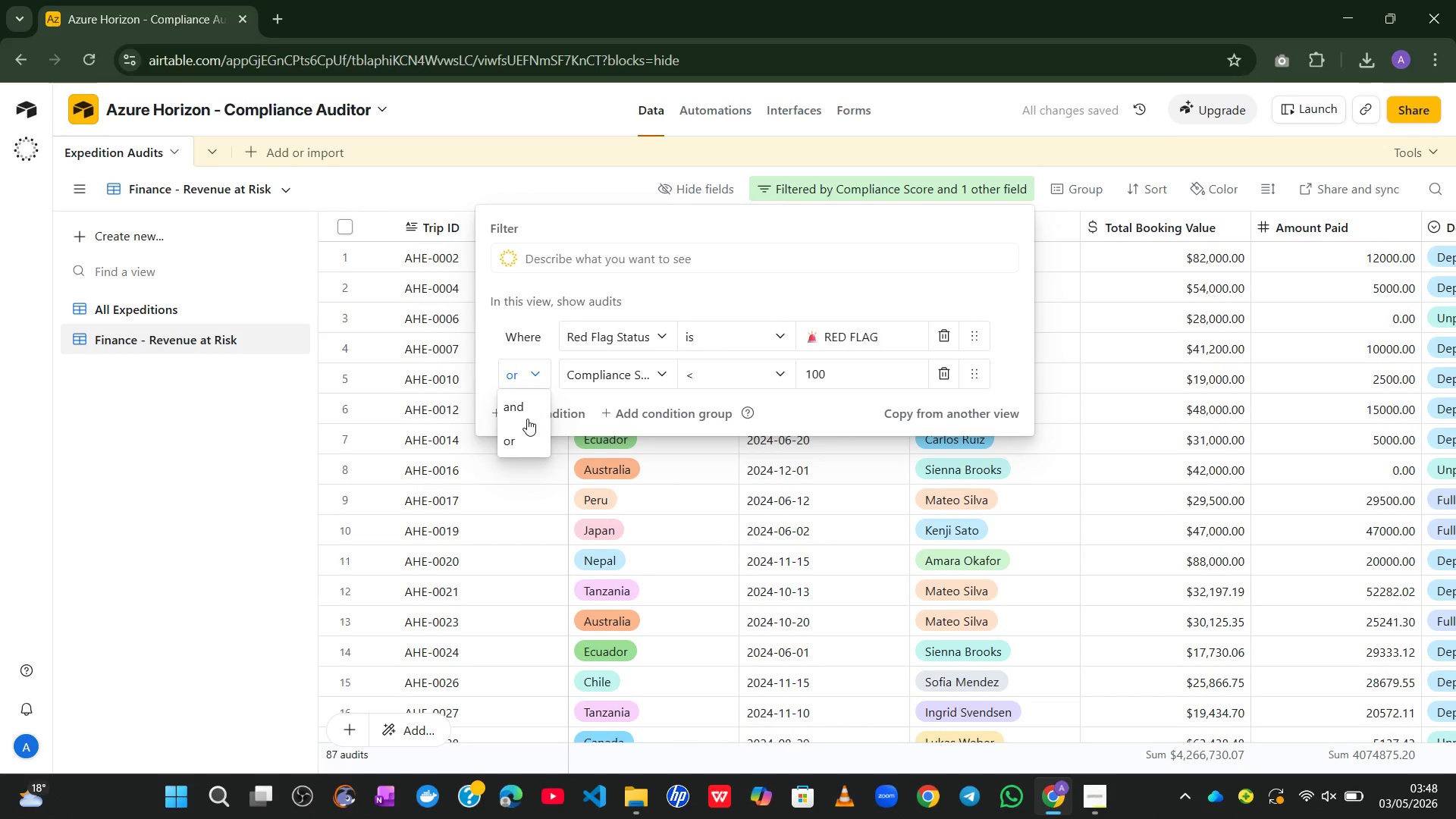 
left_click([525, 404])
 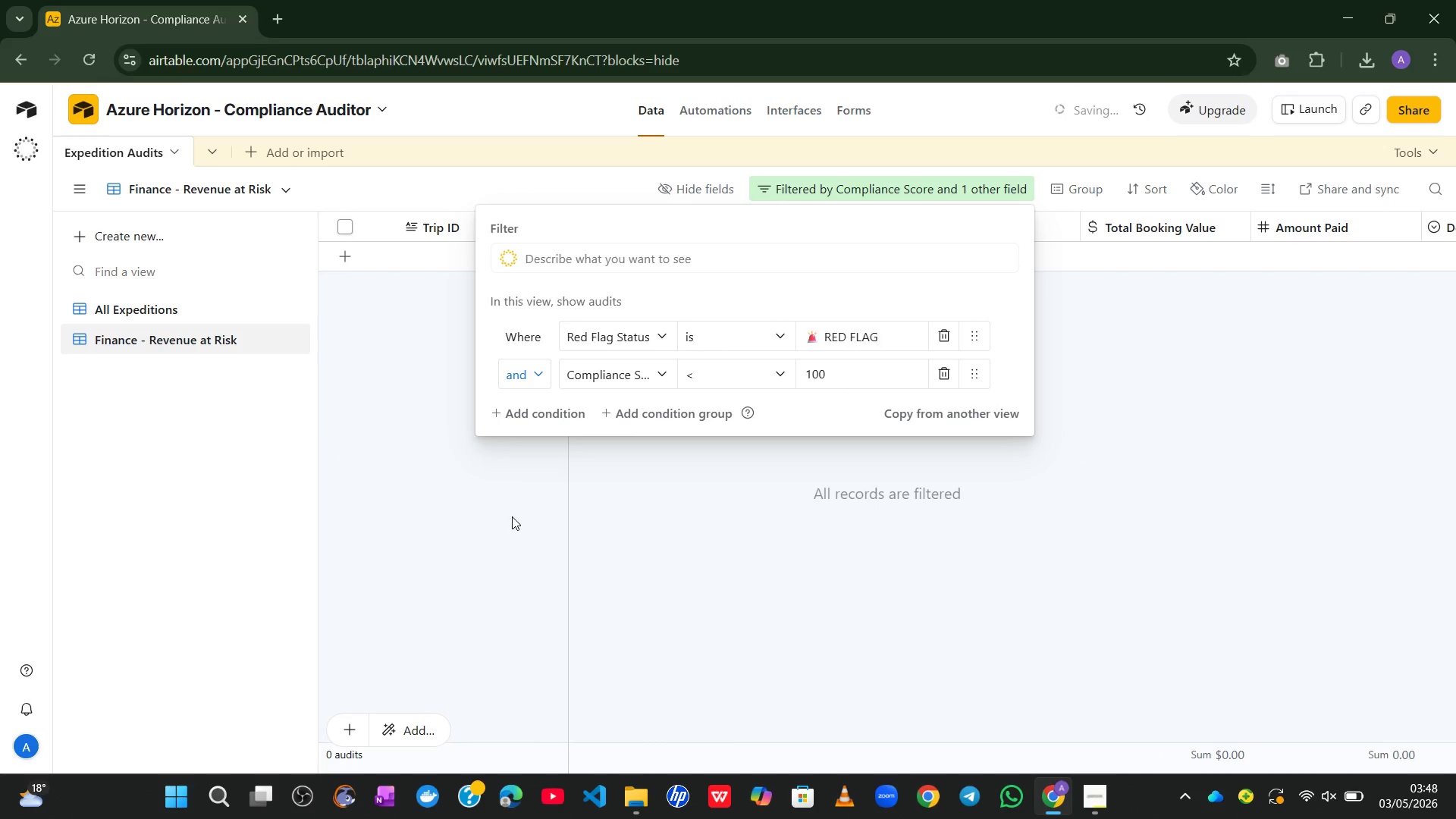 
left_click([512, 516])
 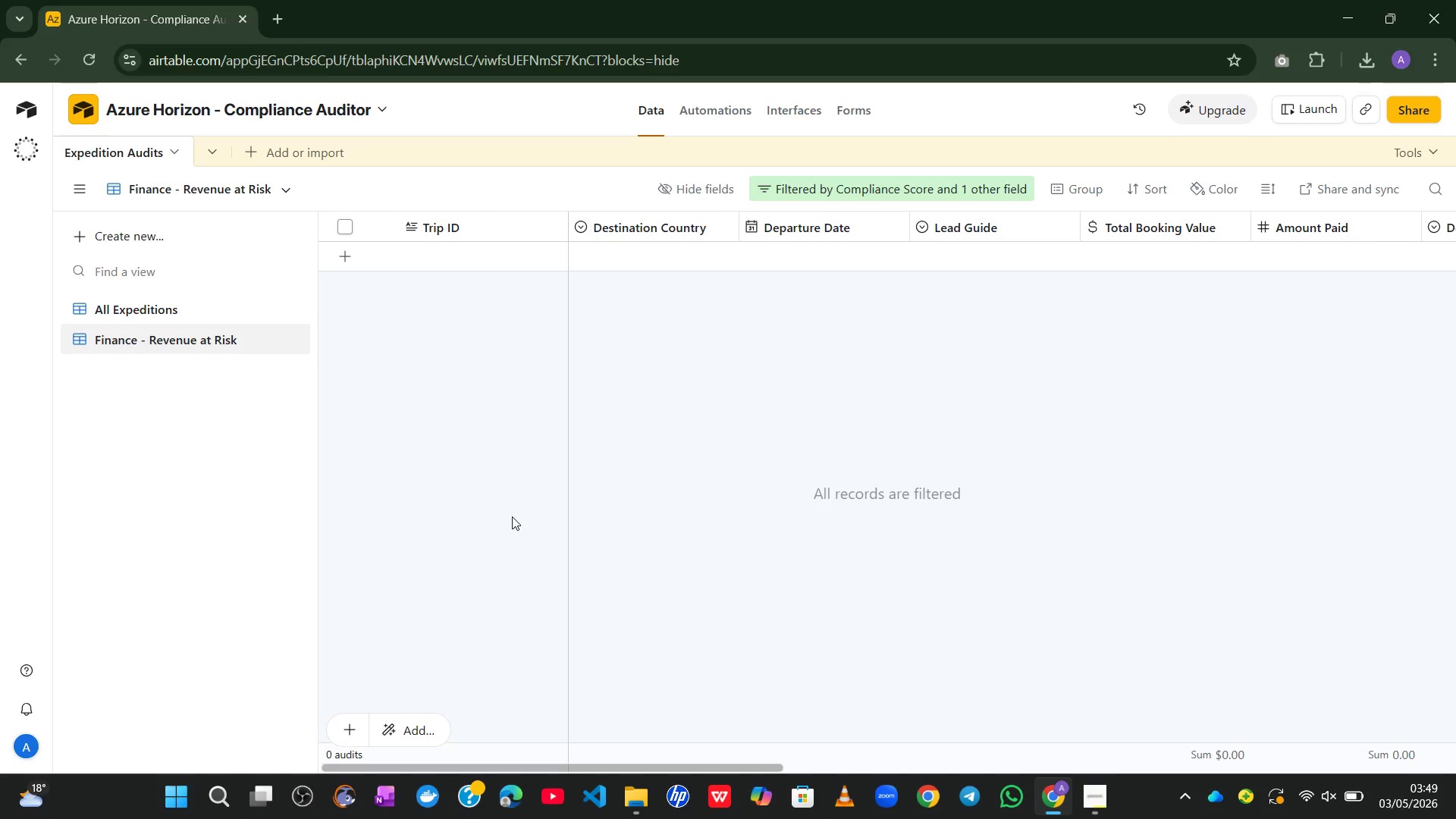 
wait(10.72)
 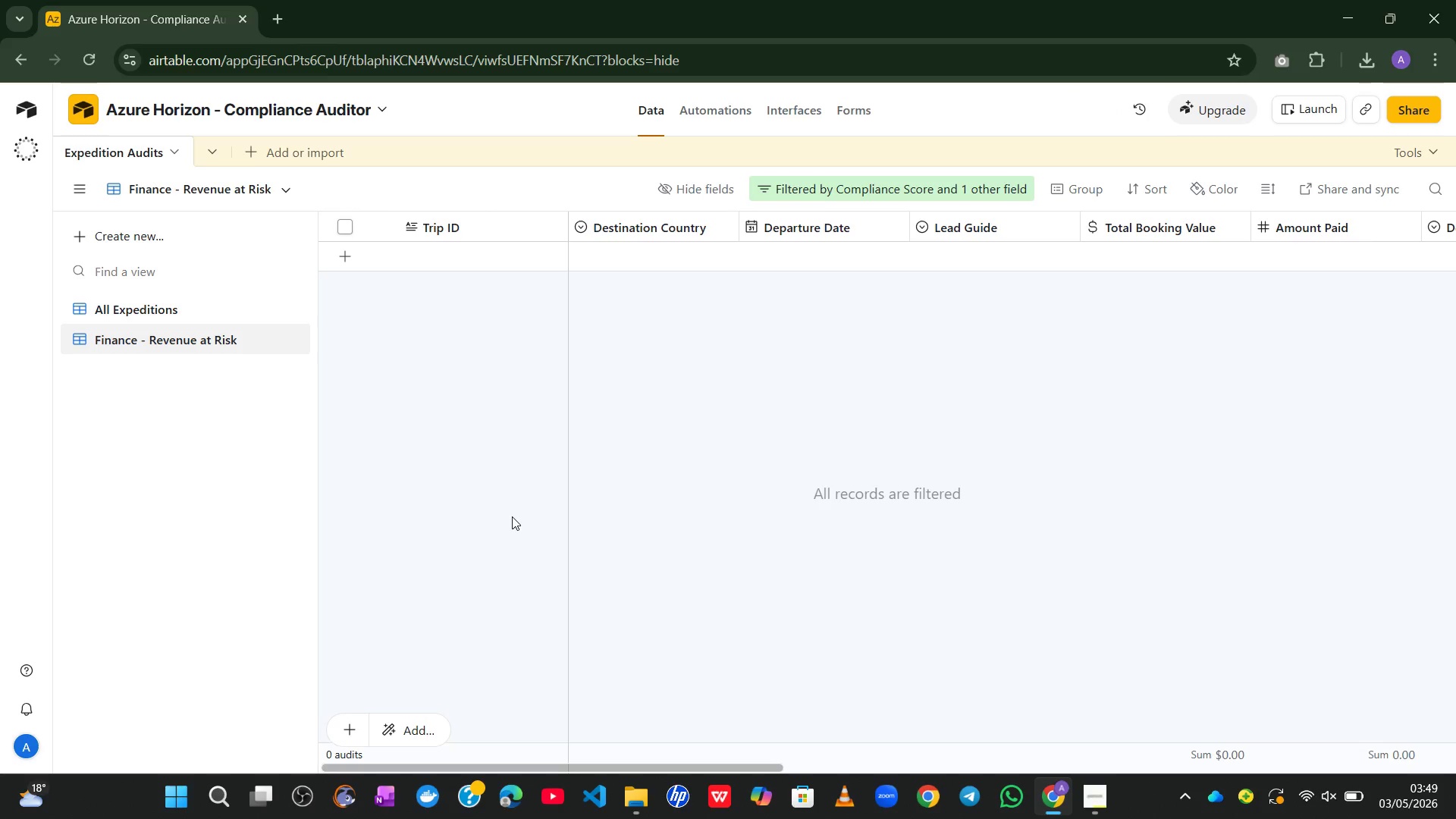 
left_click([768, 180])
 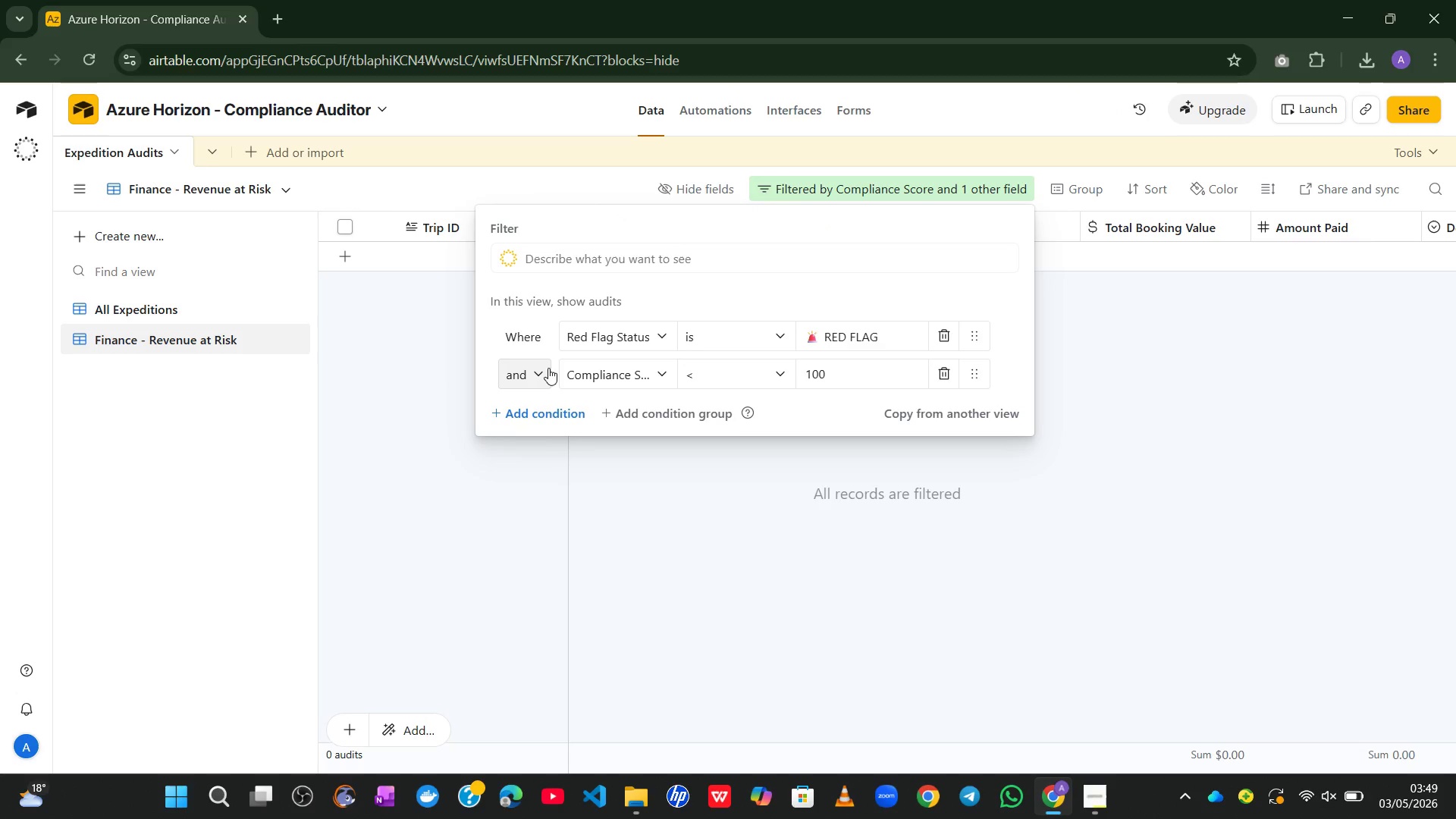 
left_click([544, 368])
 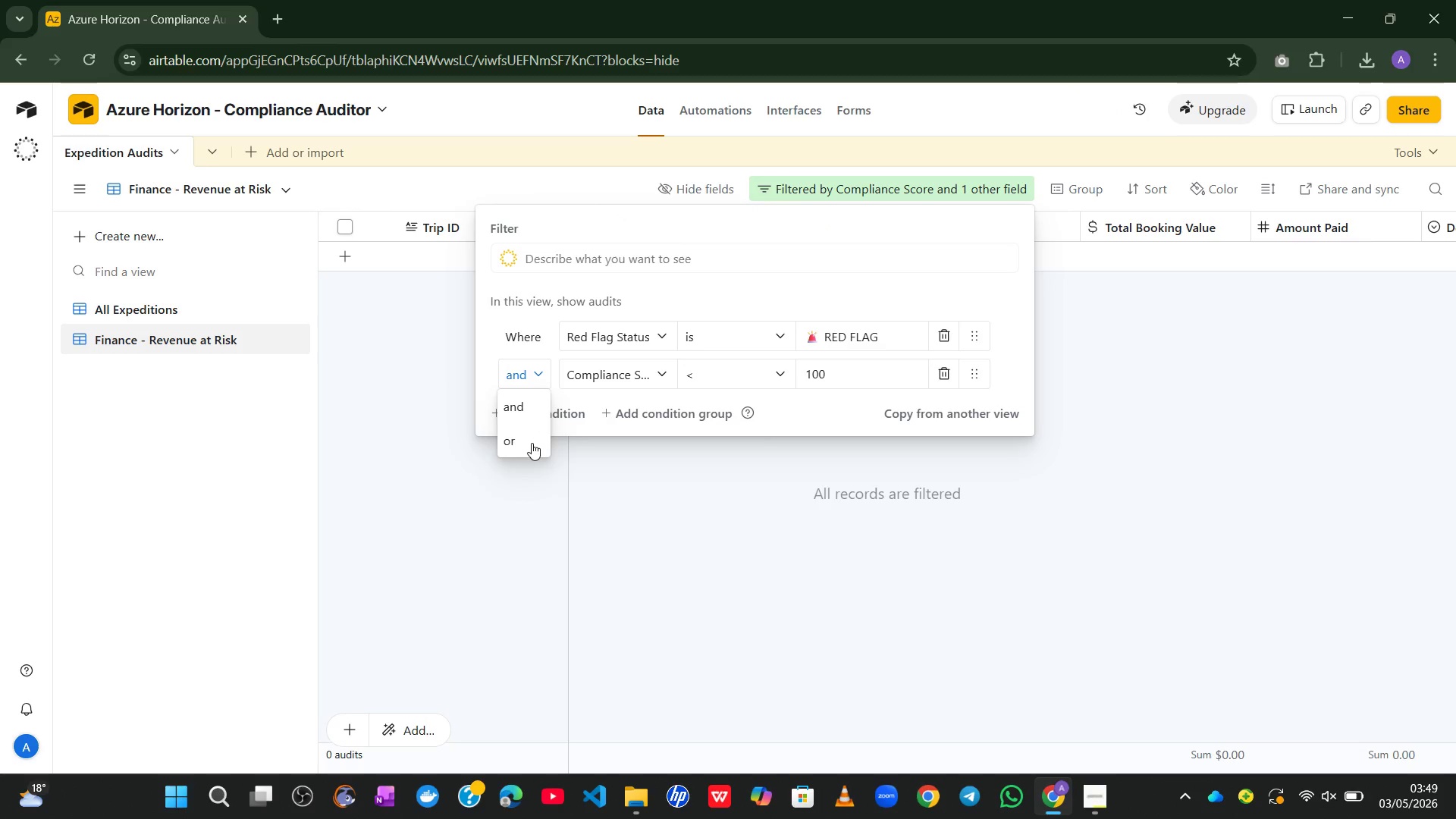 
left_click([532, 444])
 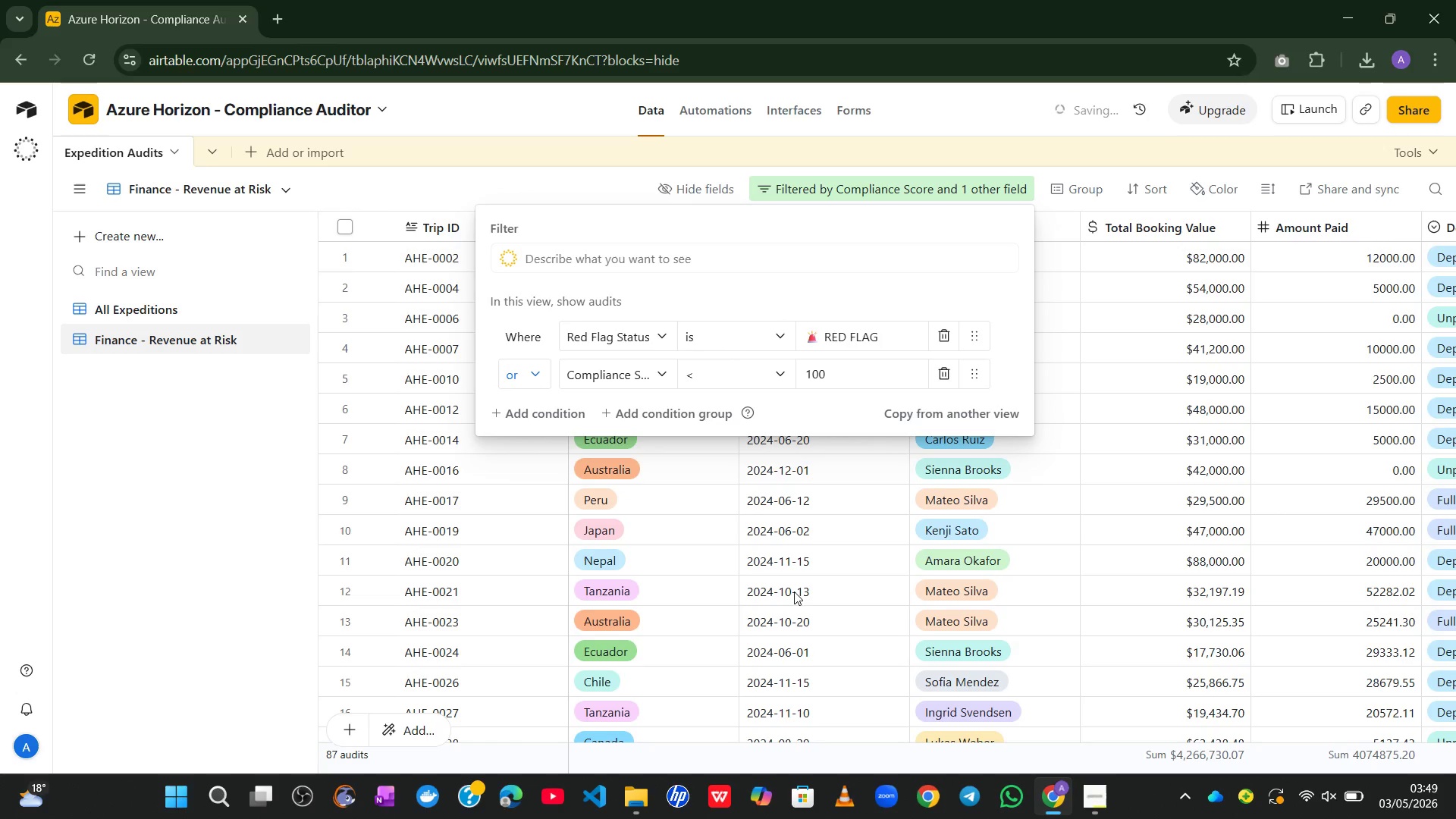 
left_click([1092, 478])
 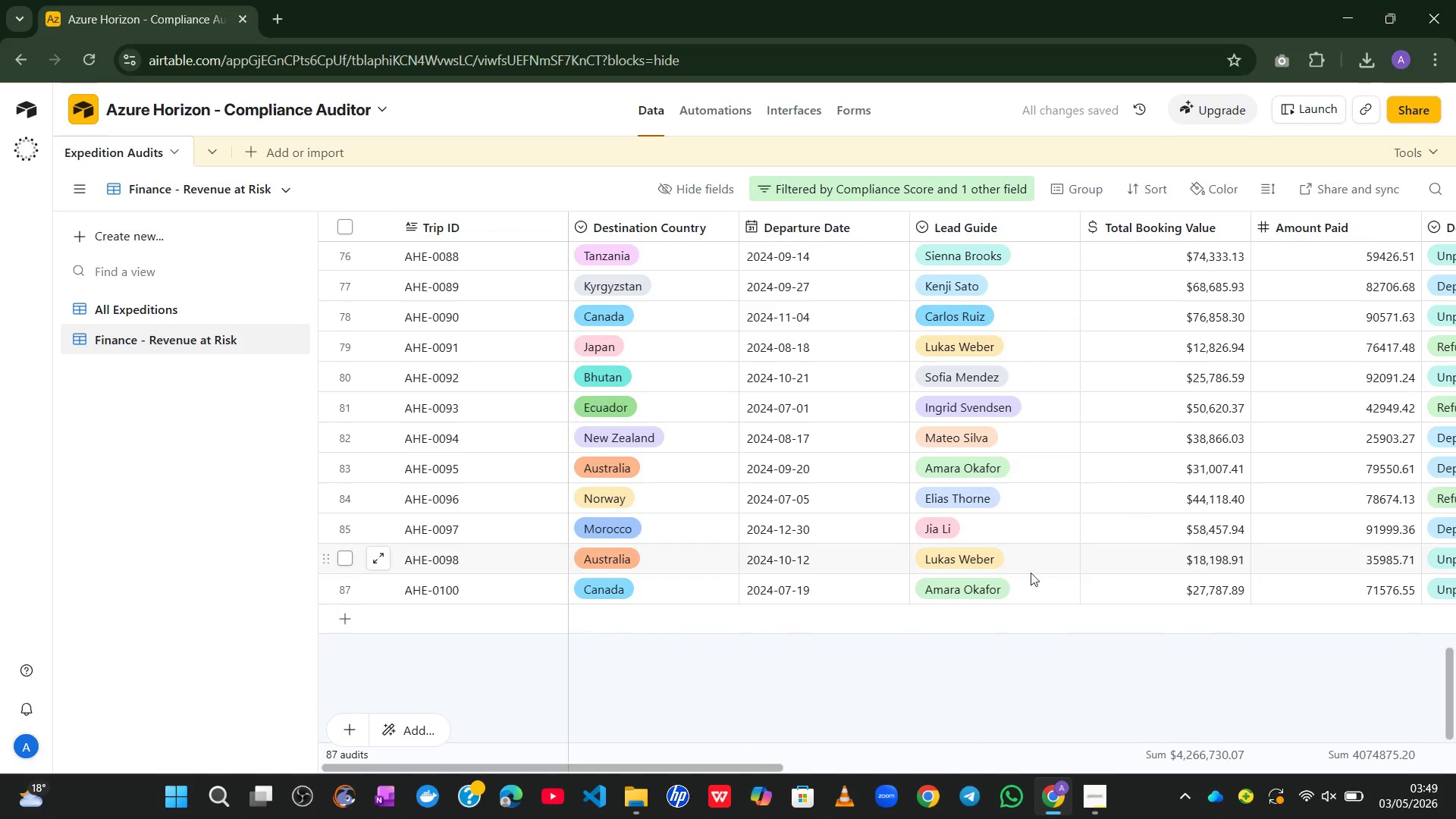 
left_click([877, 691])
 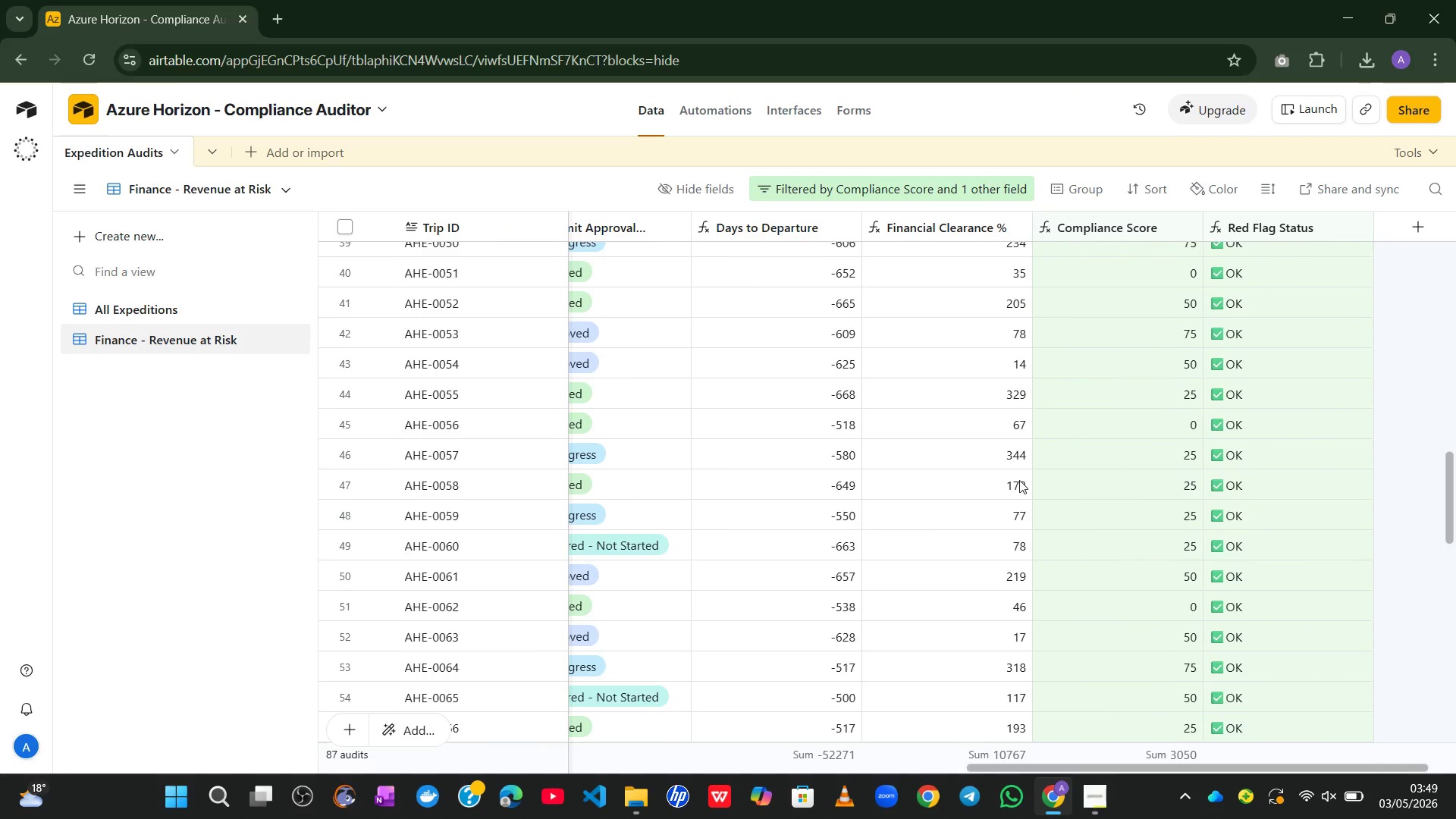 
wait(13.23)
 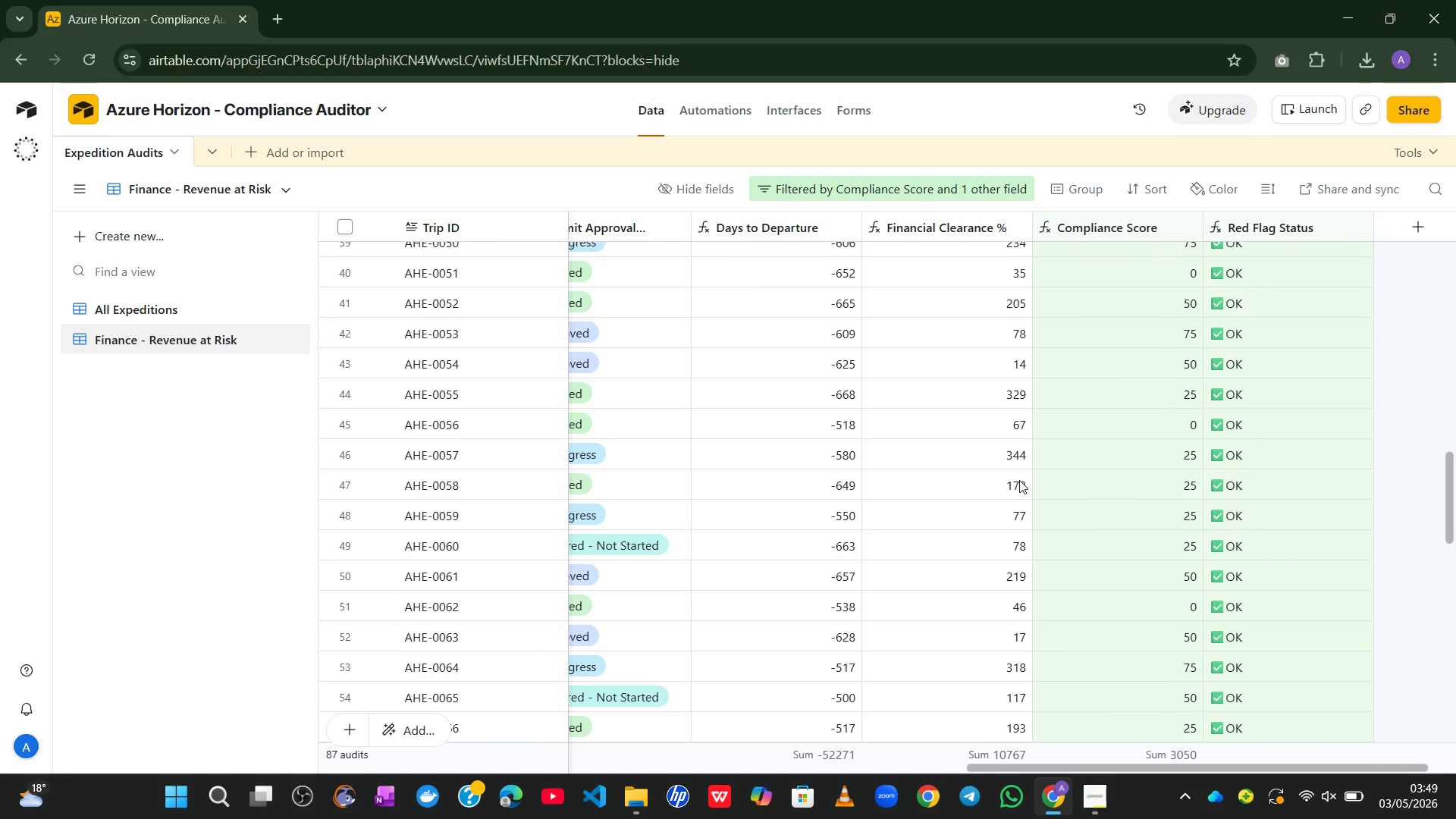 
left_click([704, 181])
 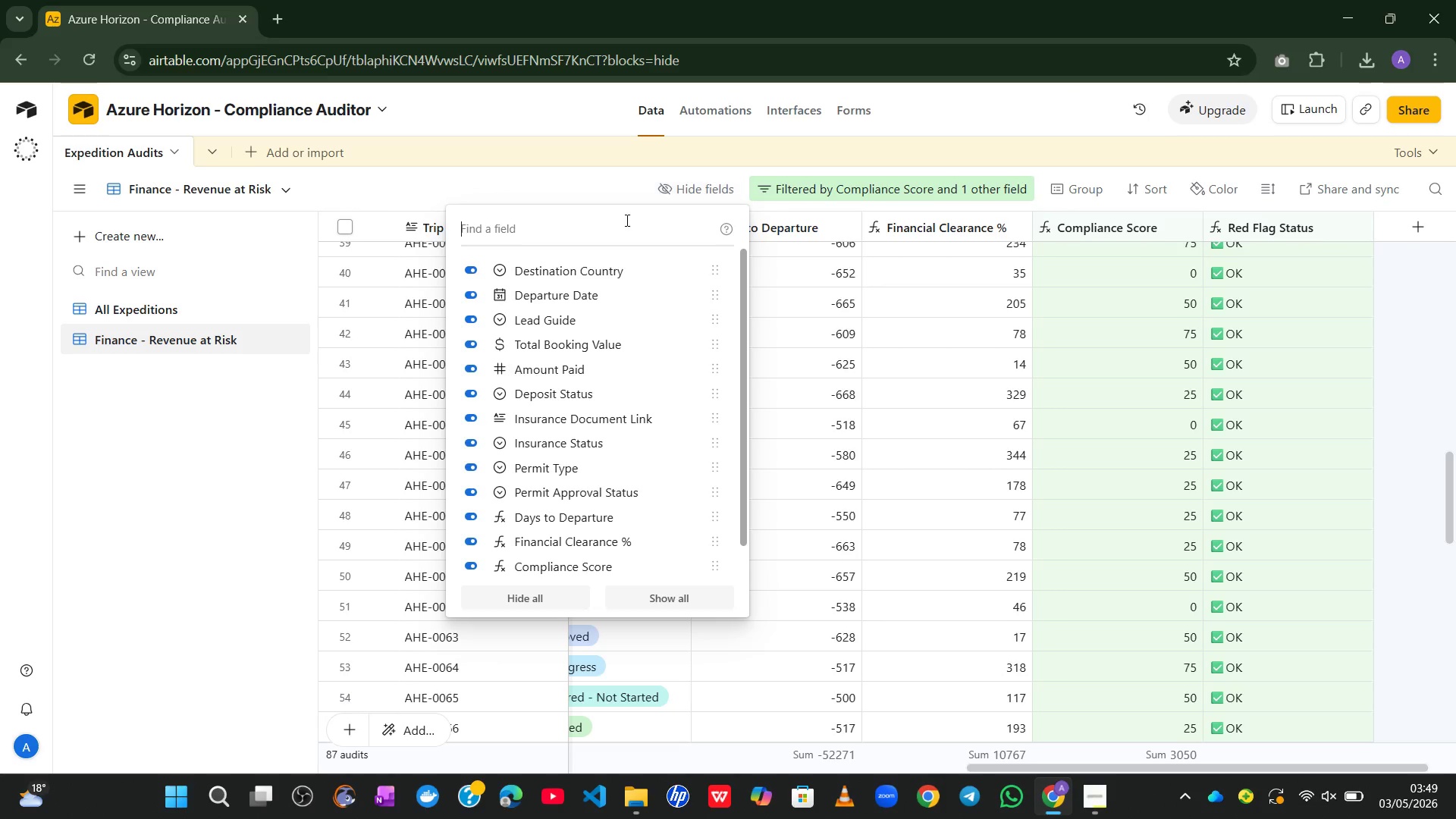 
wait(6.42)
 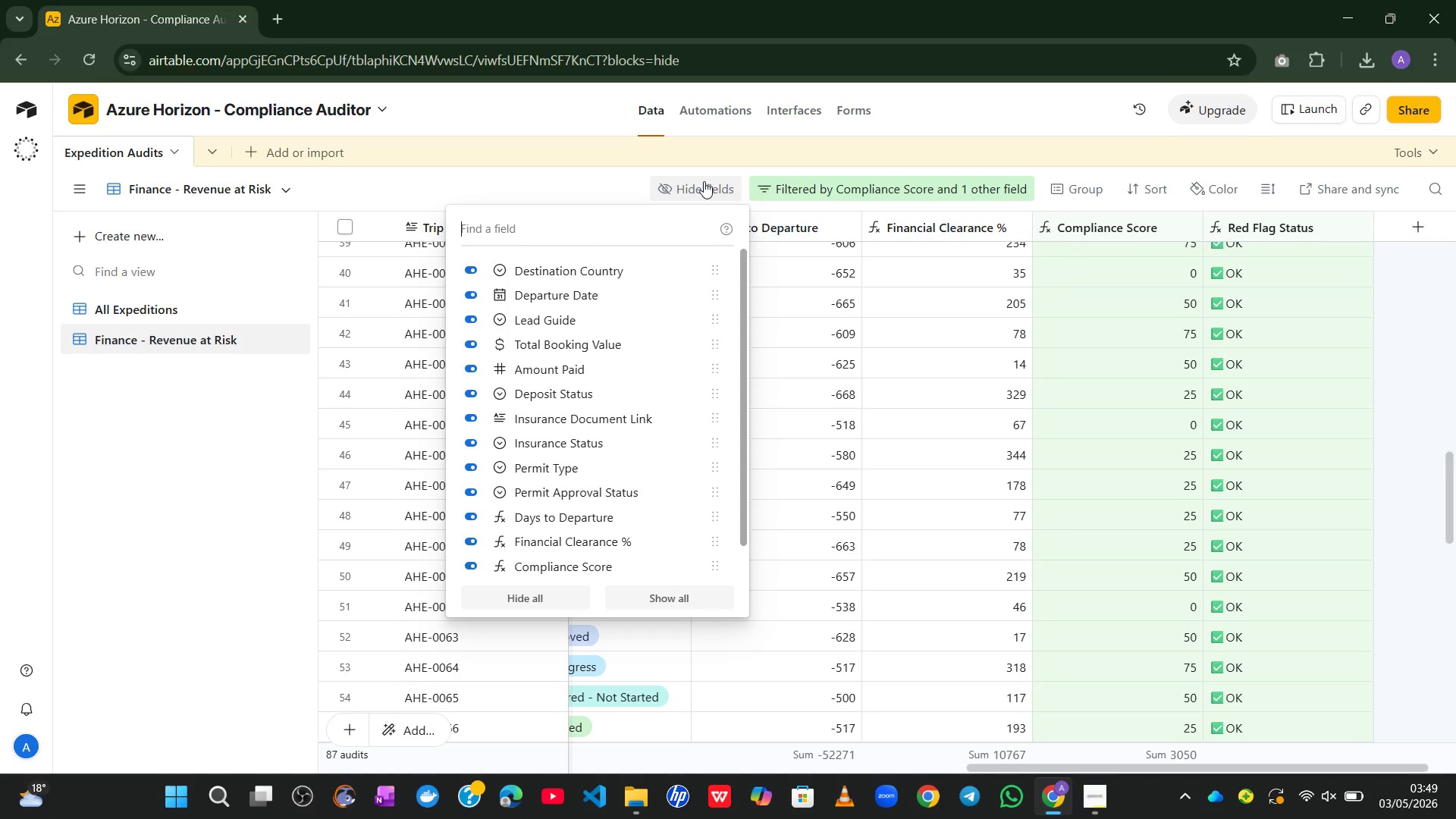 
mouse_move([480, 422])
 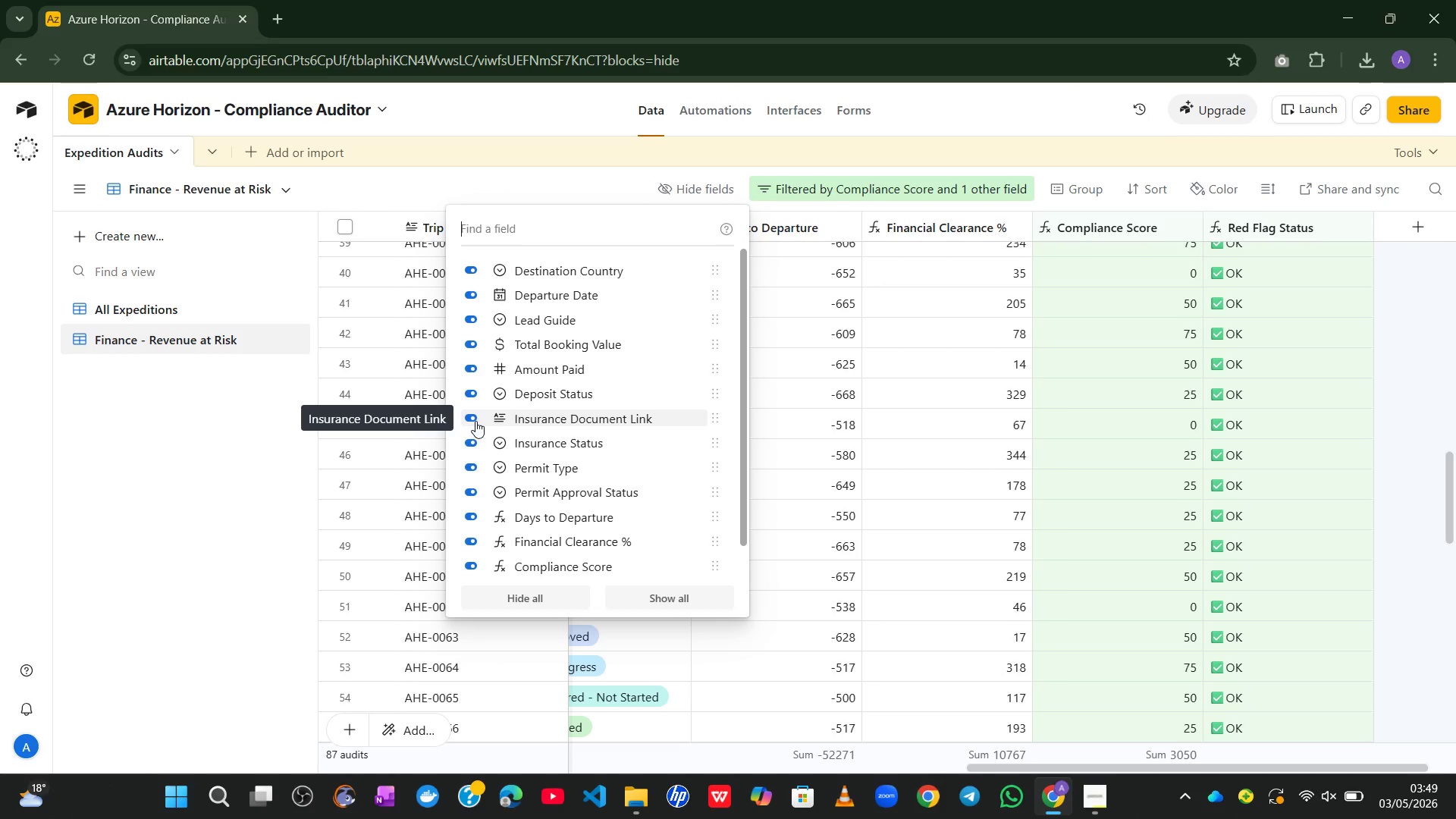 
left_click([475, 421])
 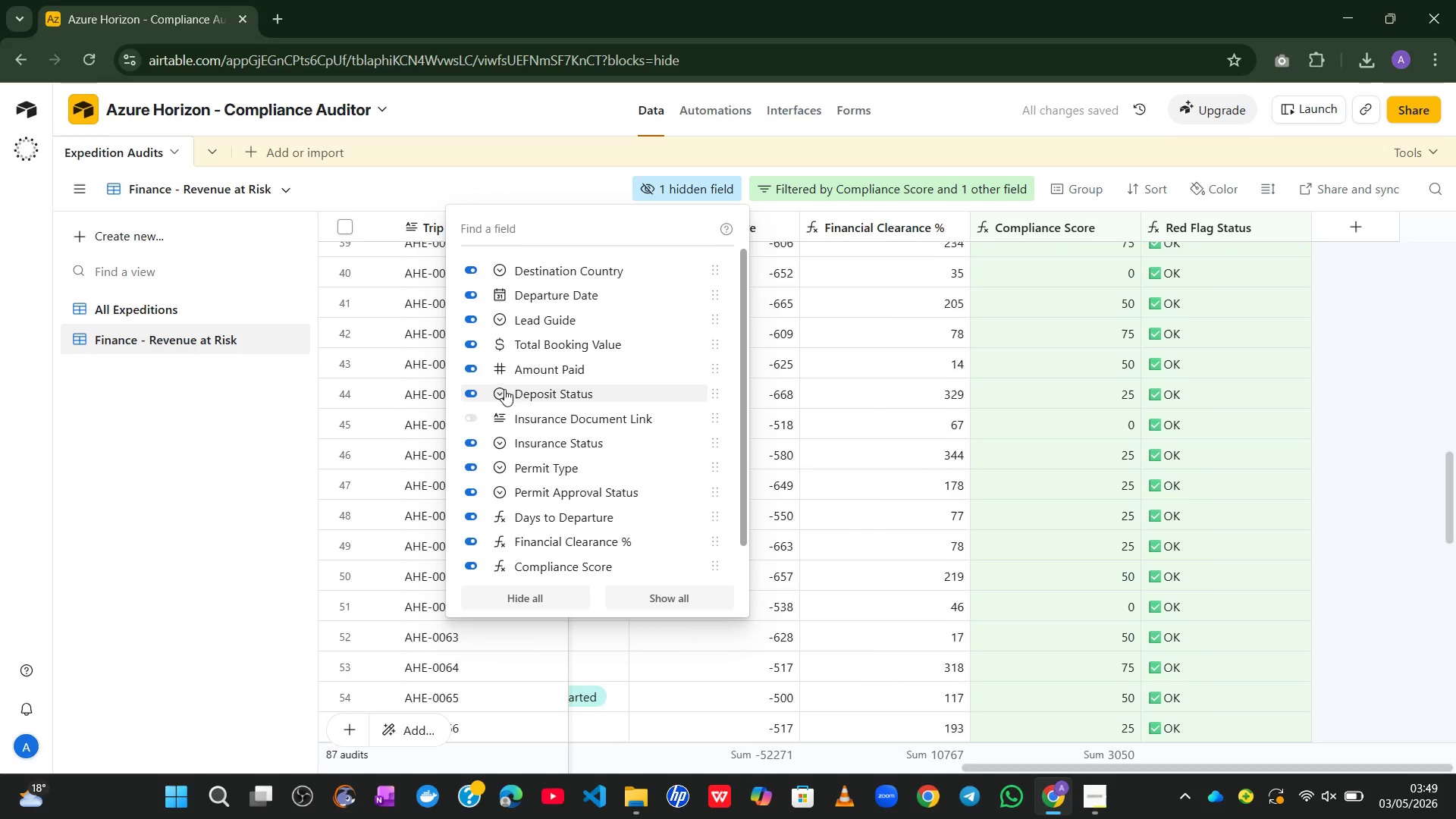 
wait(5.64)
 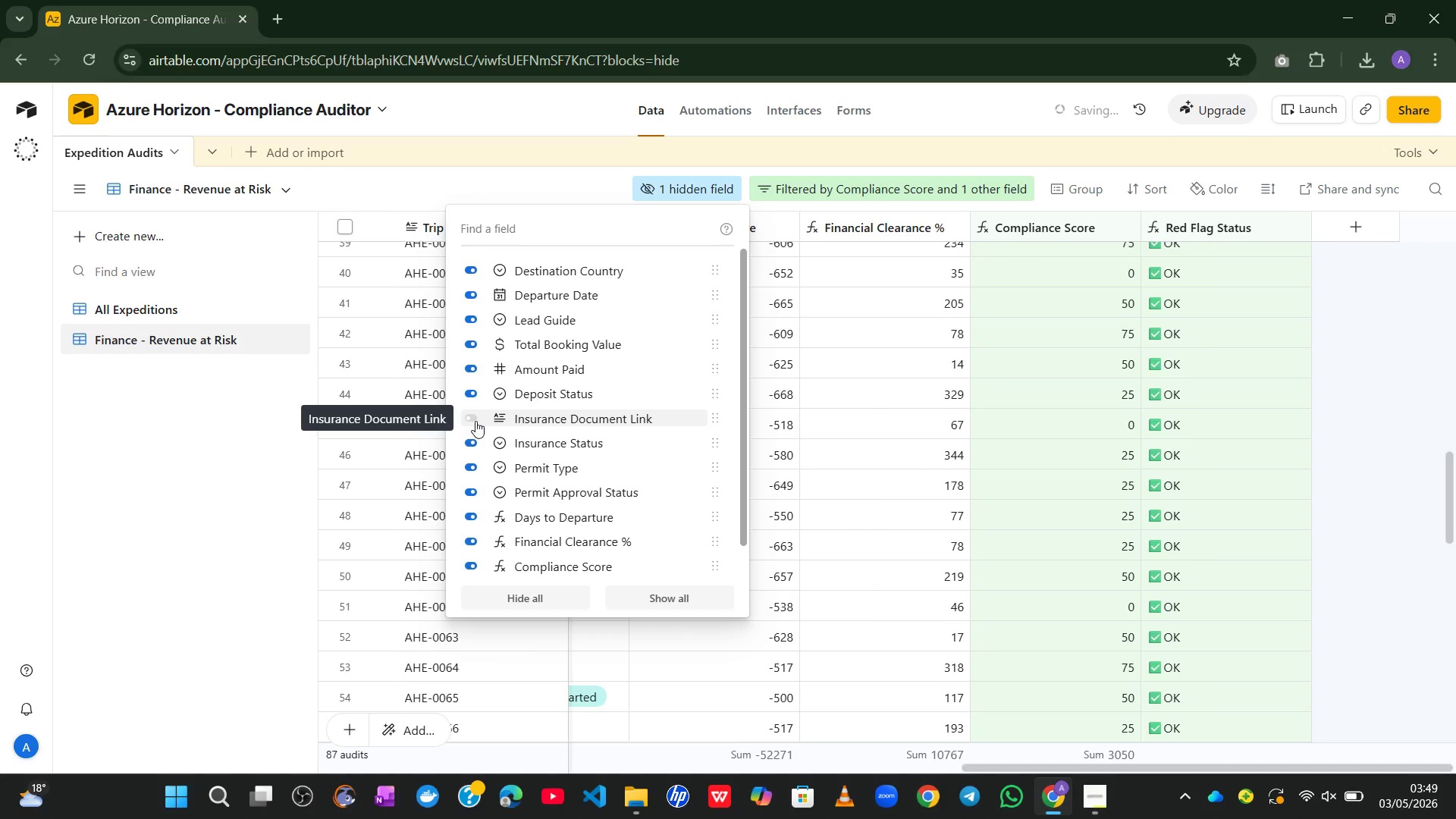 
left_click([475, 325])
 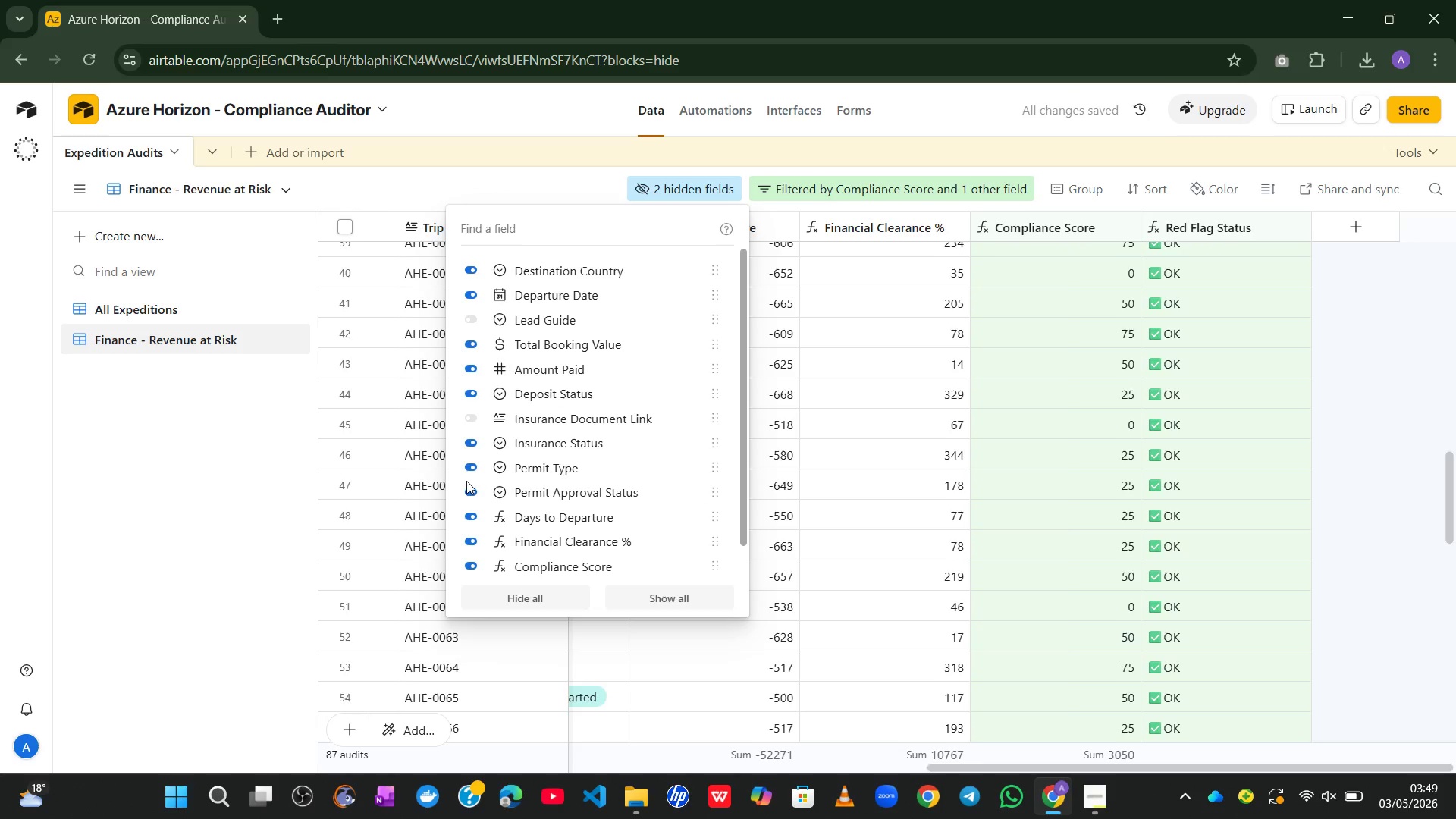 
left_click([471, 468])
 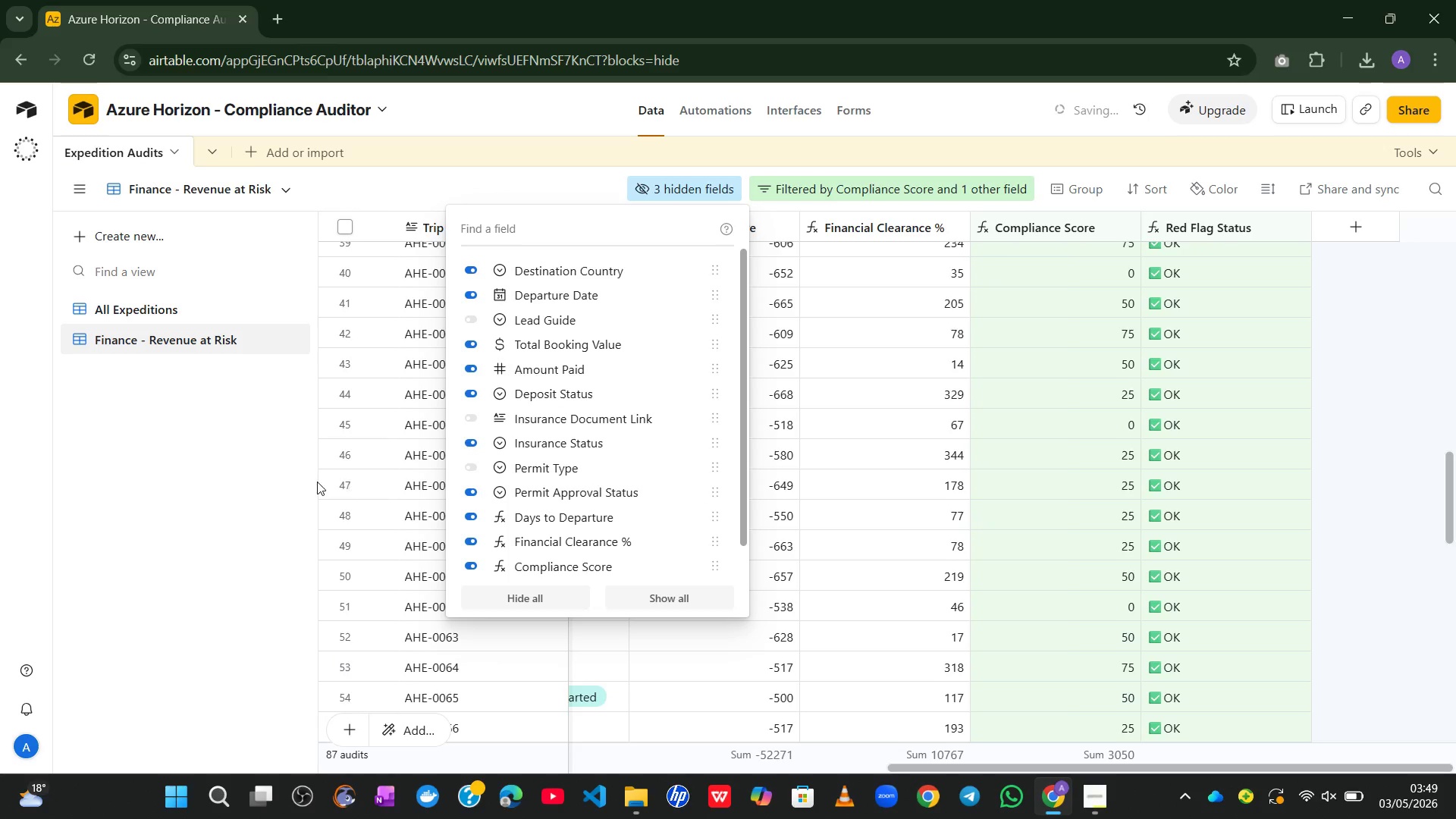 
left_click([228, 483])
 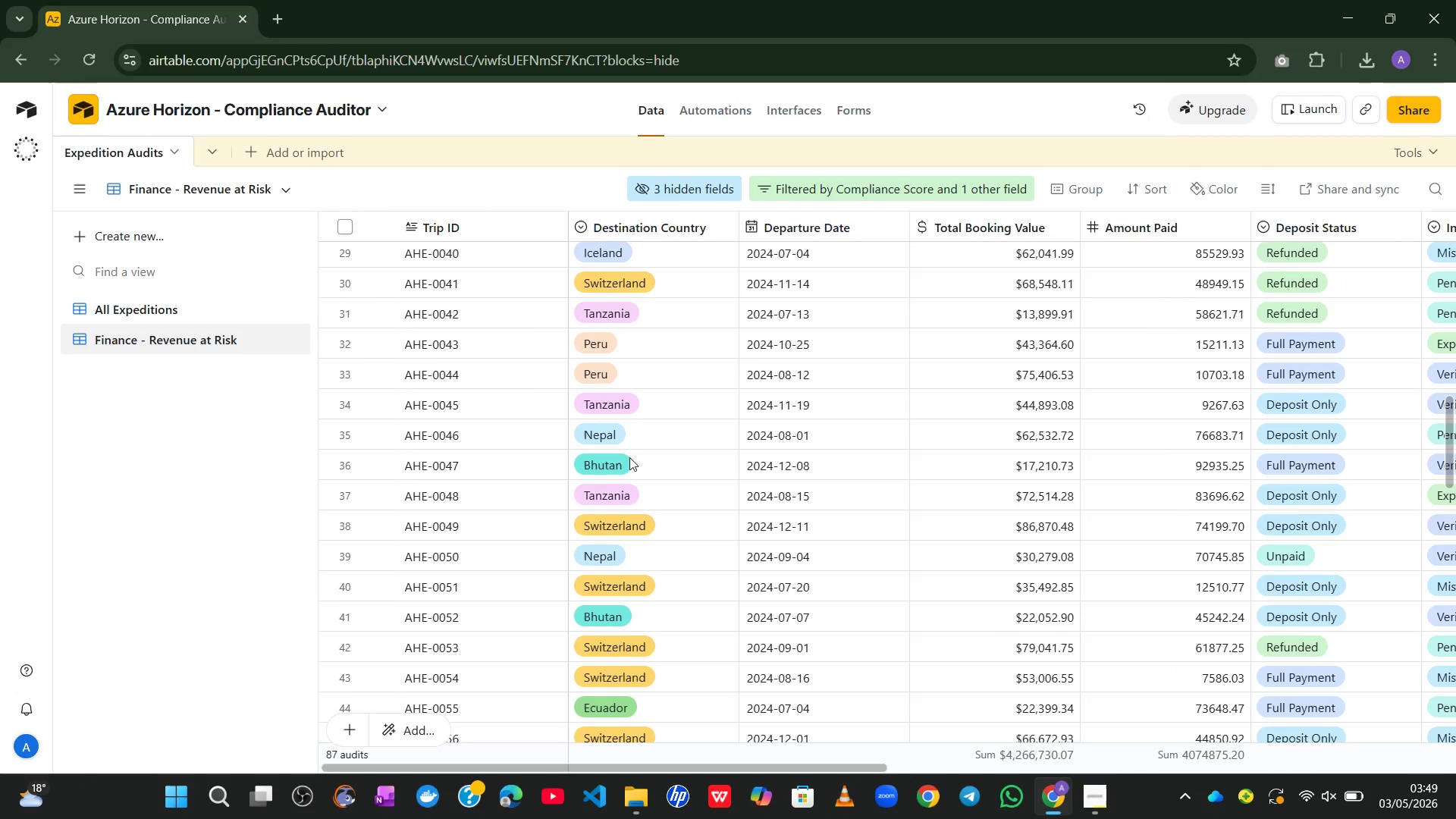 
wait(13.92)
 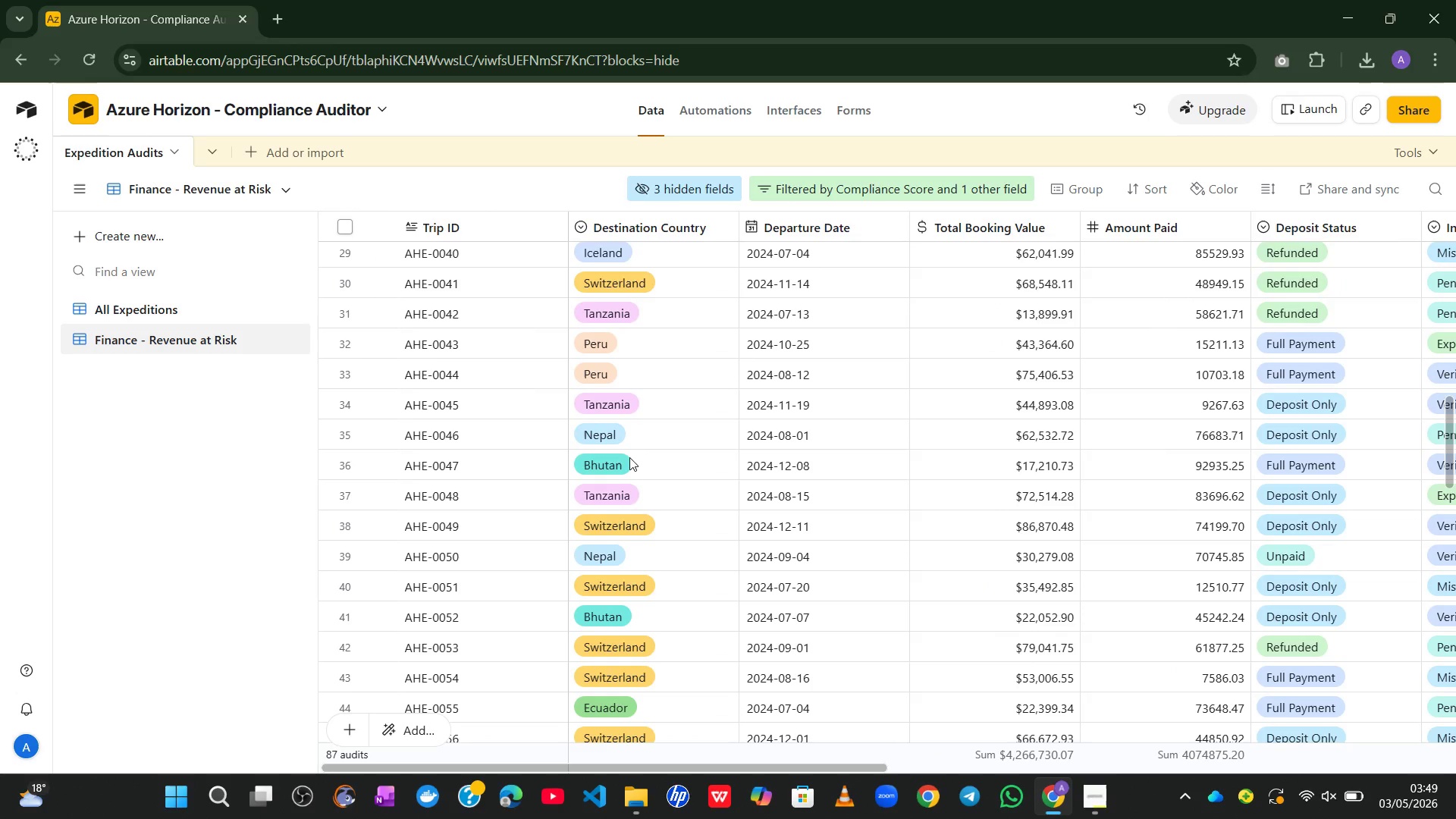 
left_click([92, 241])
 